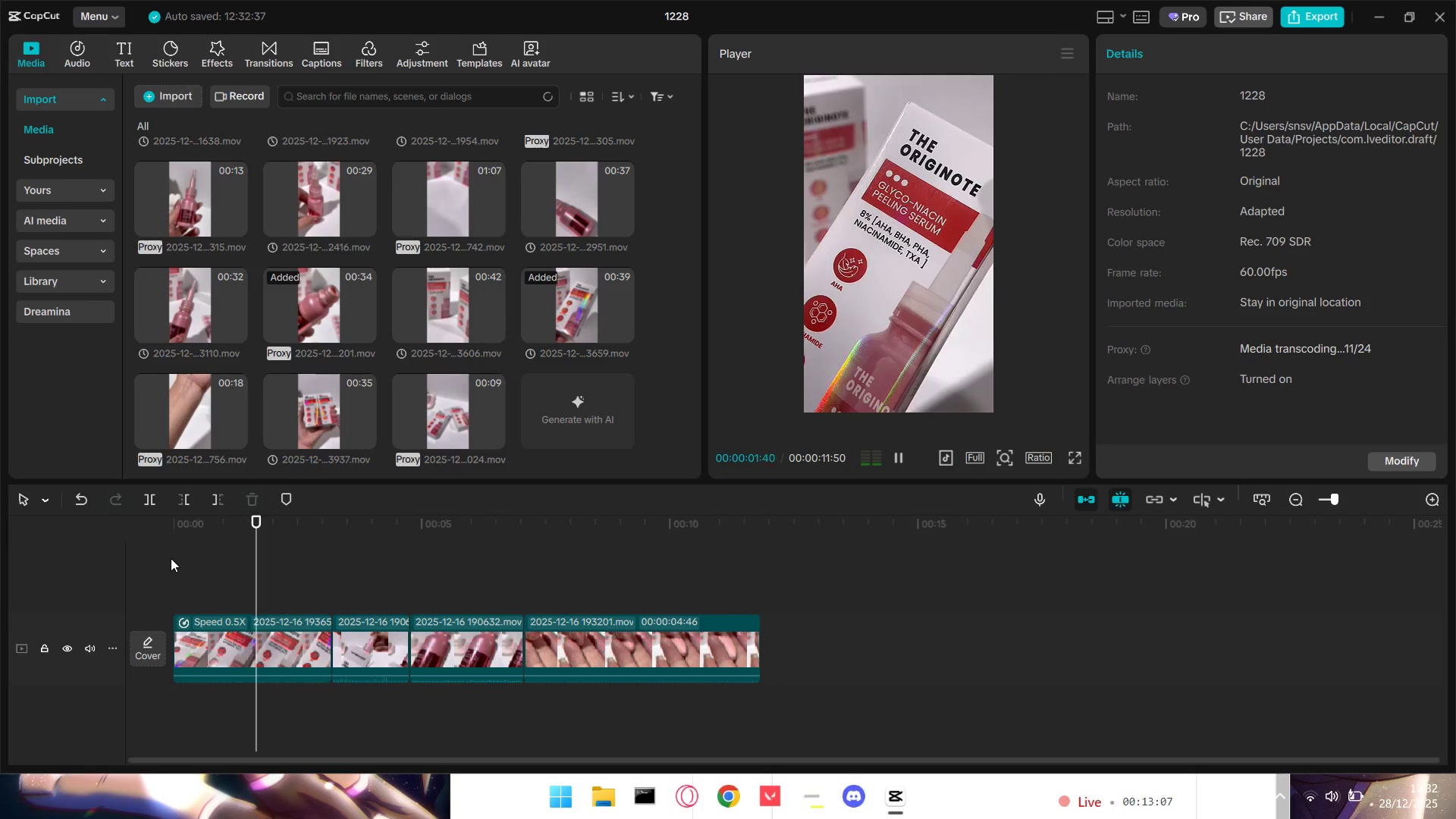 
key(Space)
 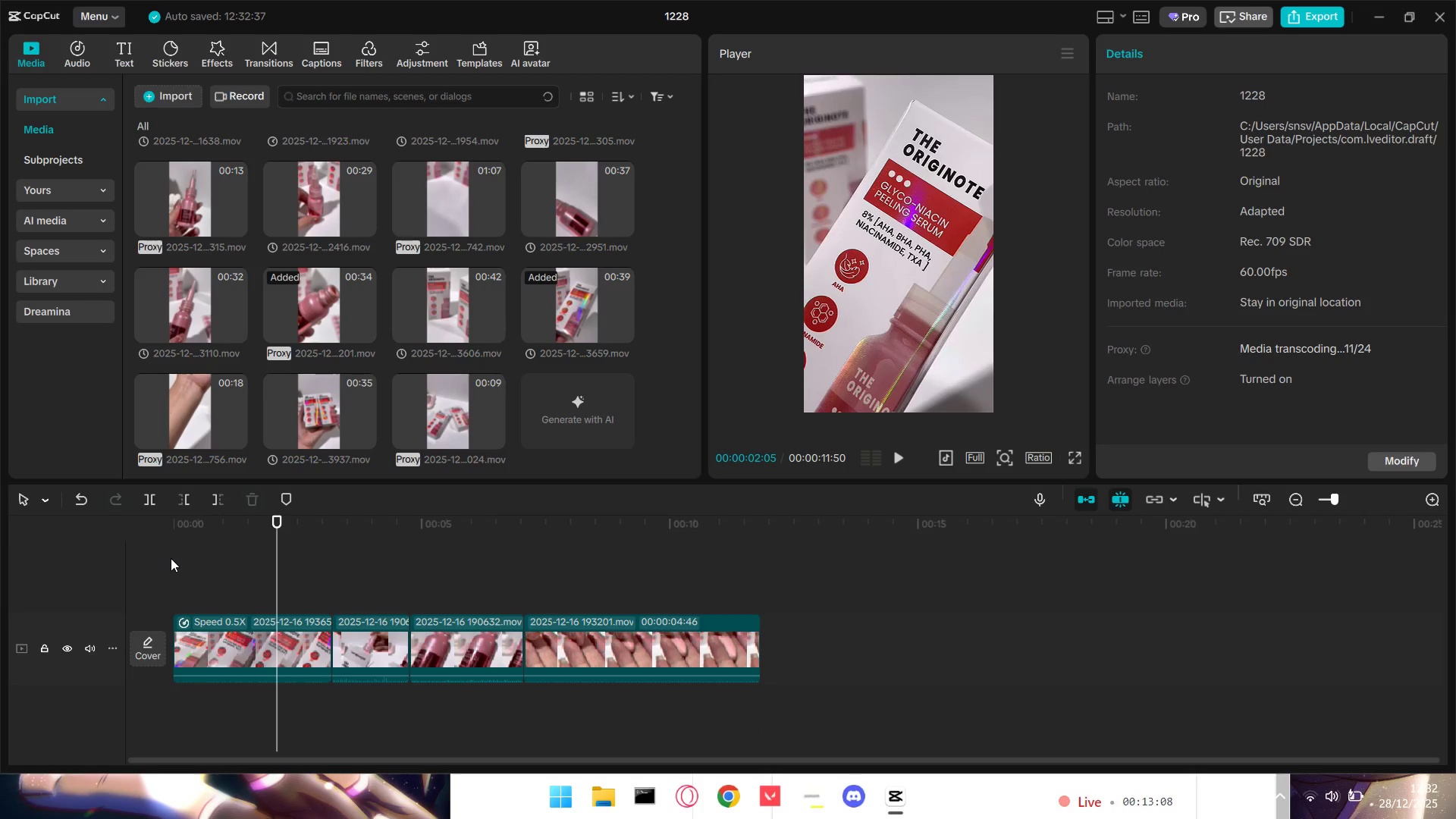 
key(W)
 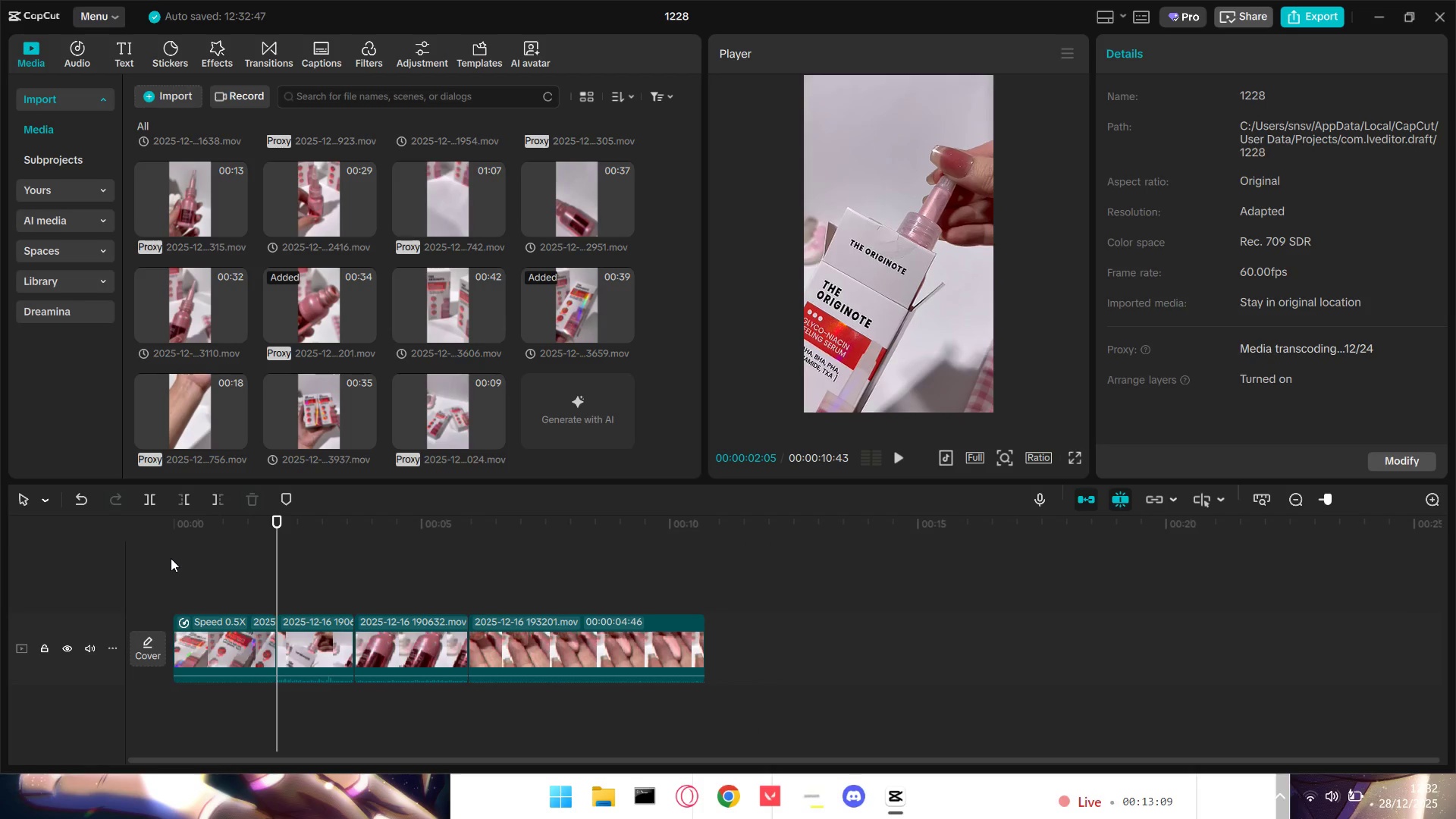 
key(Space)
 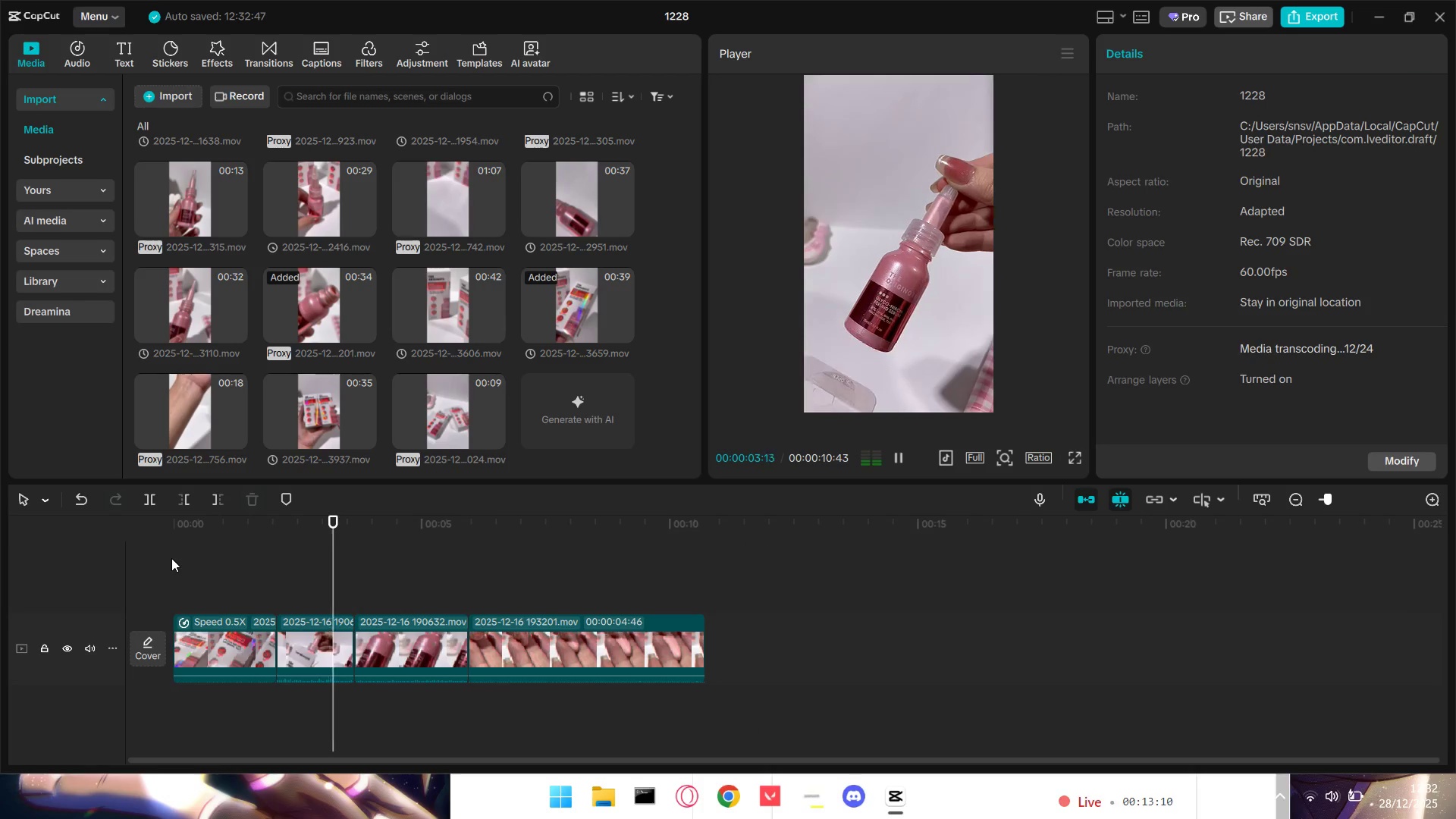 
key(Space)
 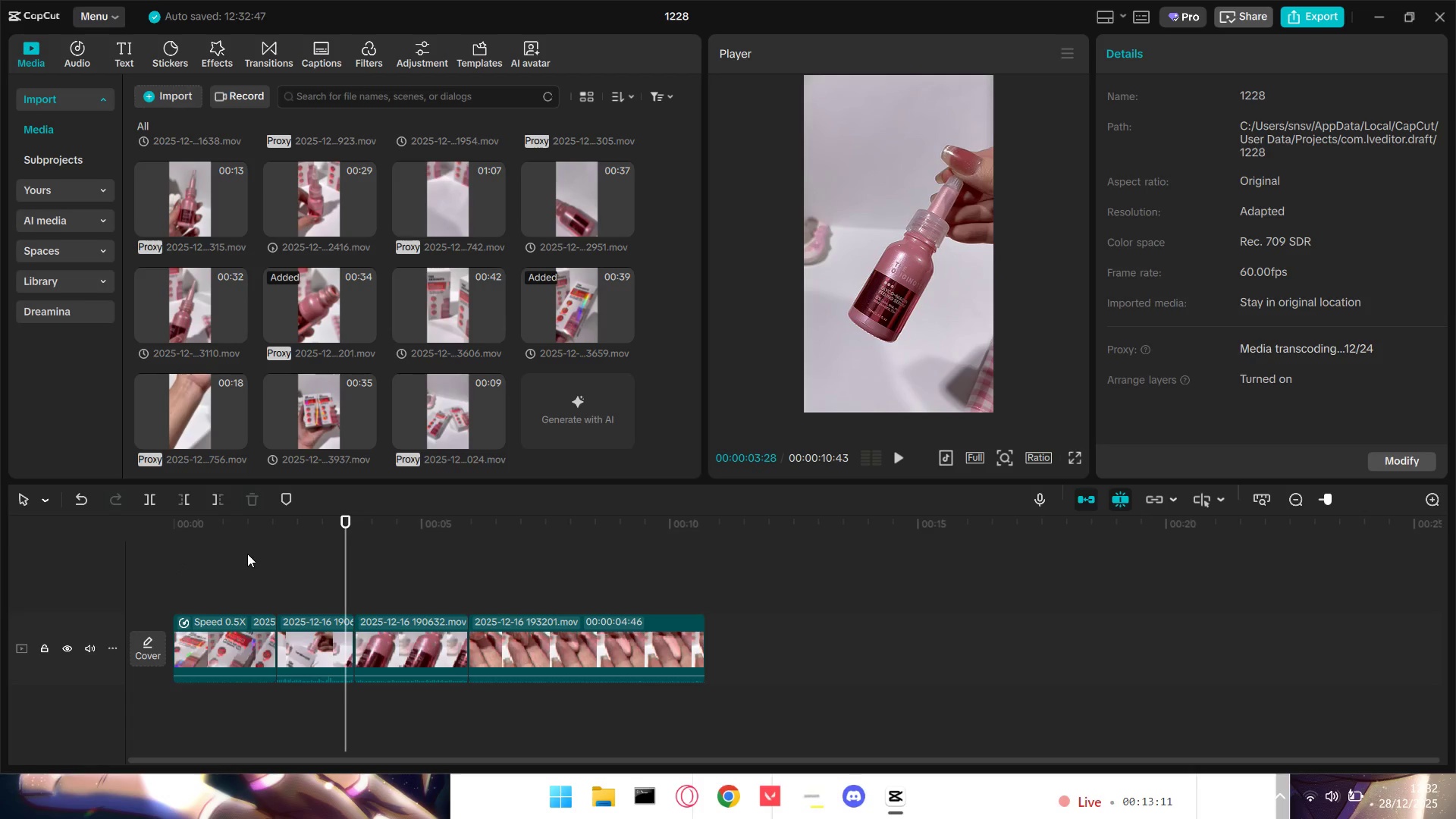 
left_click([246, 554])
 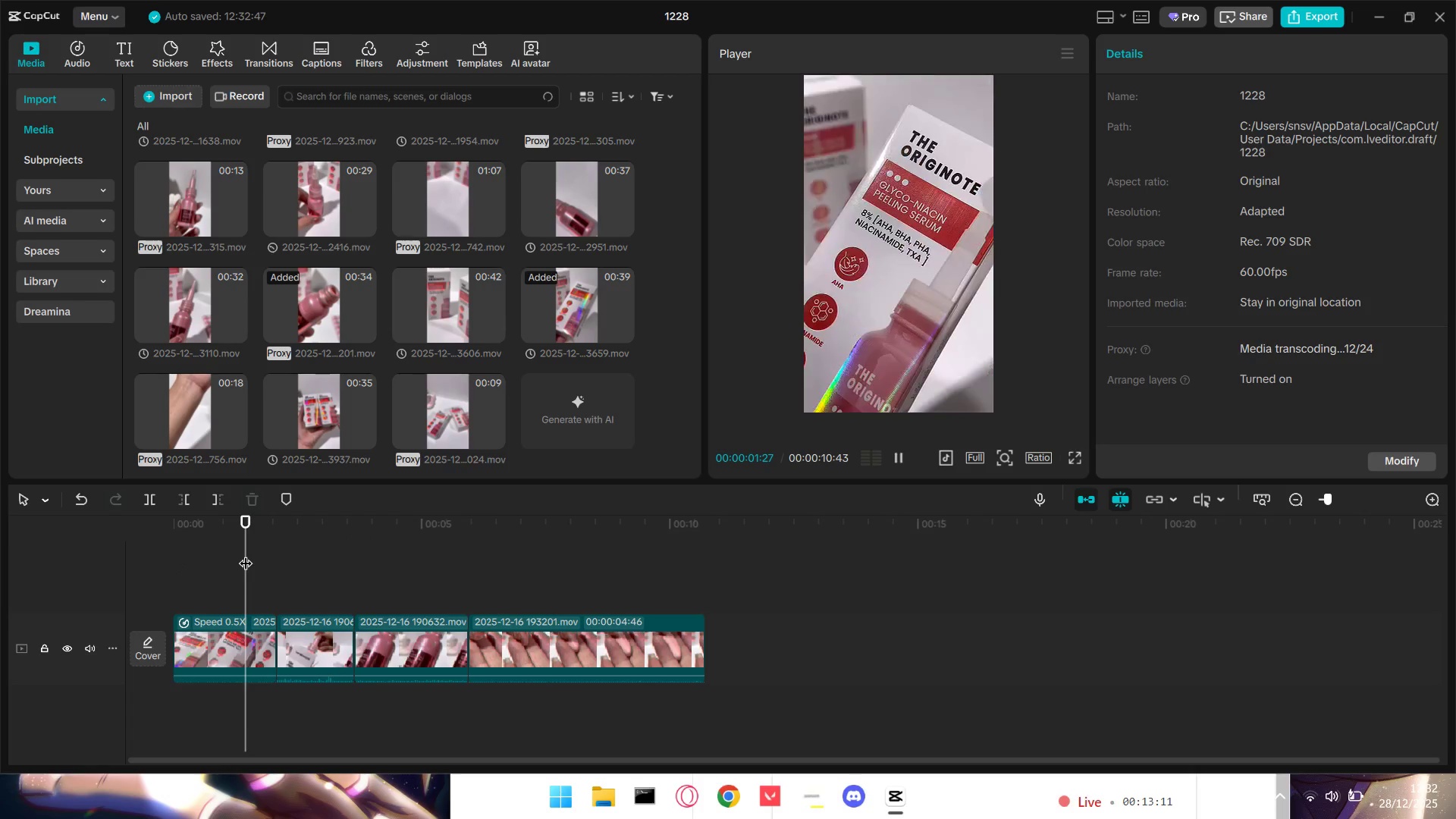 
key(Space)
 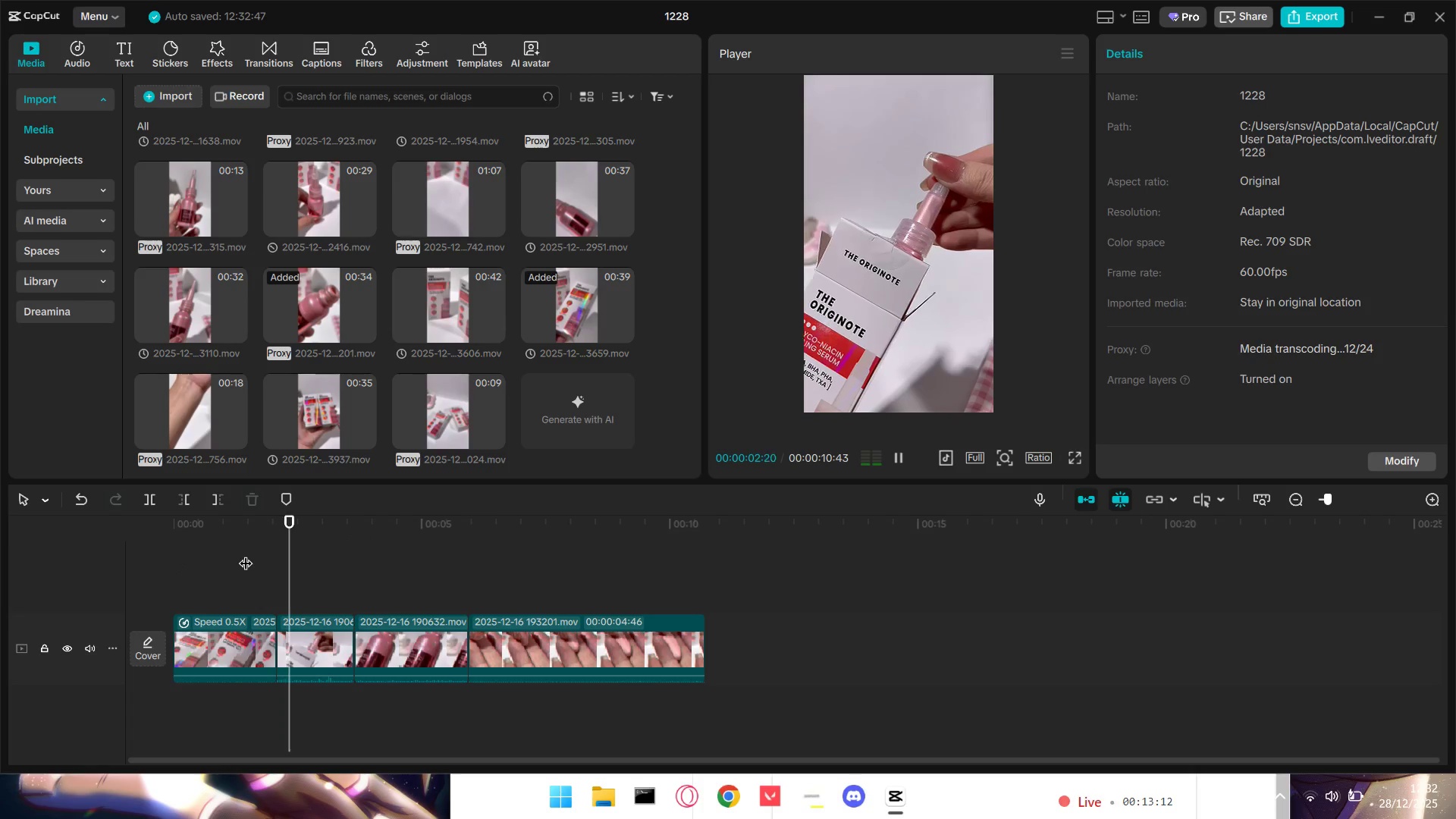 
key(Space)
 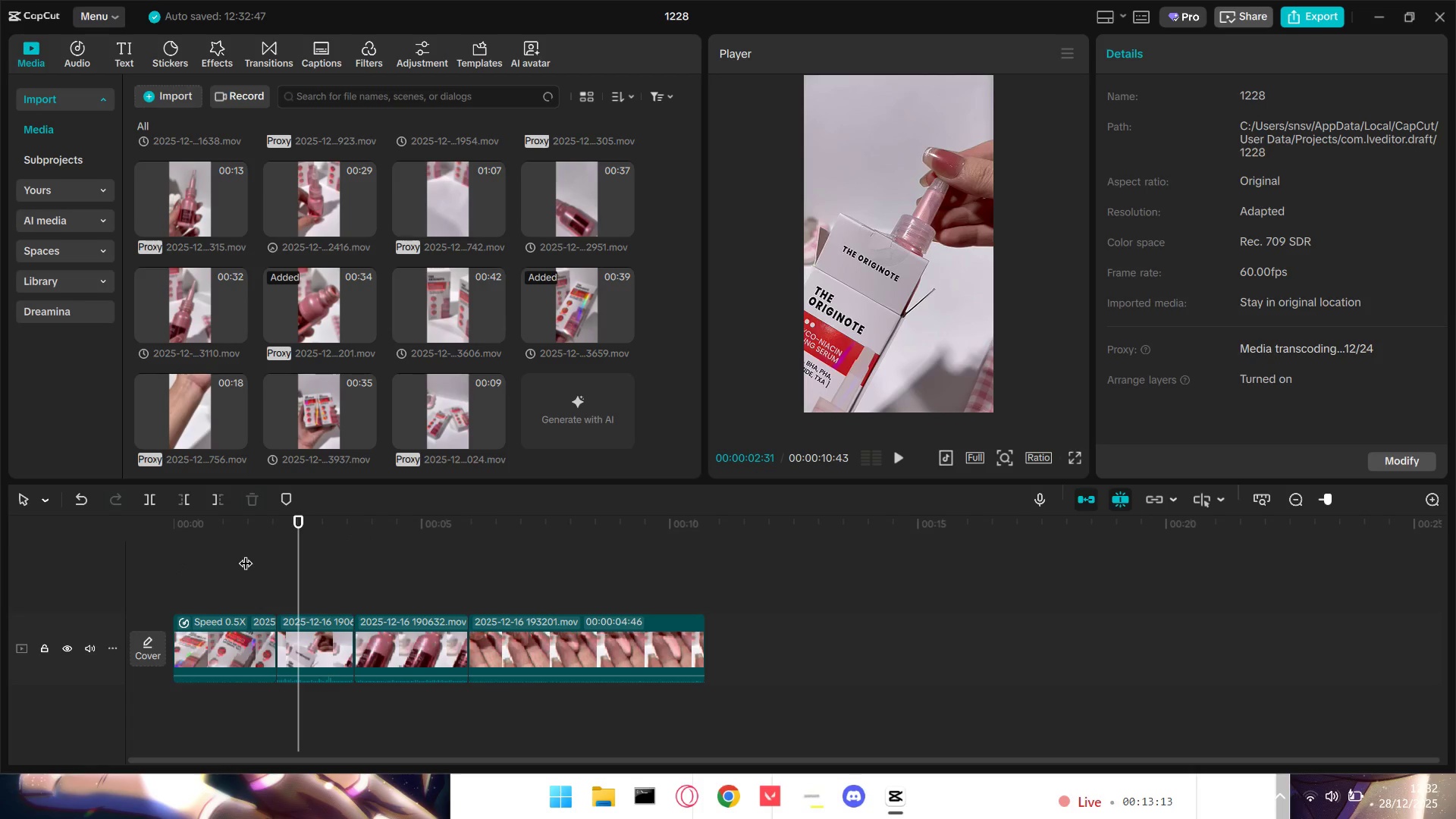 
key(Q)
 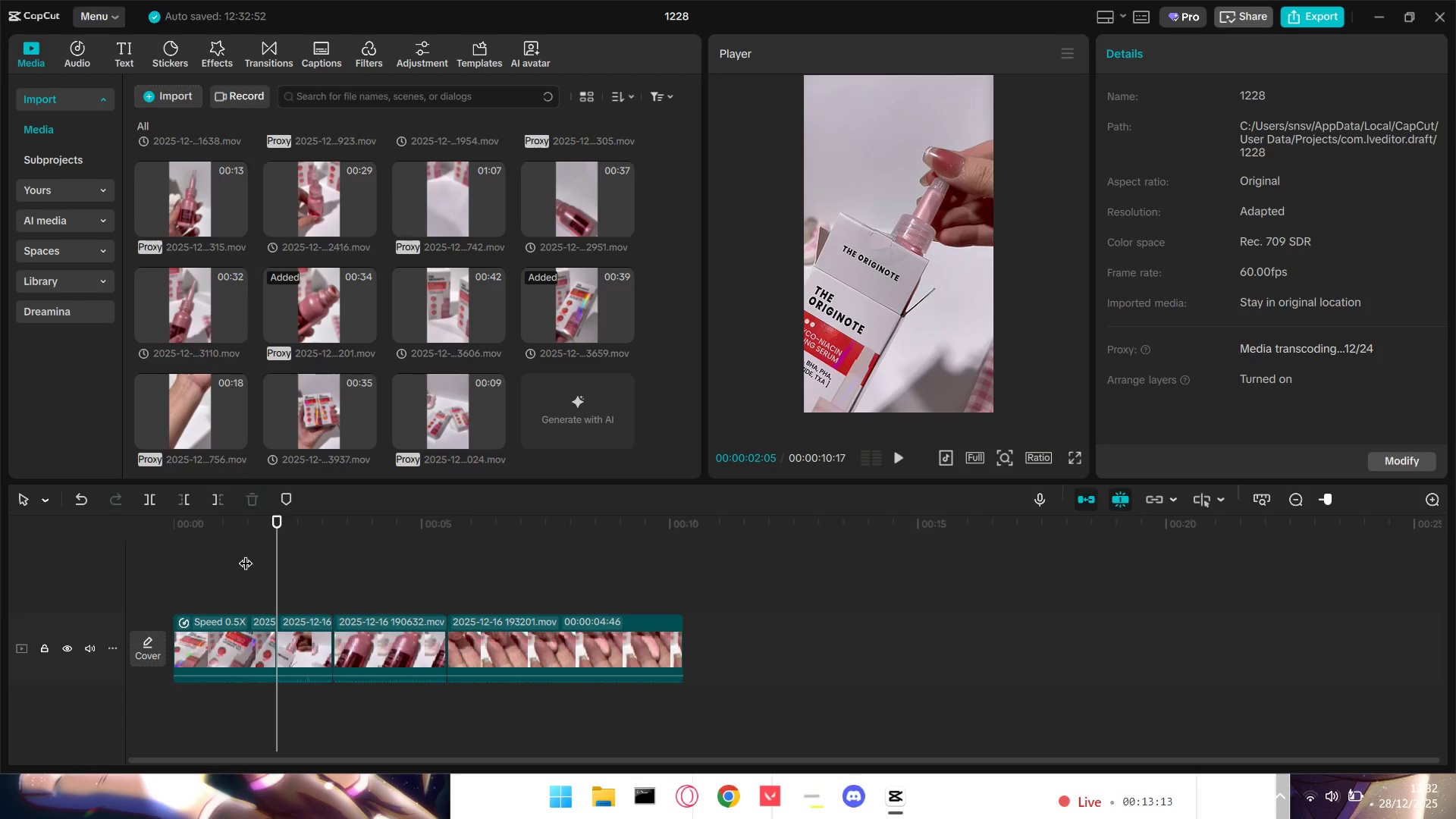 
key(Space)
 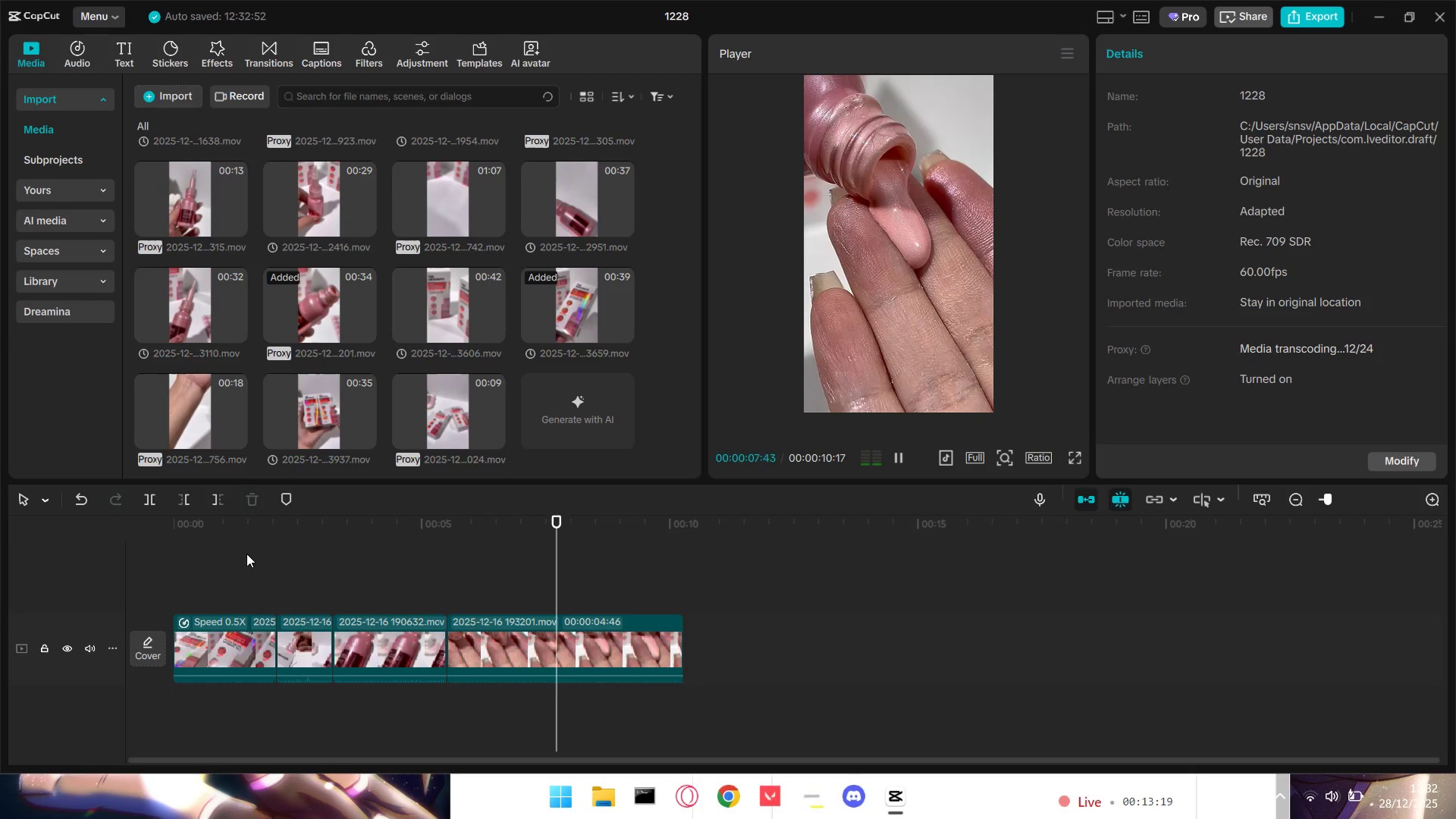 
wait(7.45)
 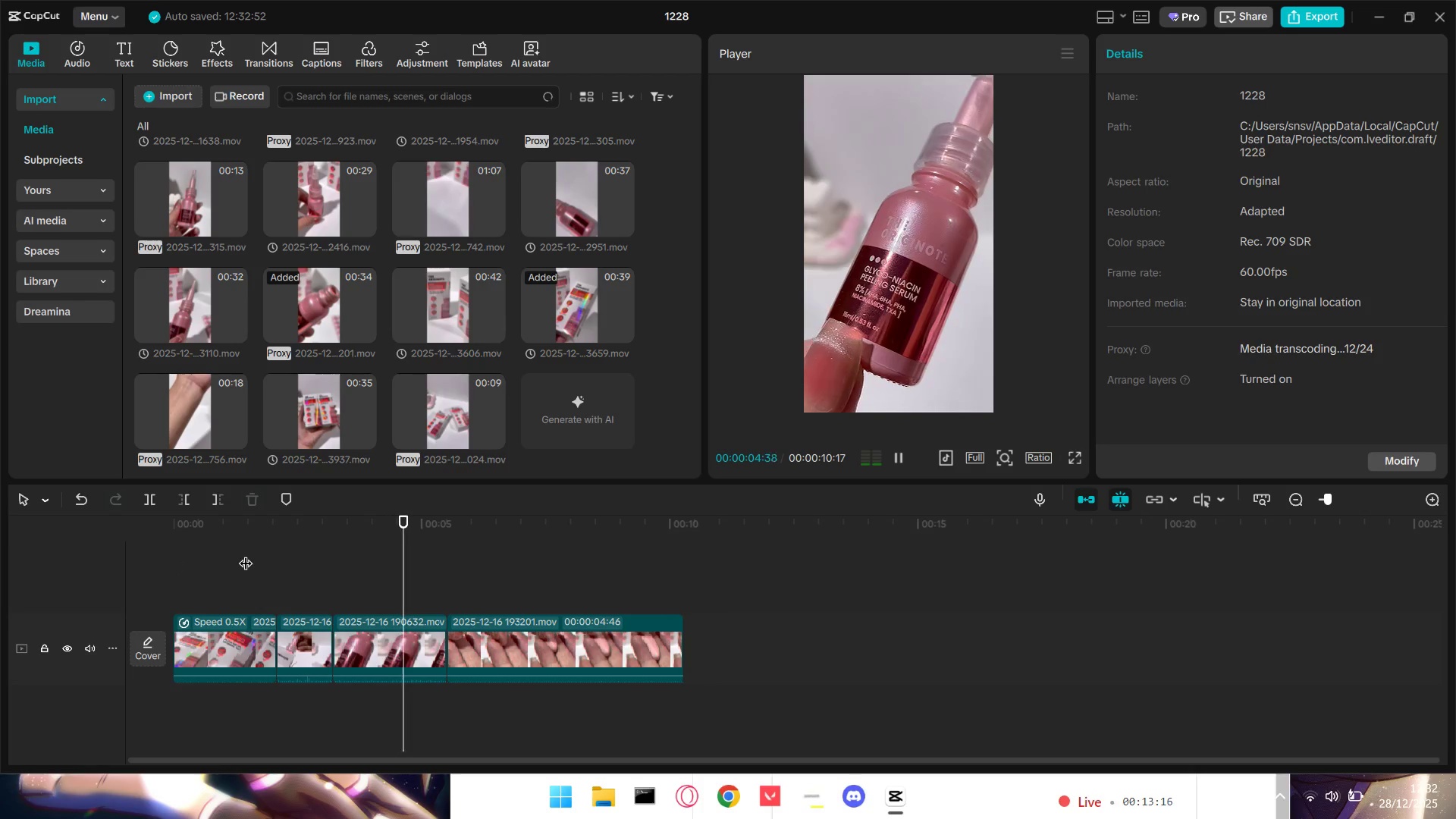 
key(Space)
 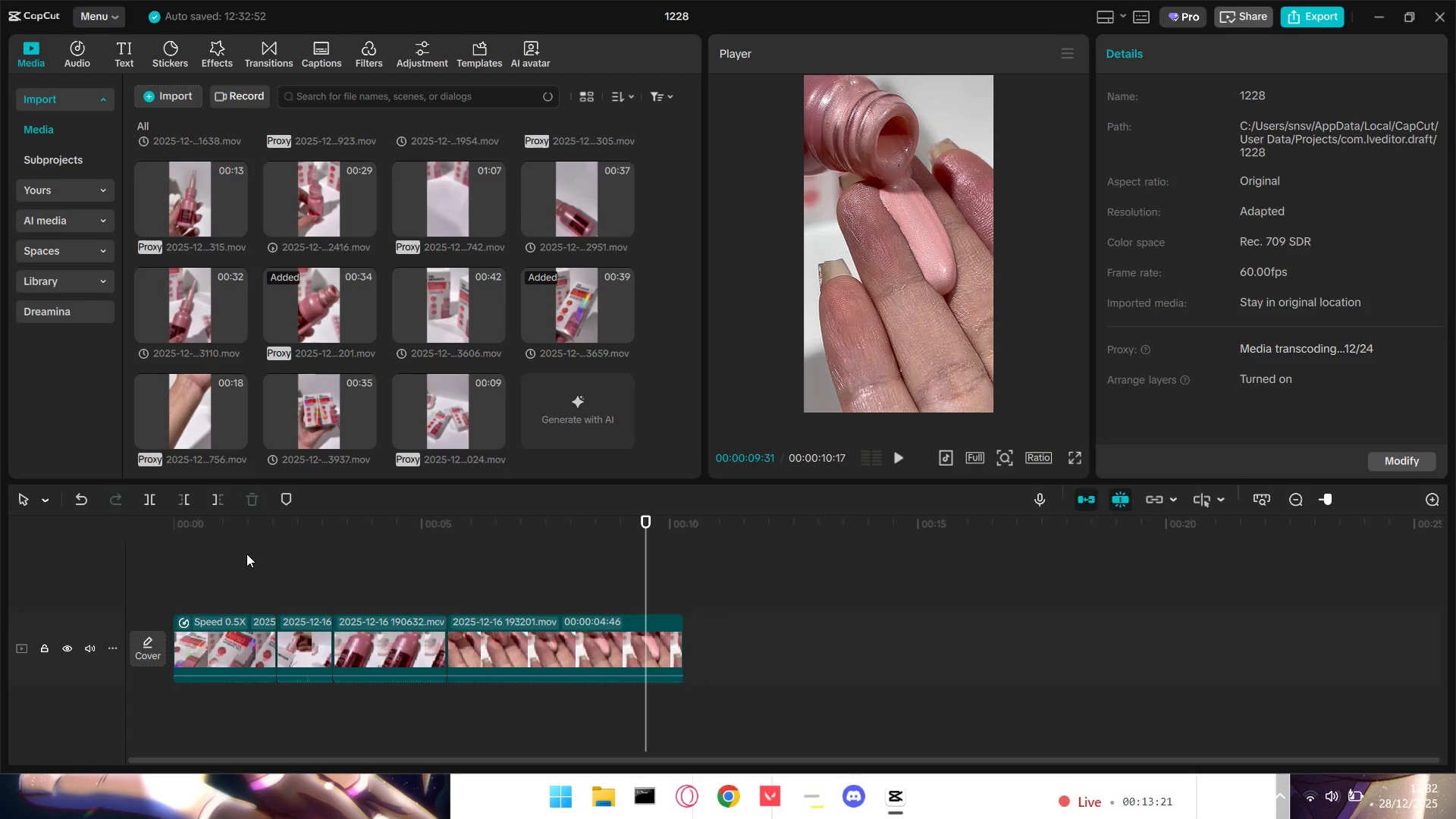 
key(W)
 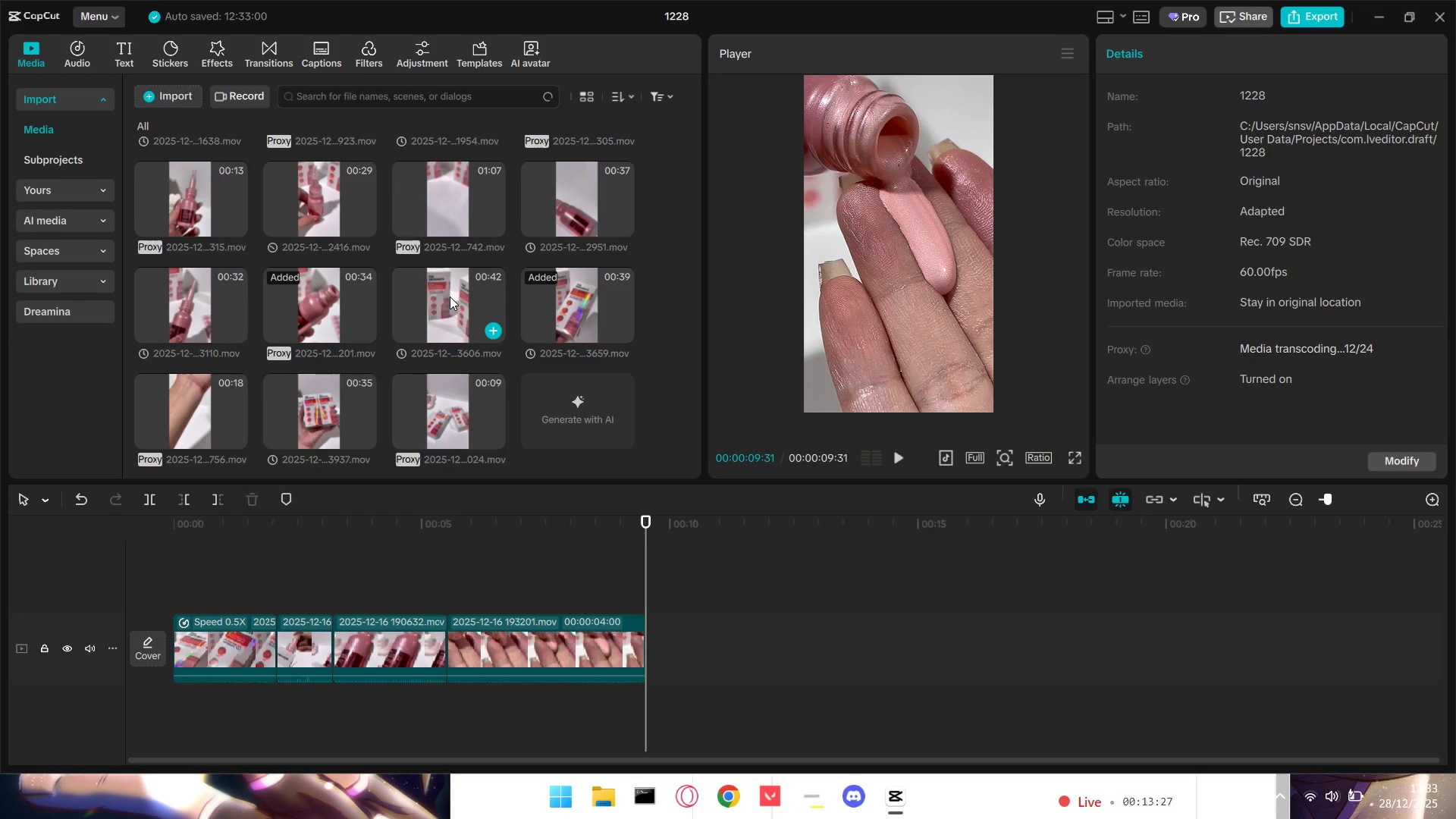 
wait(11.06)
 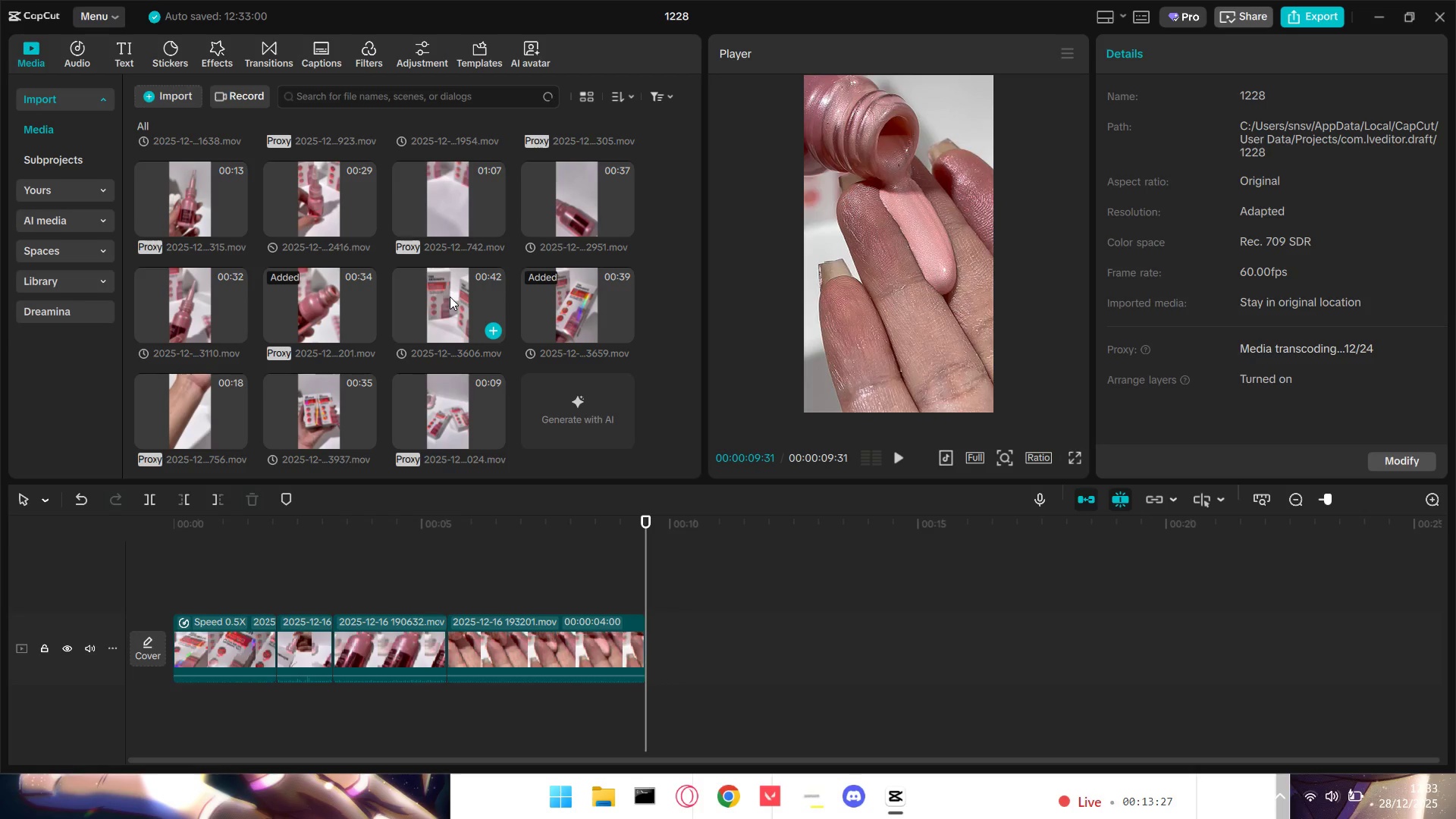 
left_click([192, 575])
 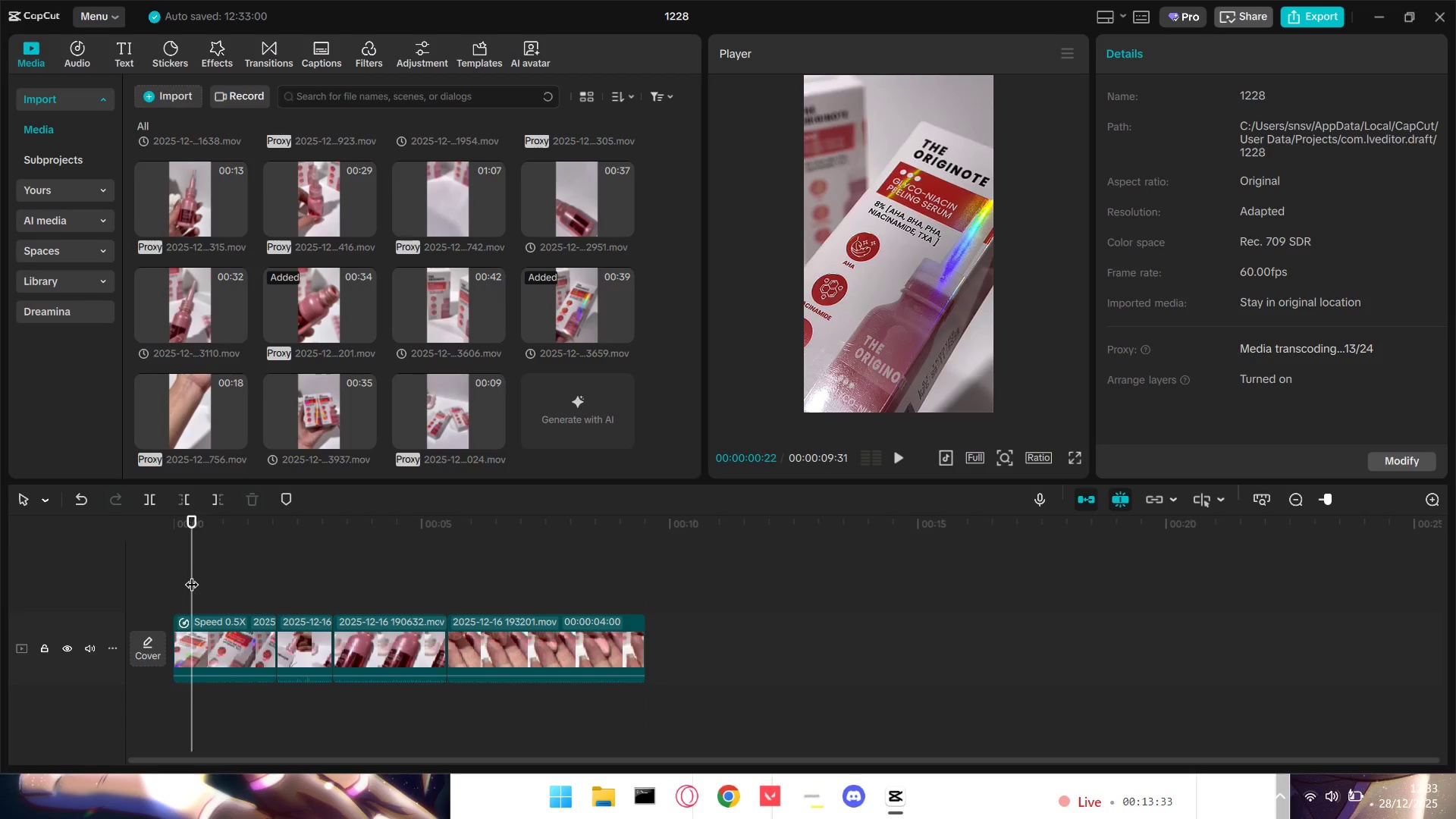 
left_click_drag(start_coordinate=[190, 575], to_coordinate=[146, 573])
 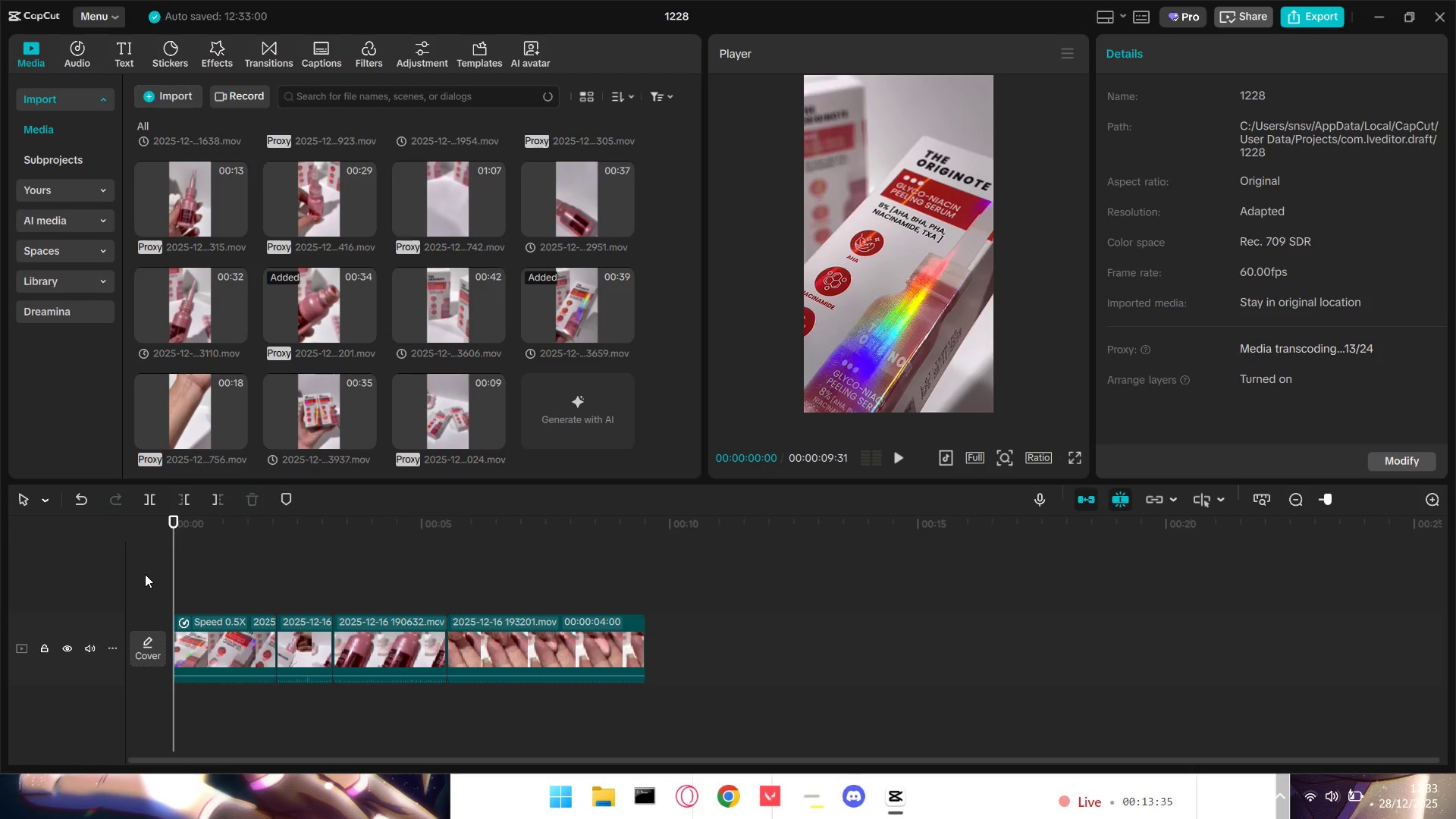 
key(Space)
 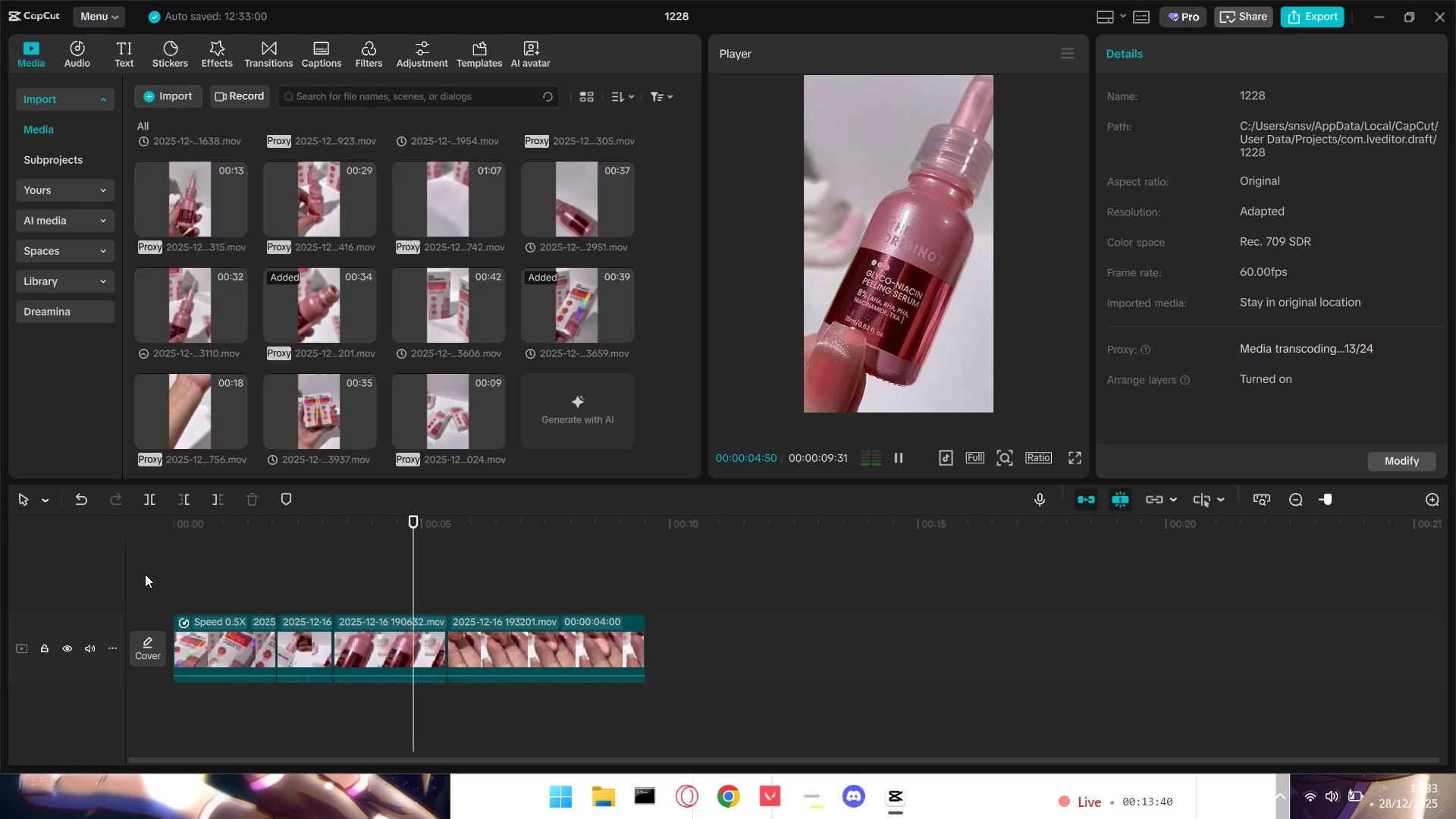 
wait(9.75)
 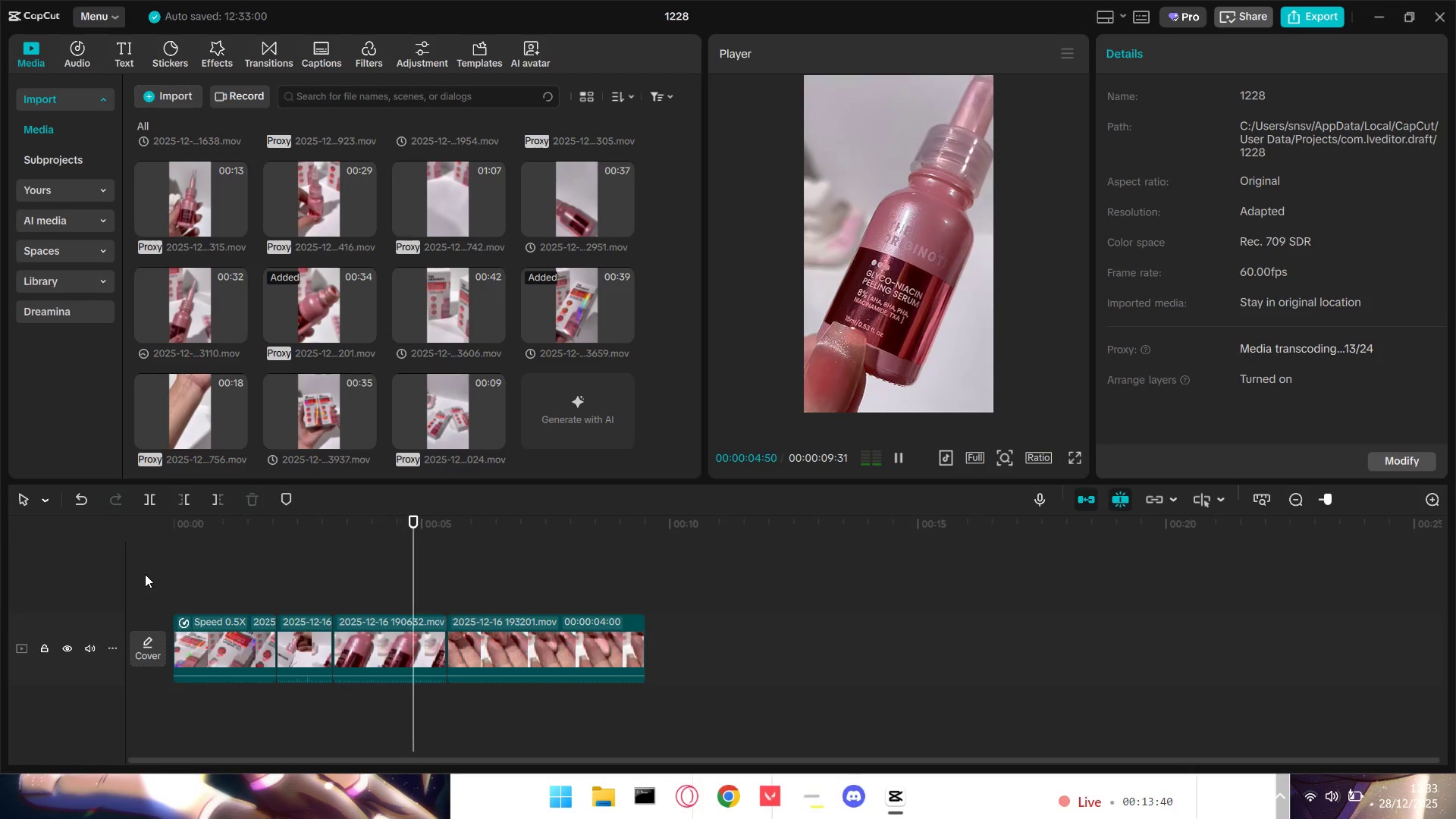 
key(Space)
 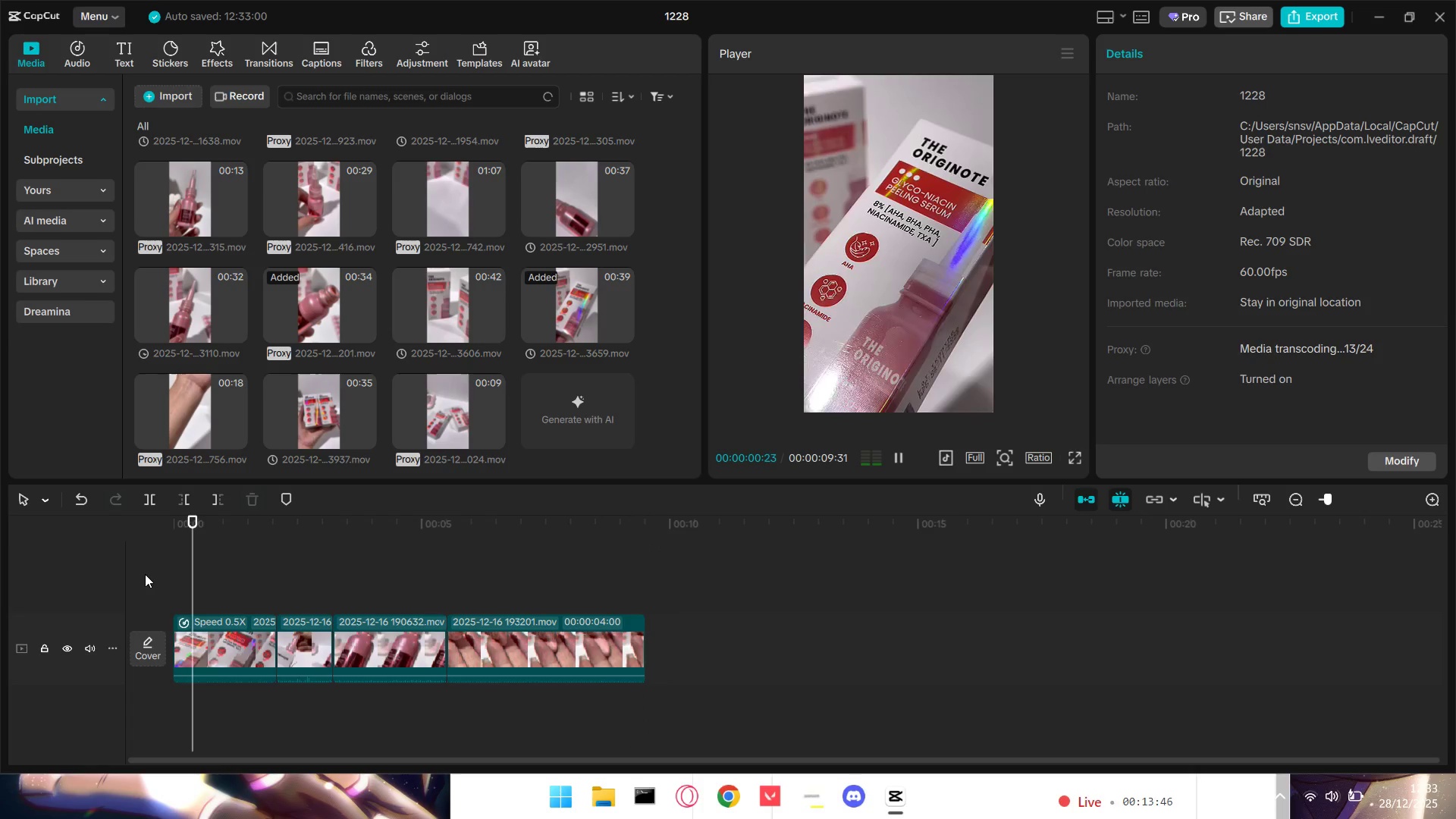 
key(Space)
 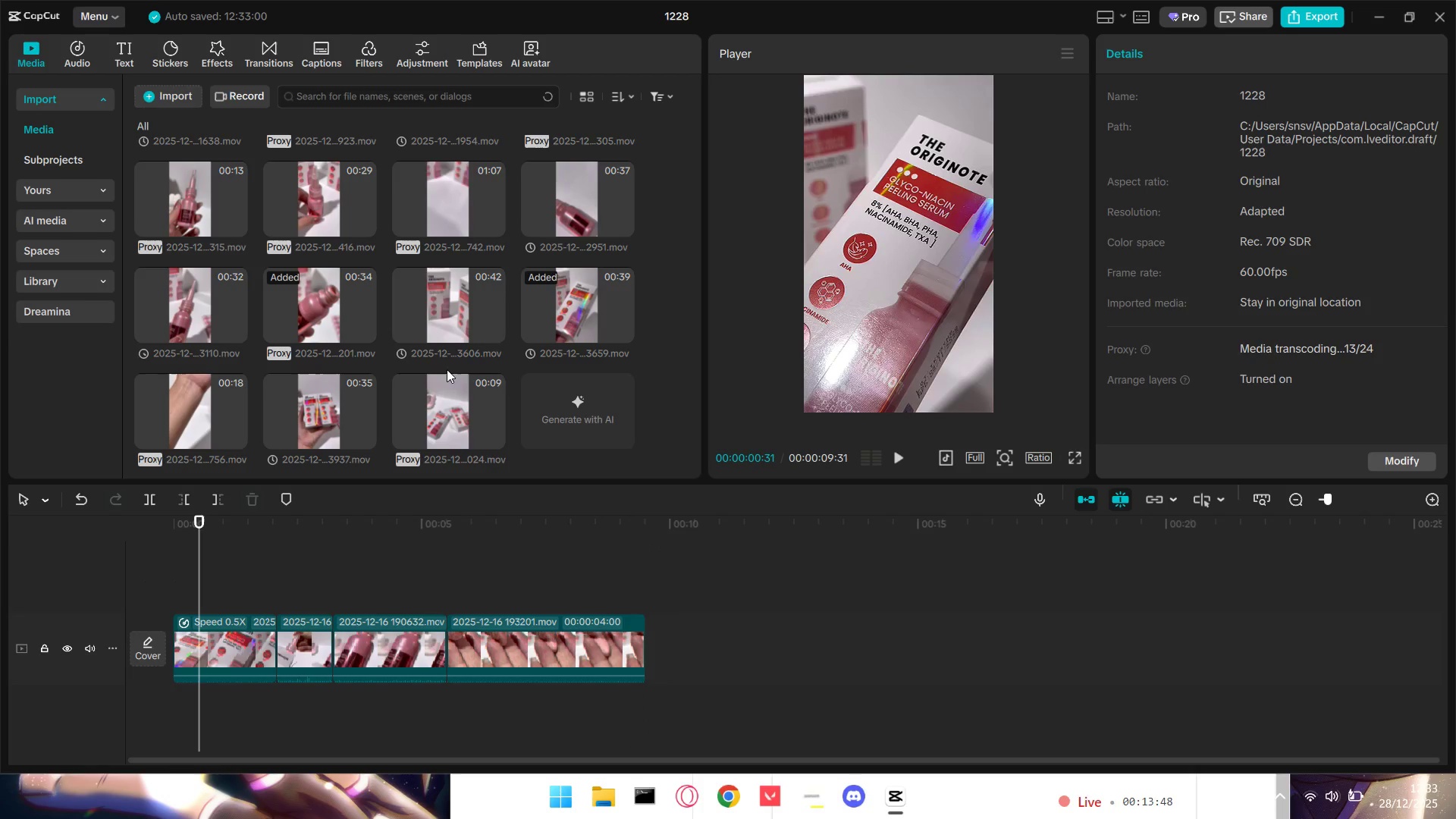 
scroll: coordinate [466, 363], scroll_direction: down, amount: 2.0
 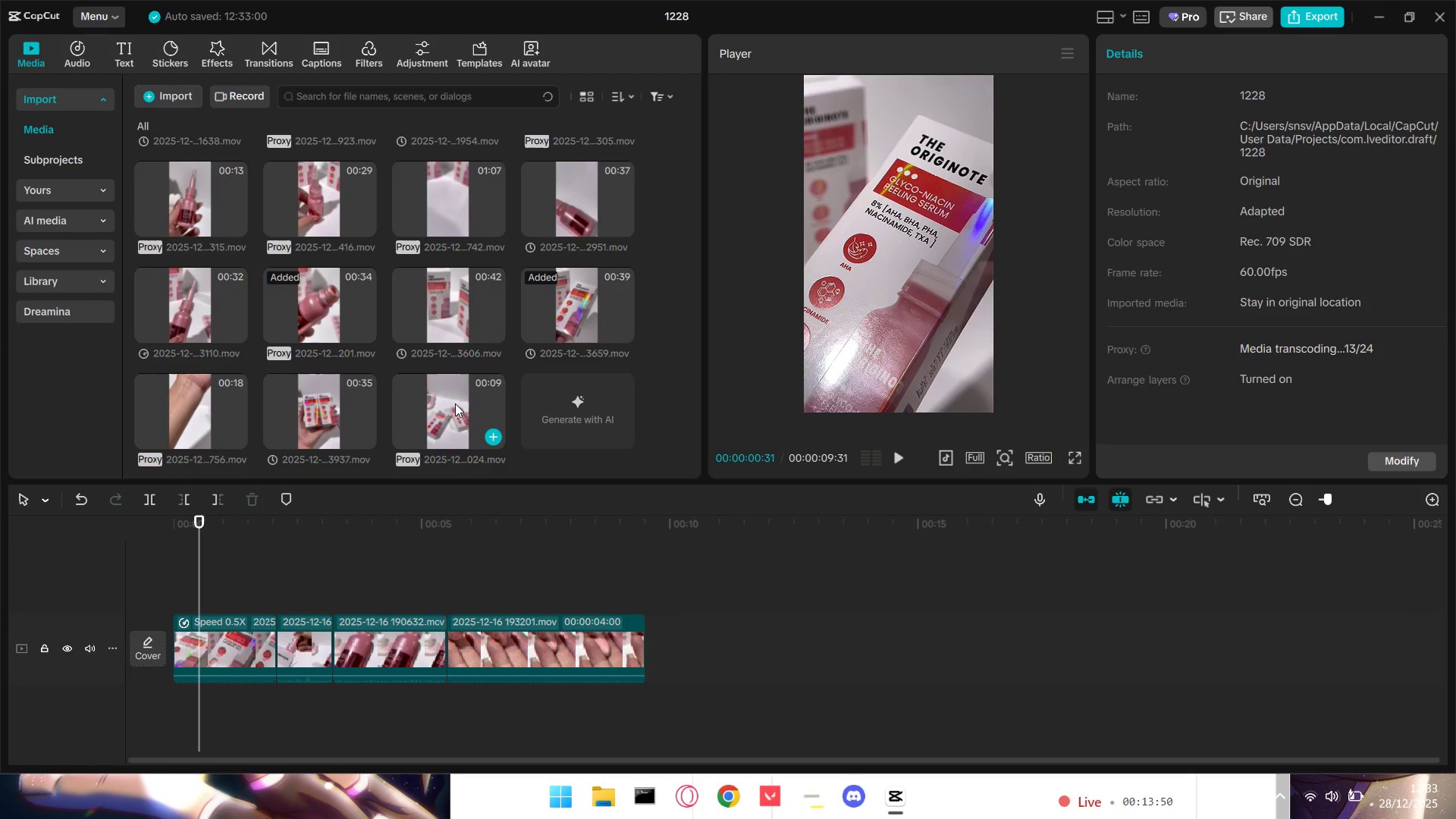 
left_click([447, 403])
 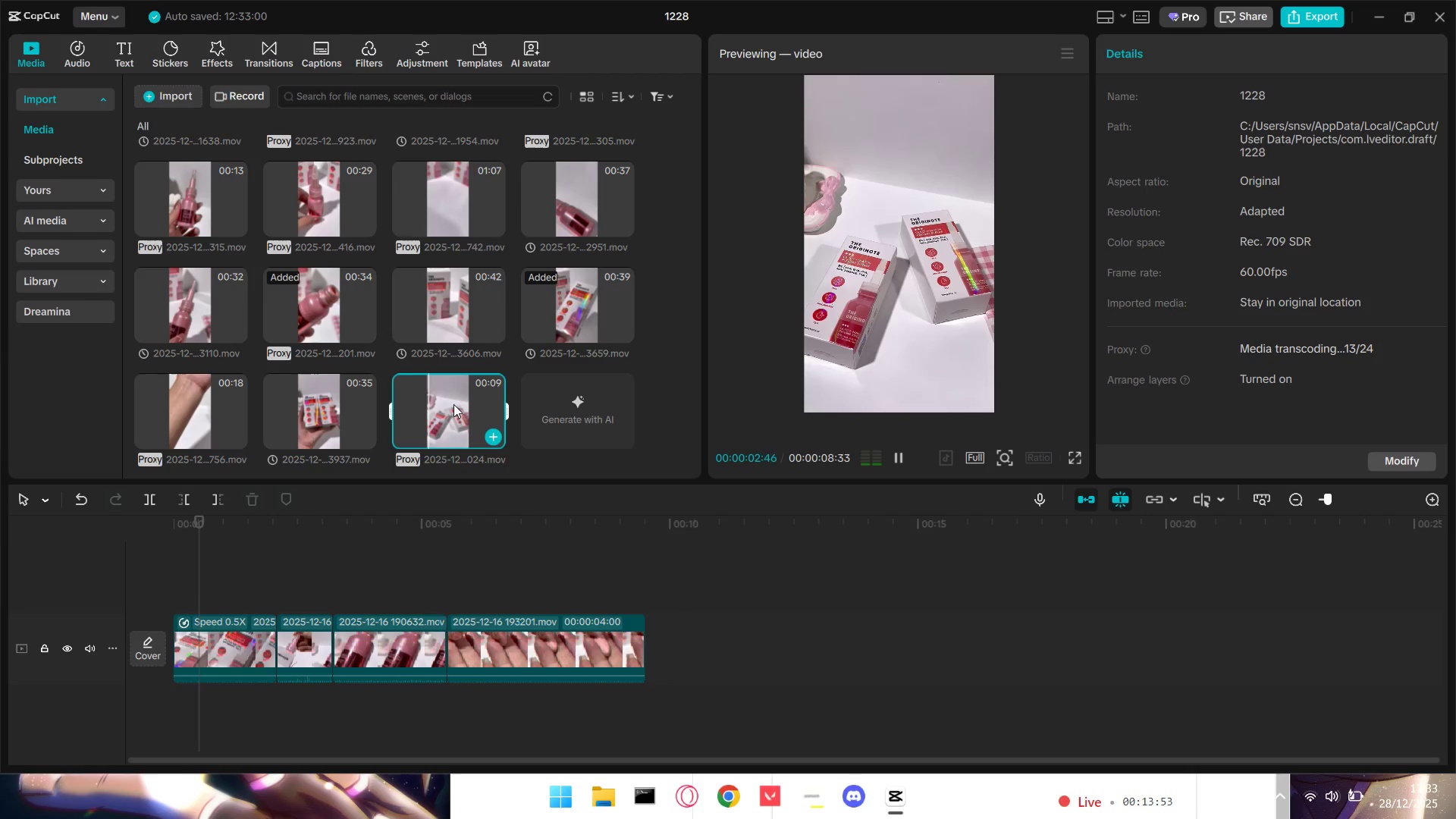 
double_click([472, 404])
 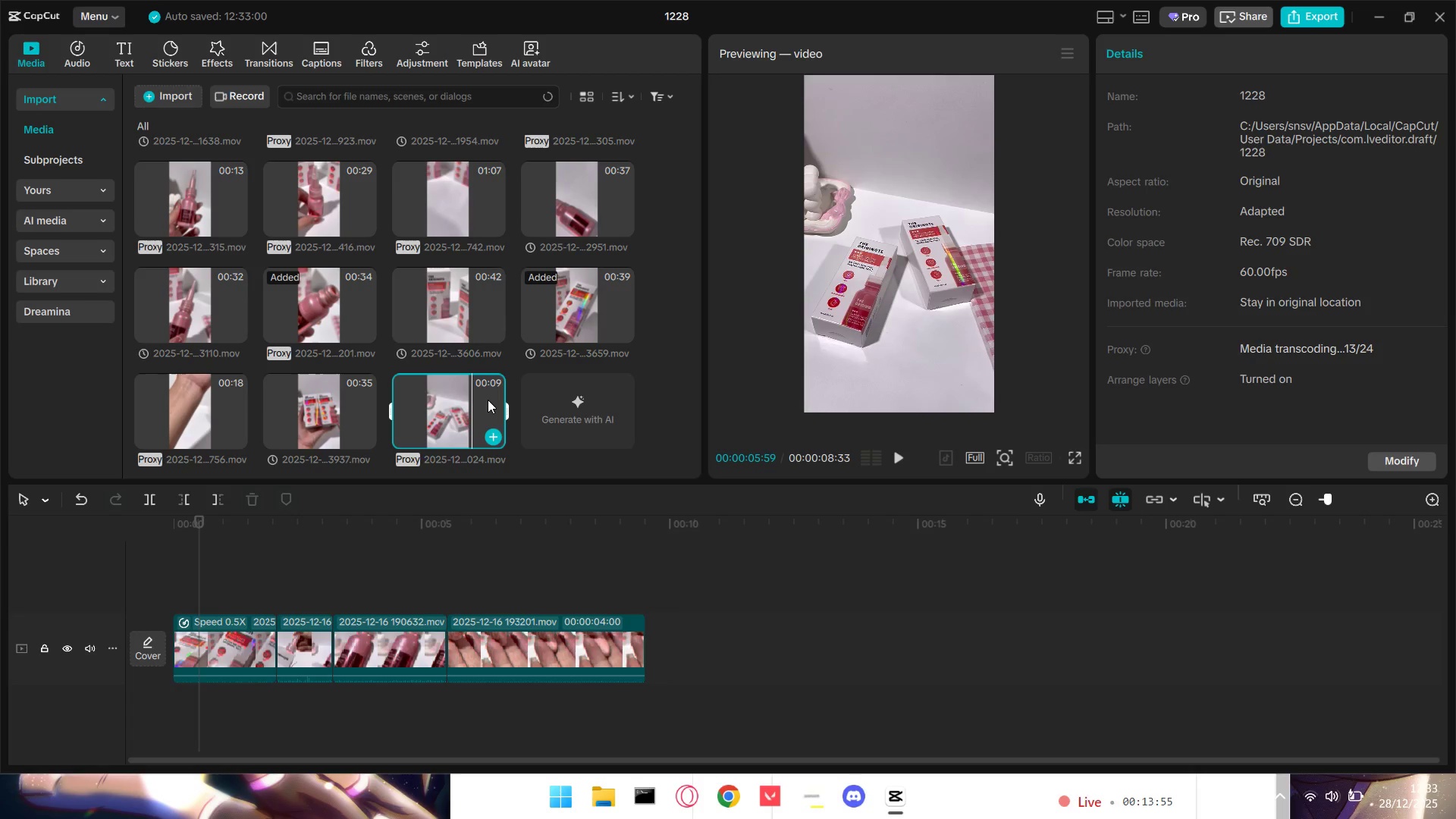 
triple_click([488, 400])
 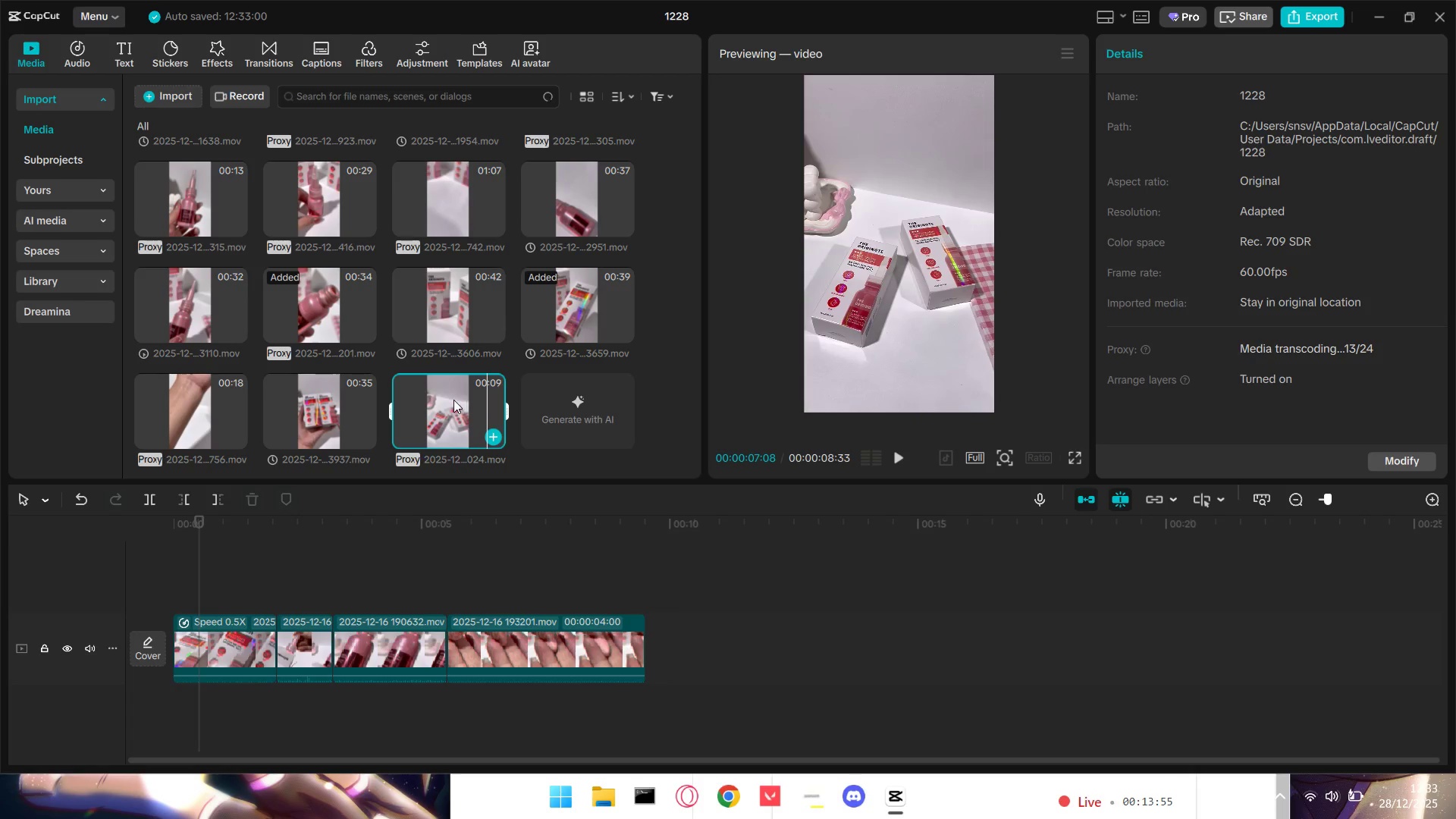 
left_click_drag(start_coordinate=[453, 400], to_coordinate=[438, 397])
 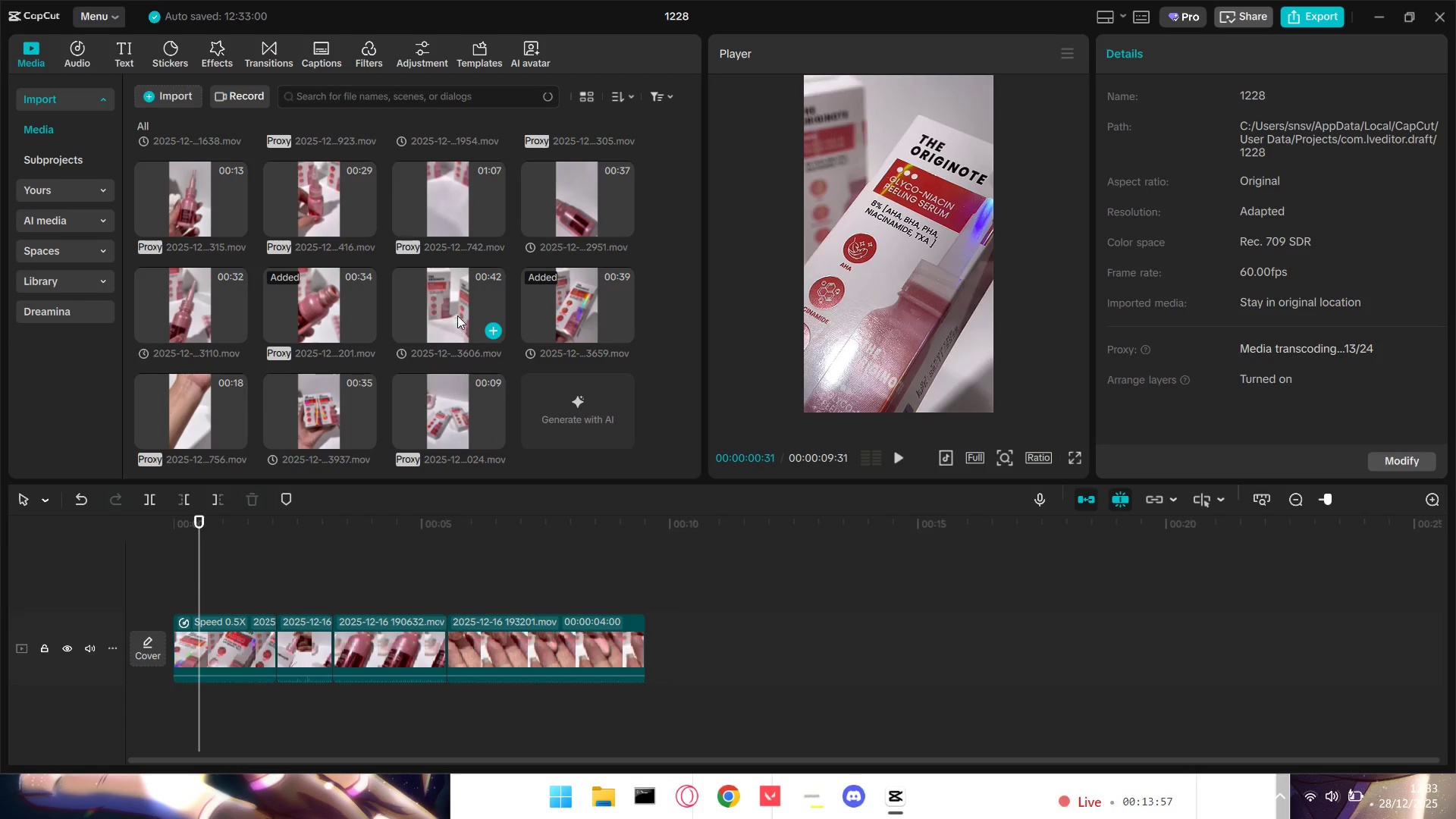 
left_click_drag(start_coordinate=[455, 315], to_coordinate=[661, 641])
 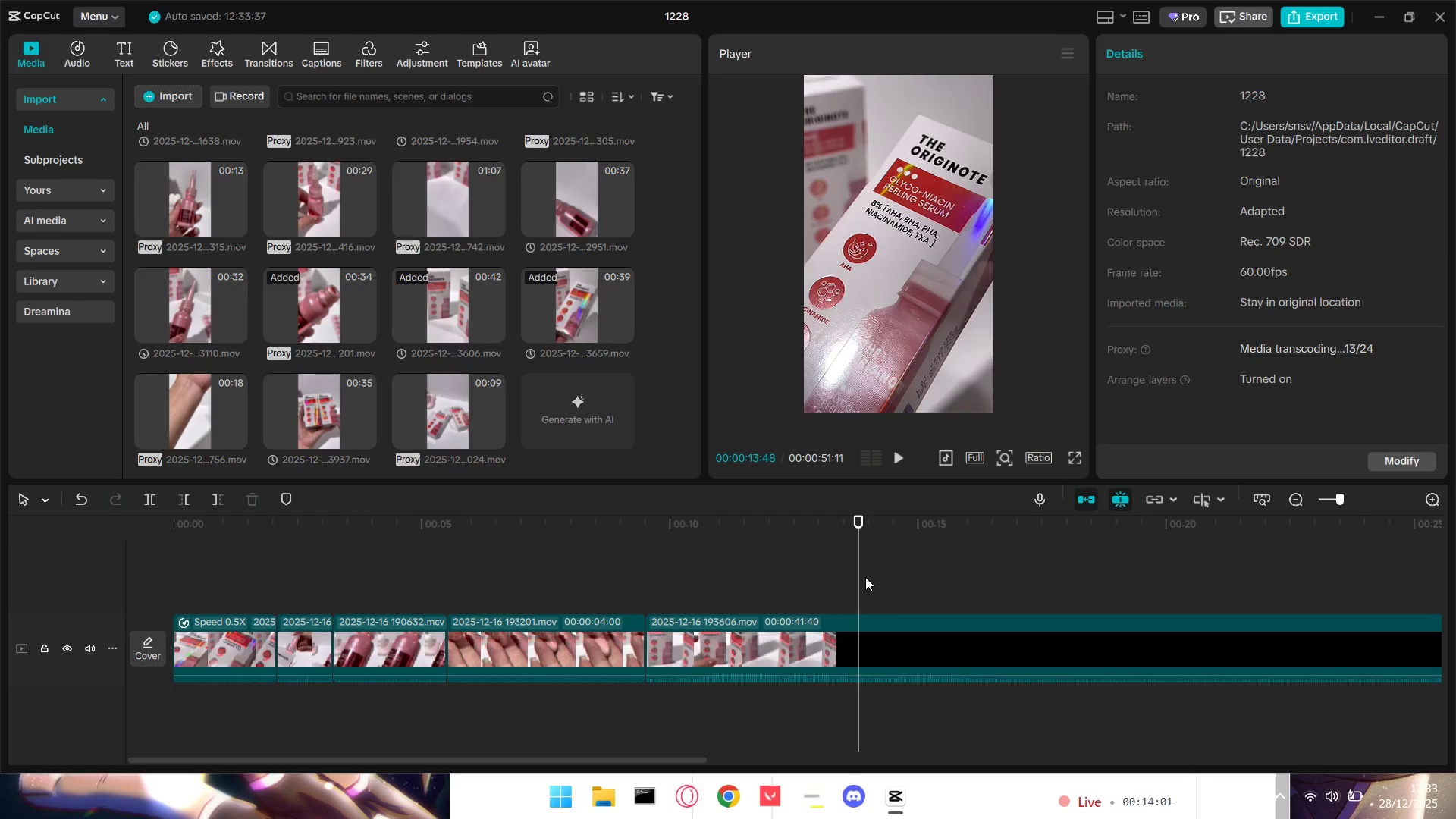 
key(Space)
 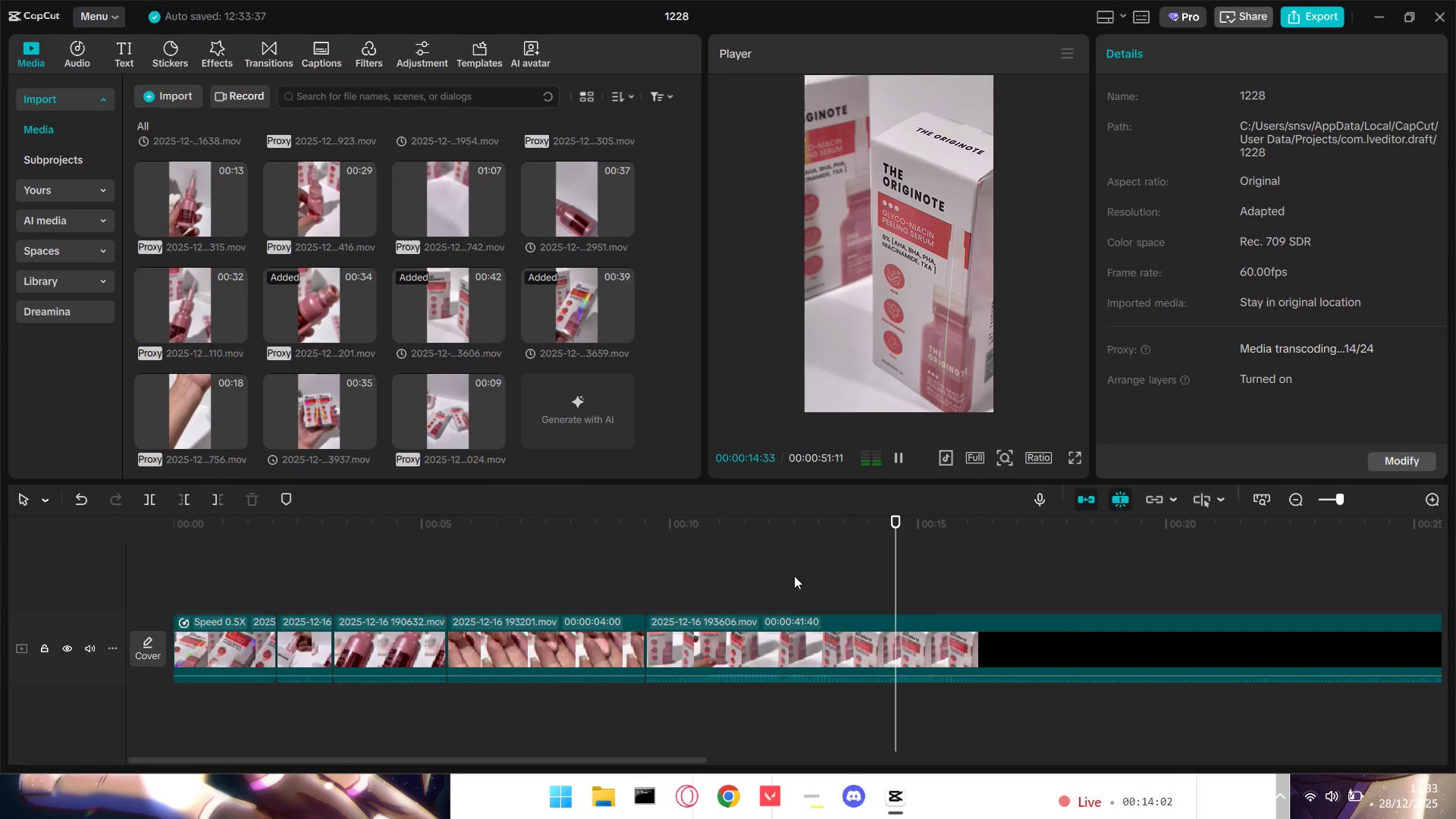 
left_click([729, 578])
 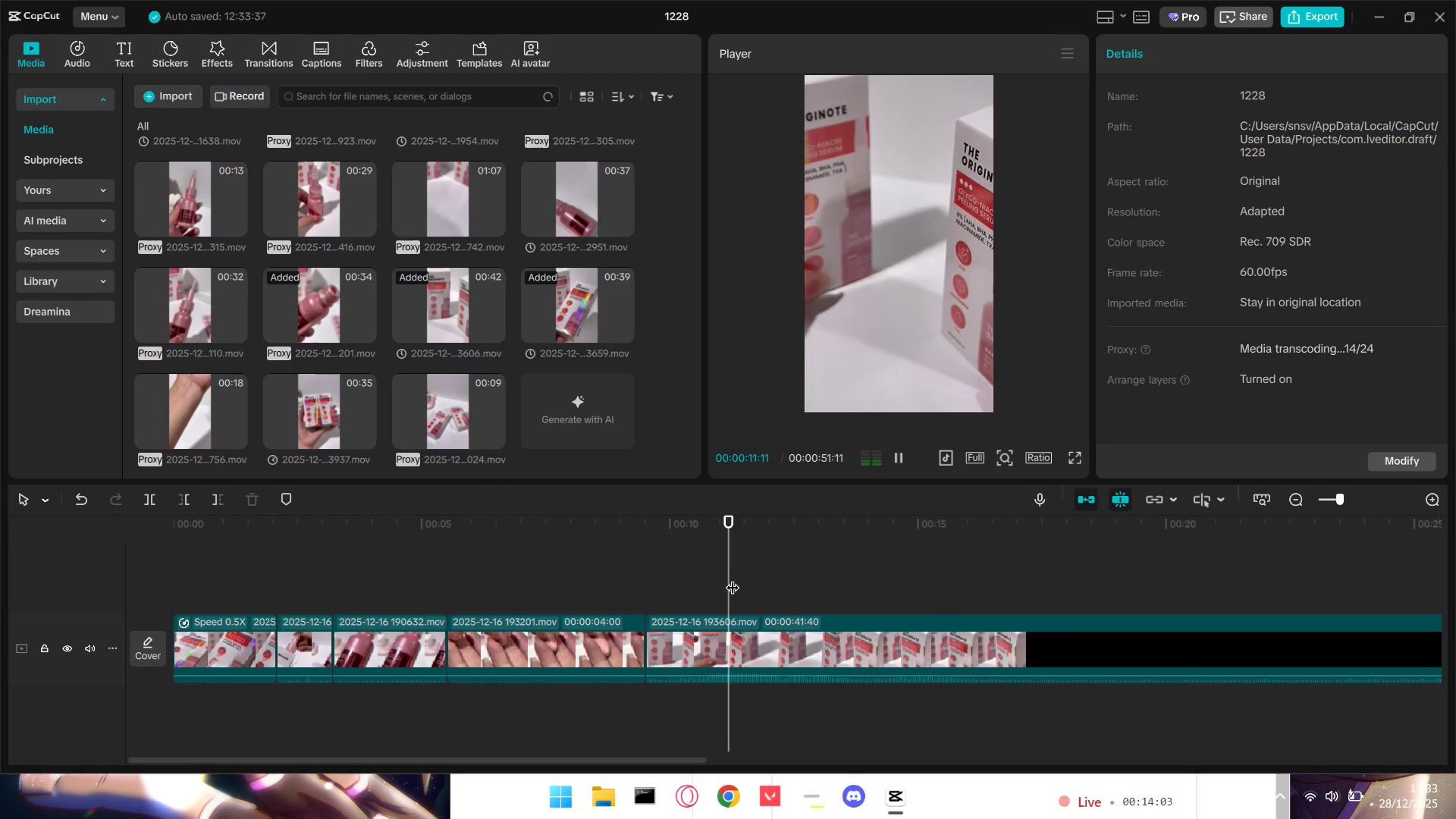 
key(Space)
 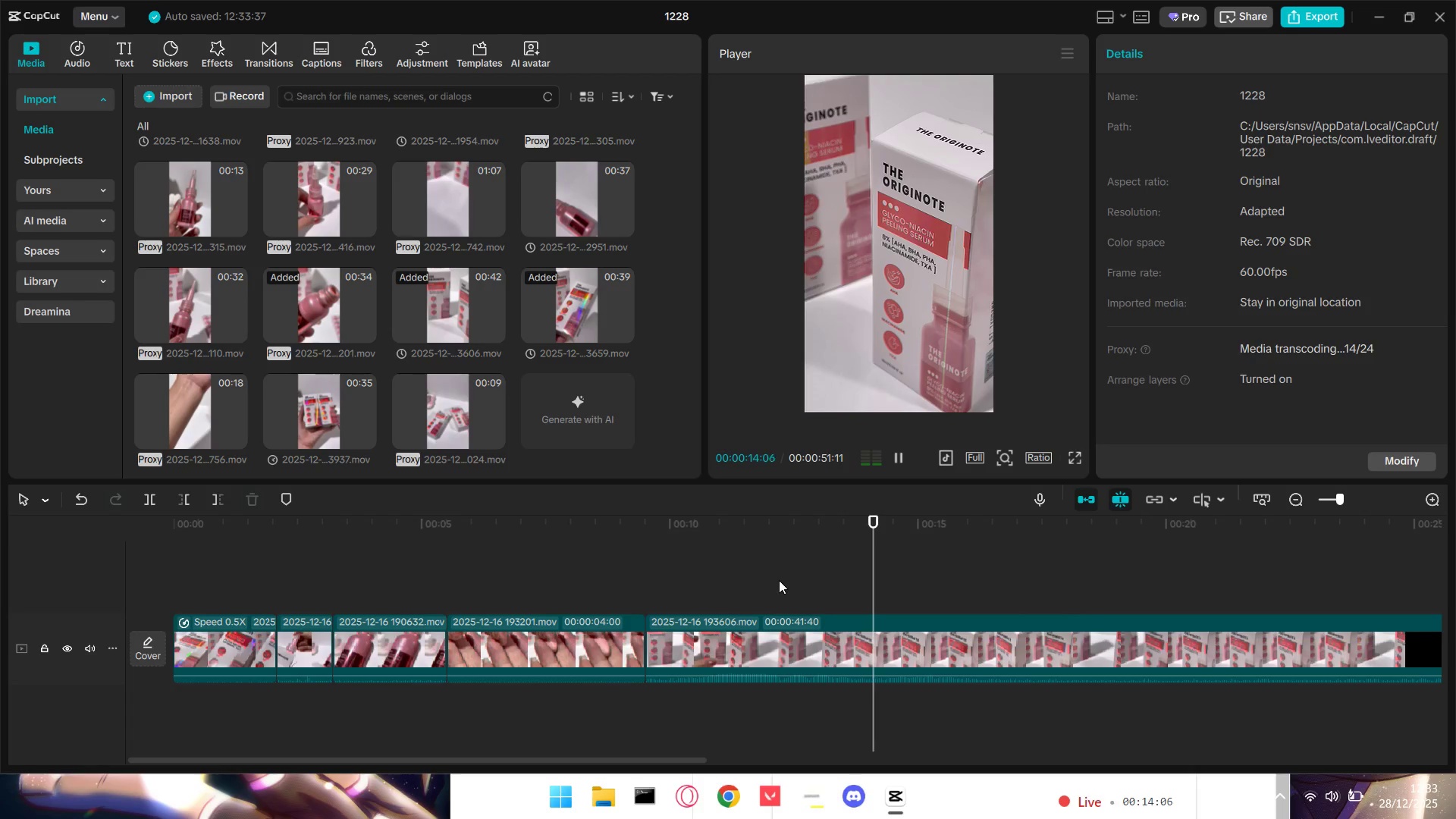 
hold_key(key=ControlLeft, duration=1.0)
scroll: coordinate [821, 610], scroll_direction: down, amount: 7.0
 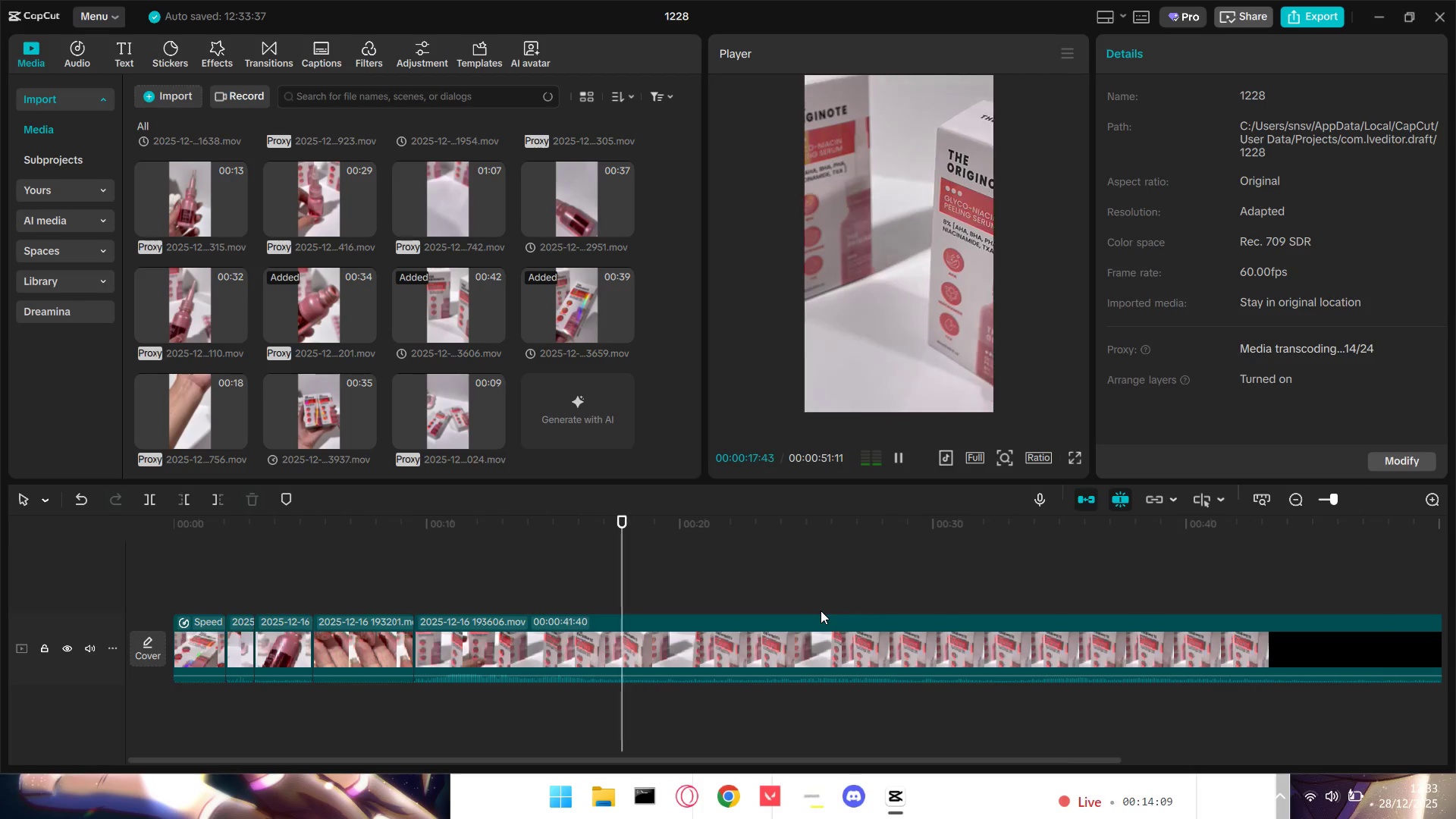 
key(Space)
 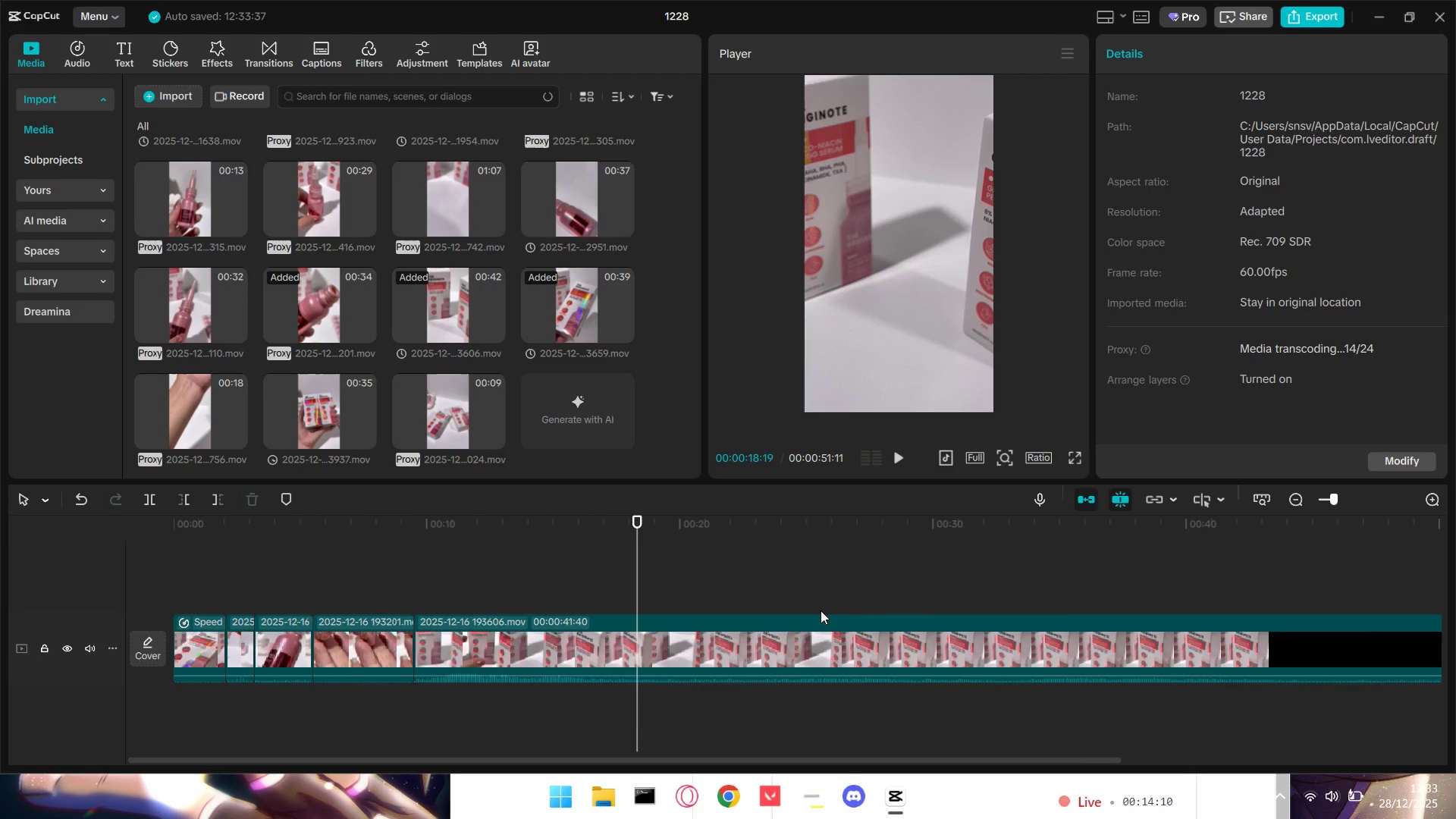 
key(Q)
 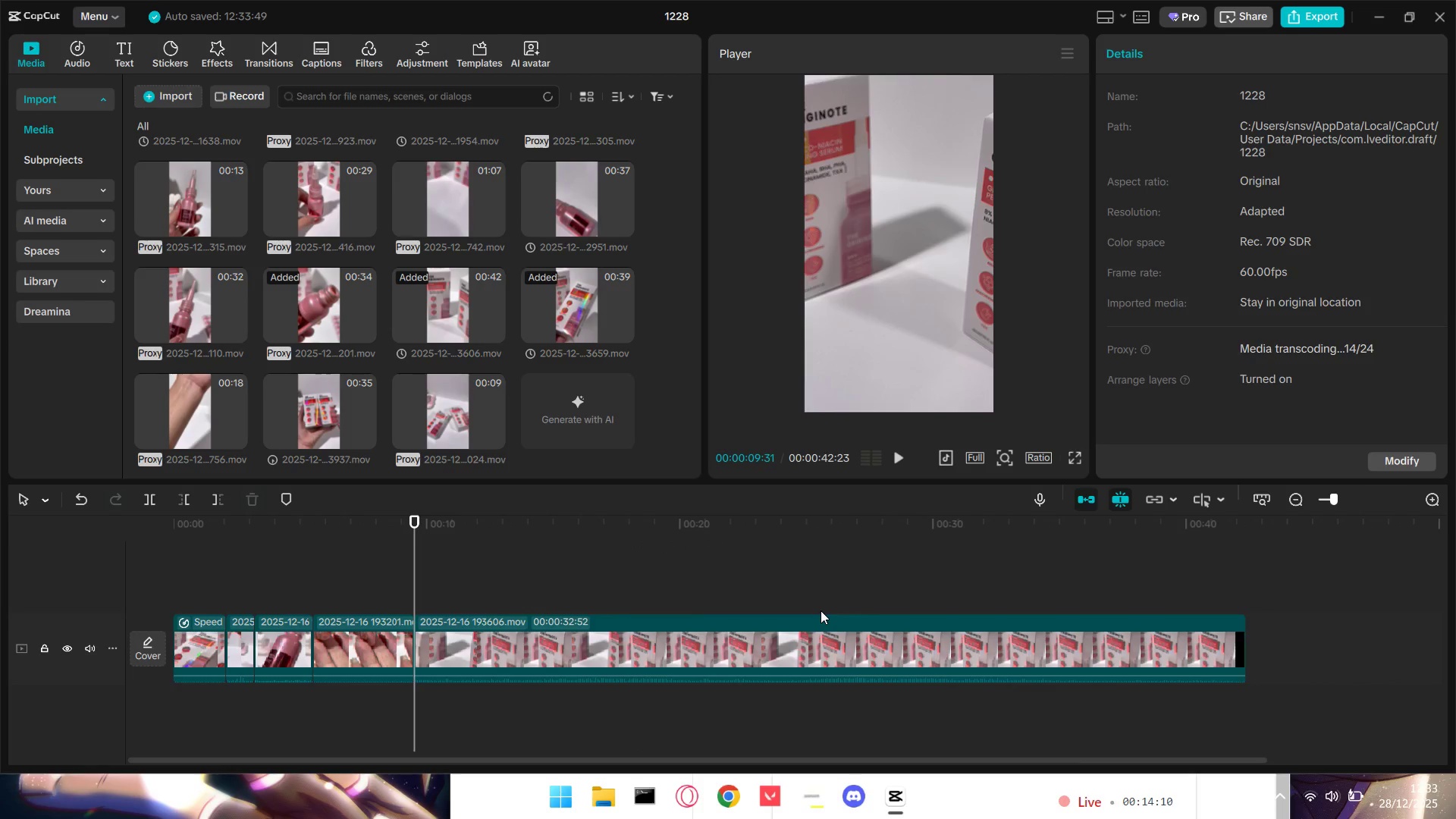 
key(Space)
 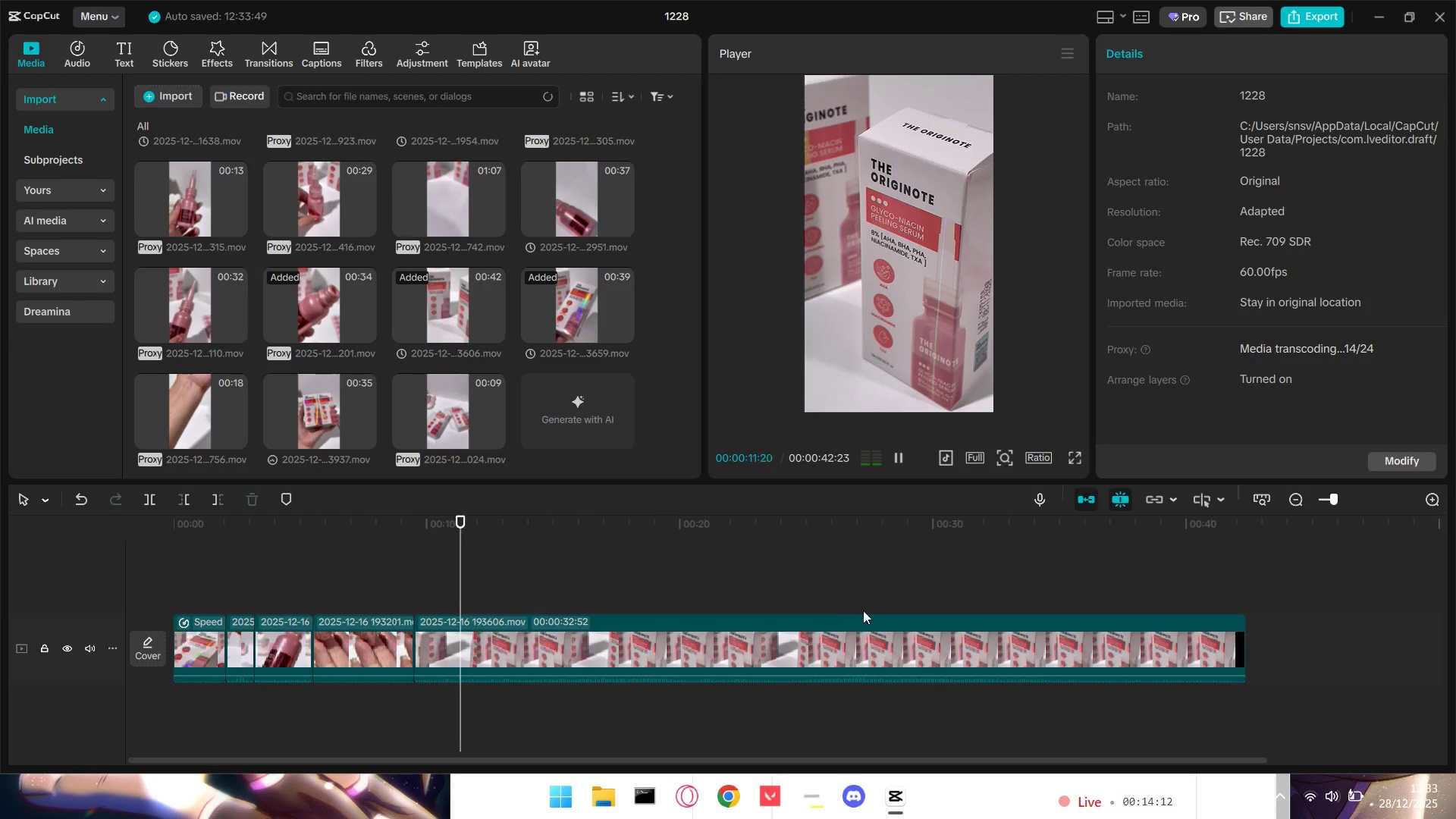 
key(Space)
 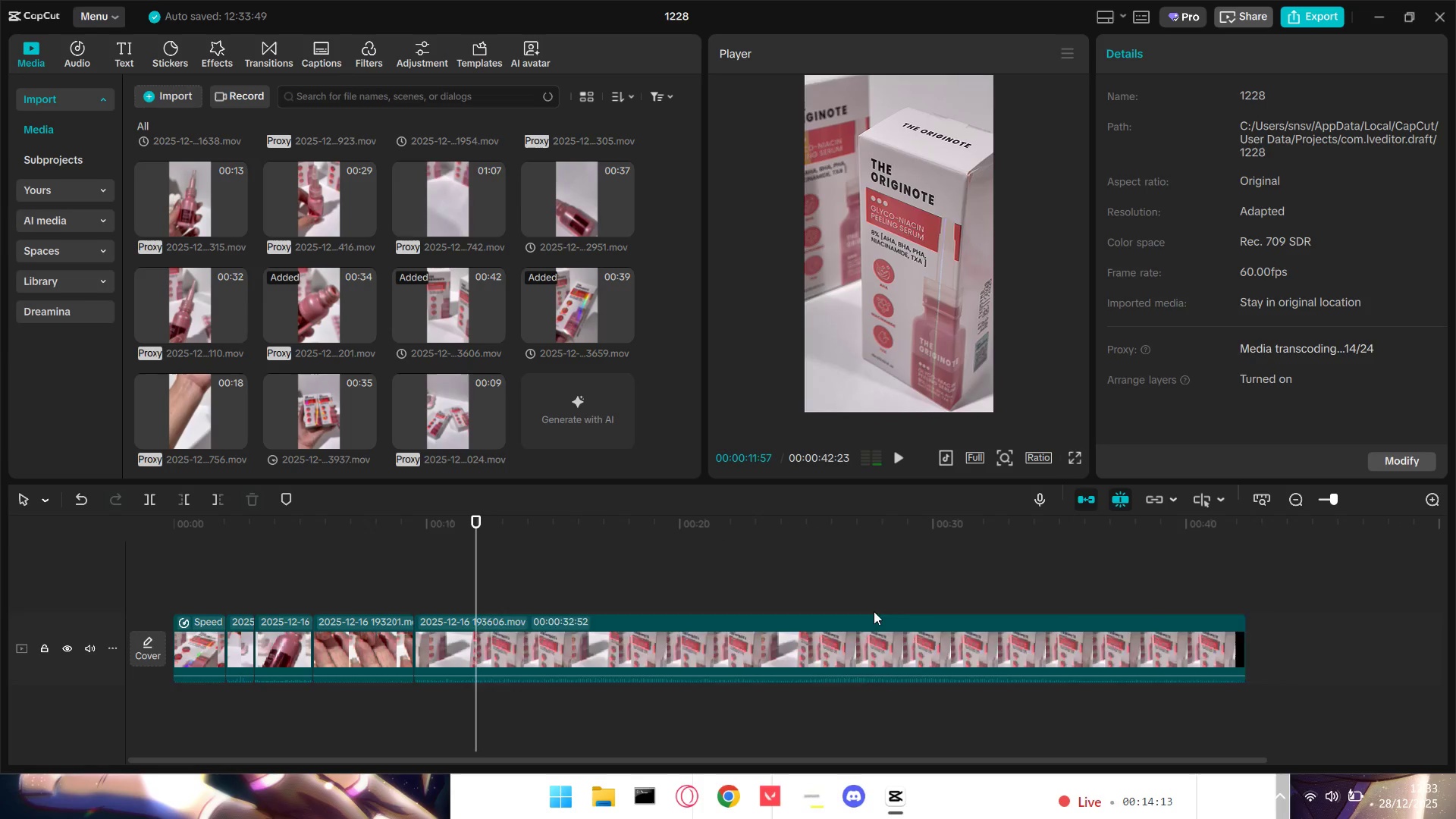 
key(W)
 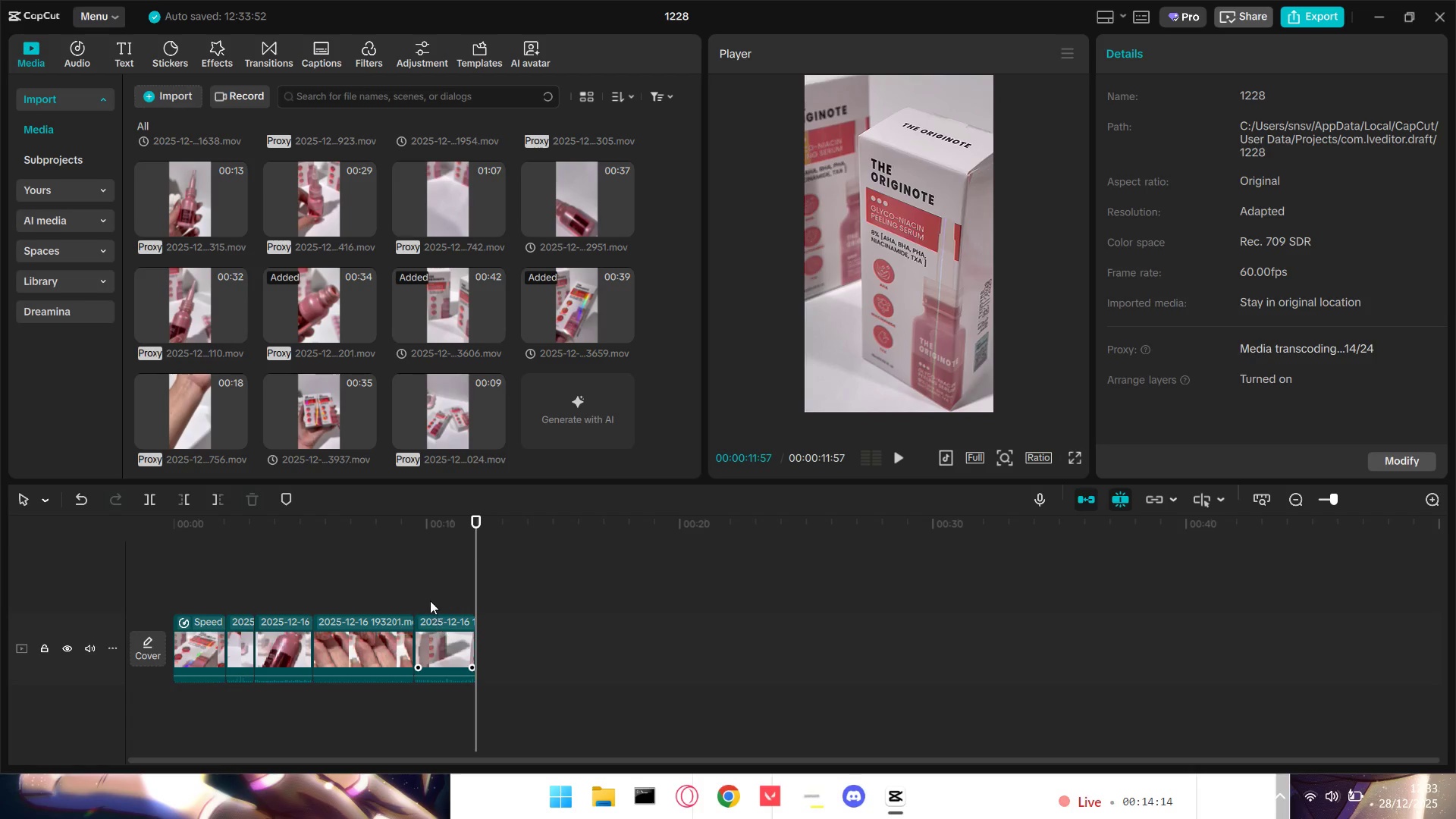 
double_click([422, 589])
 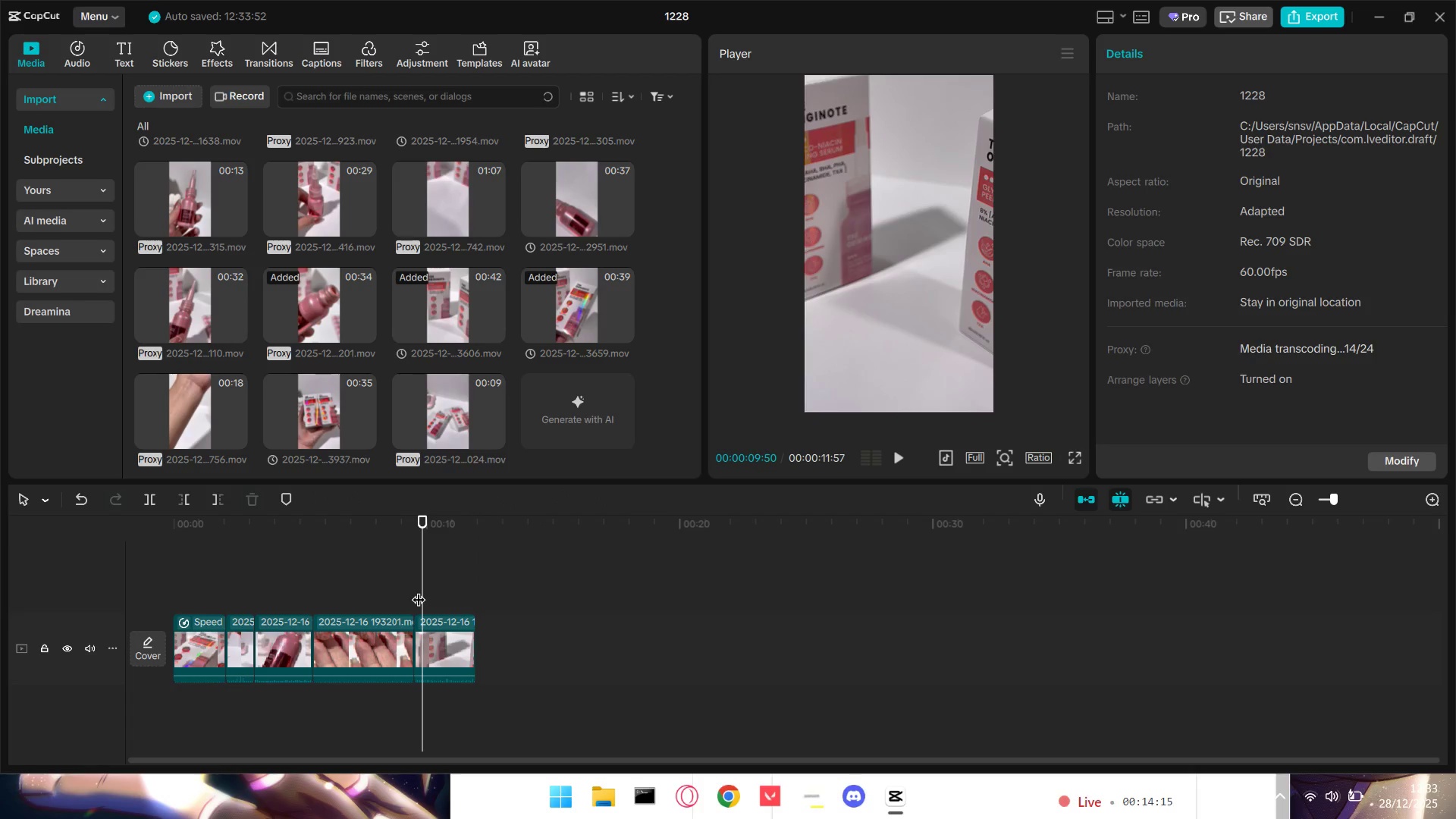 
left_click_drag(start_coordinate=[419, 590], to_coordinate=[414, 590])
 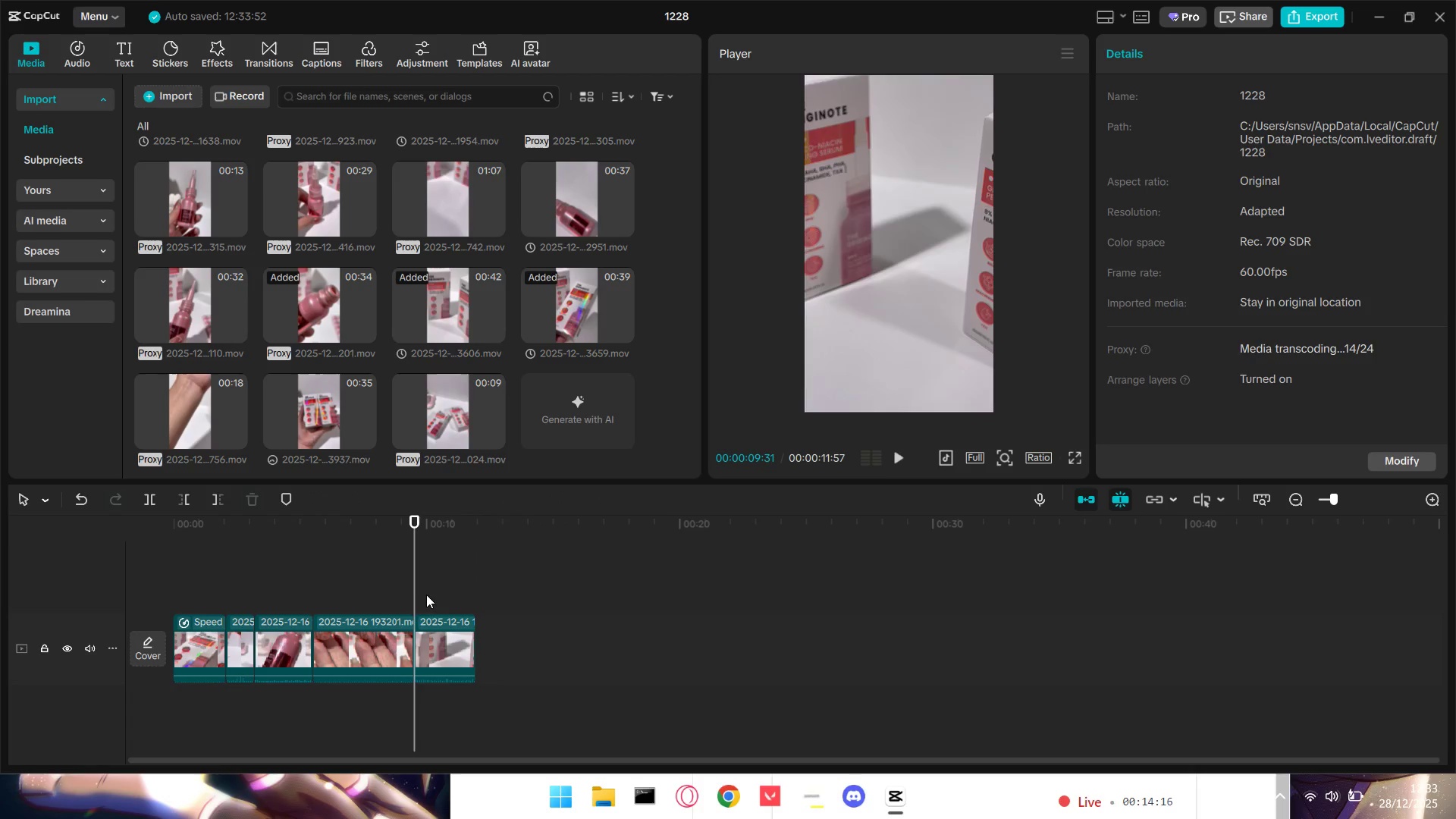 
key(Space)
 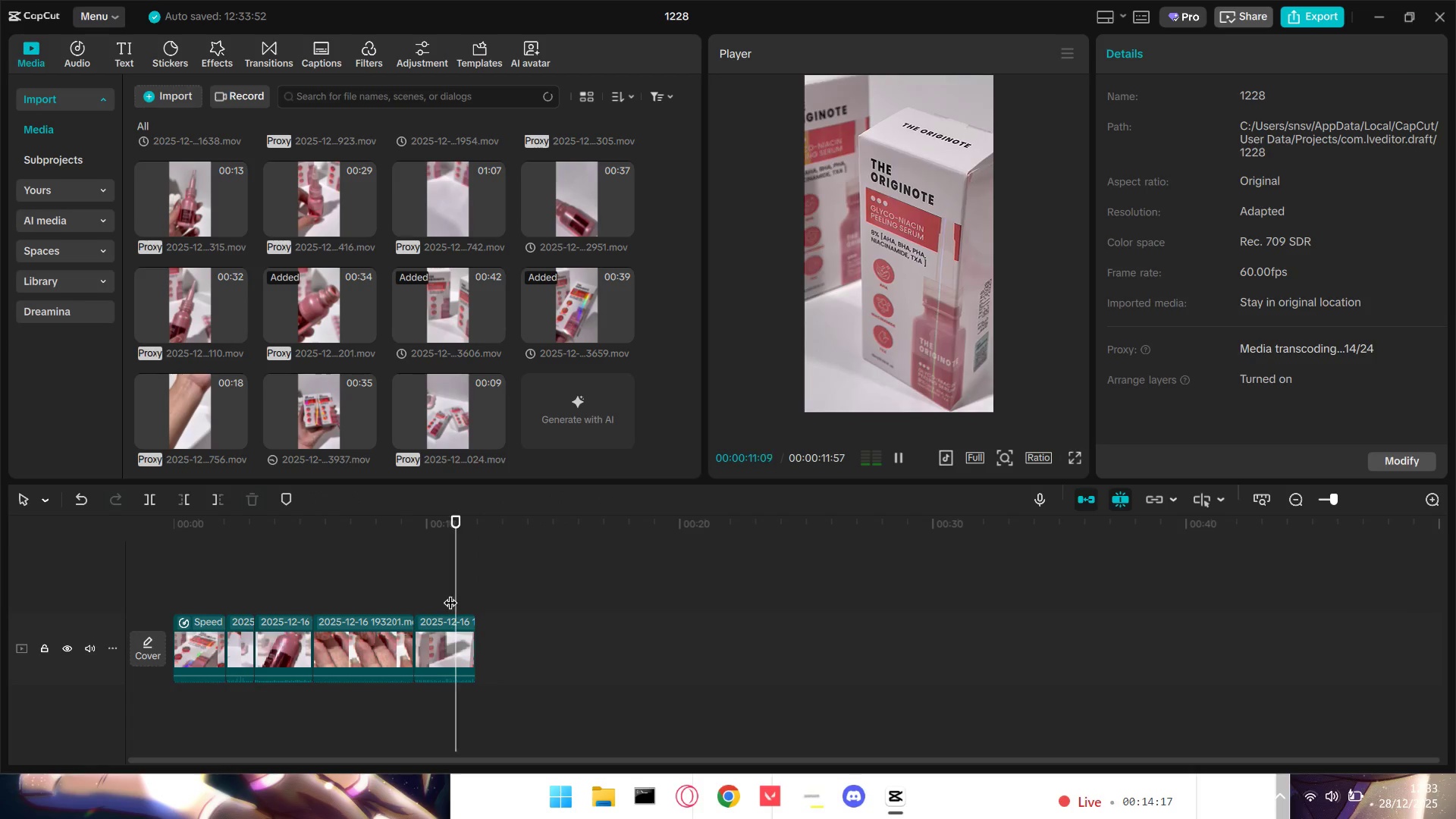 
key(Space)
 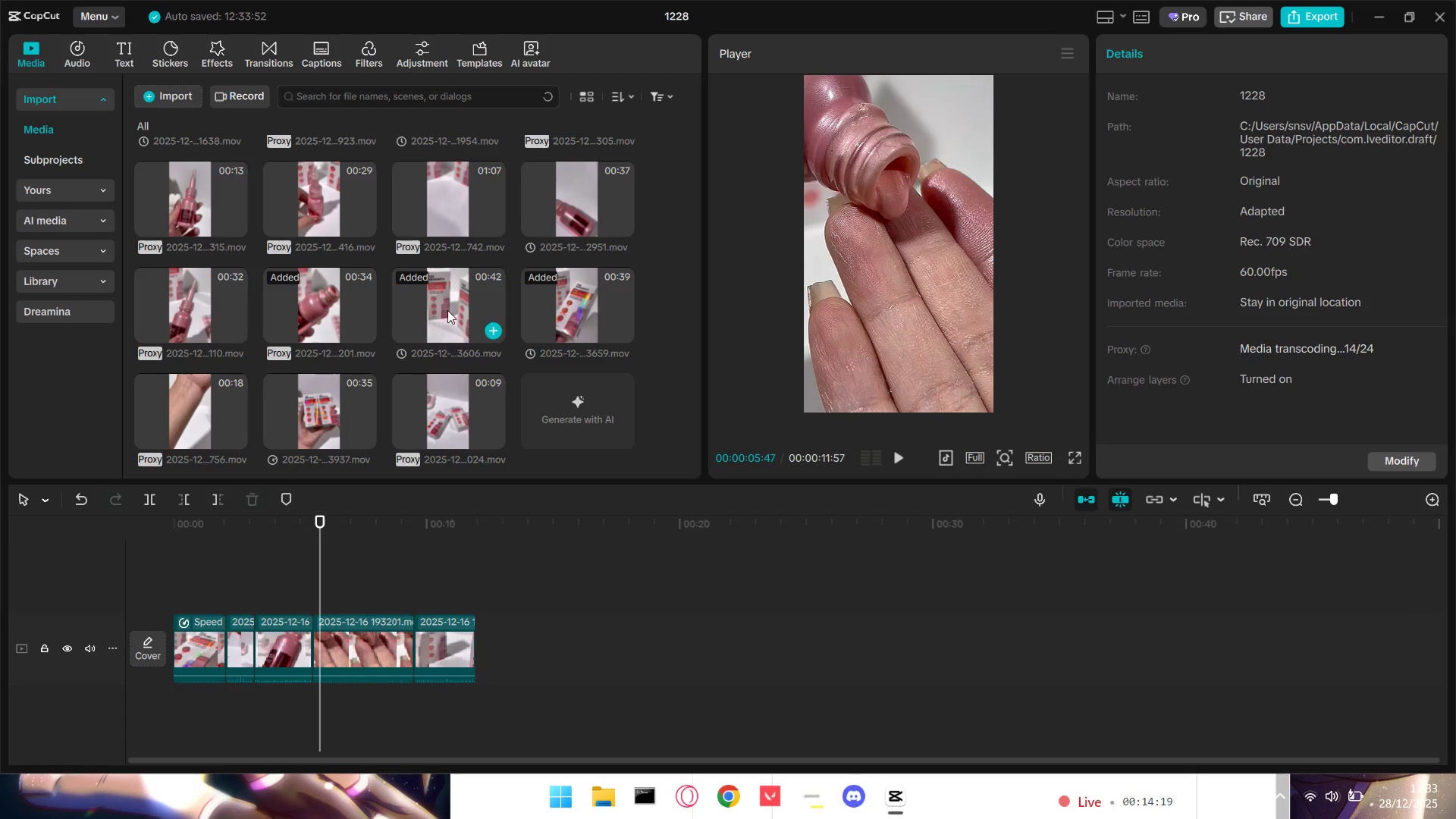 
scroll: coordinate [447, 274], scroll_direction: up, amount: 3.0
 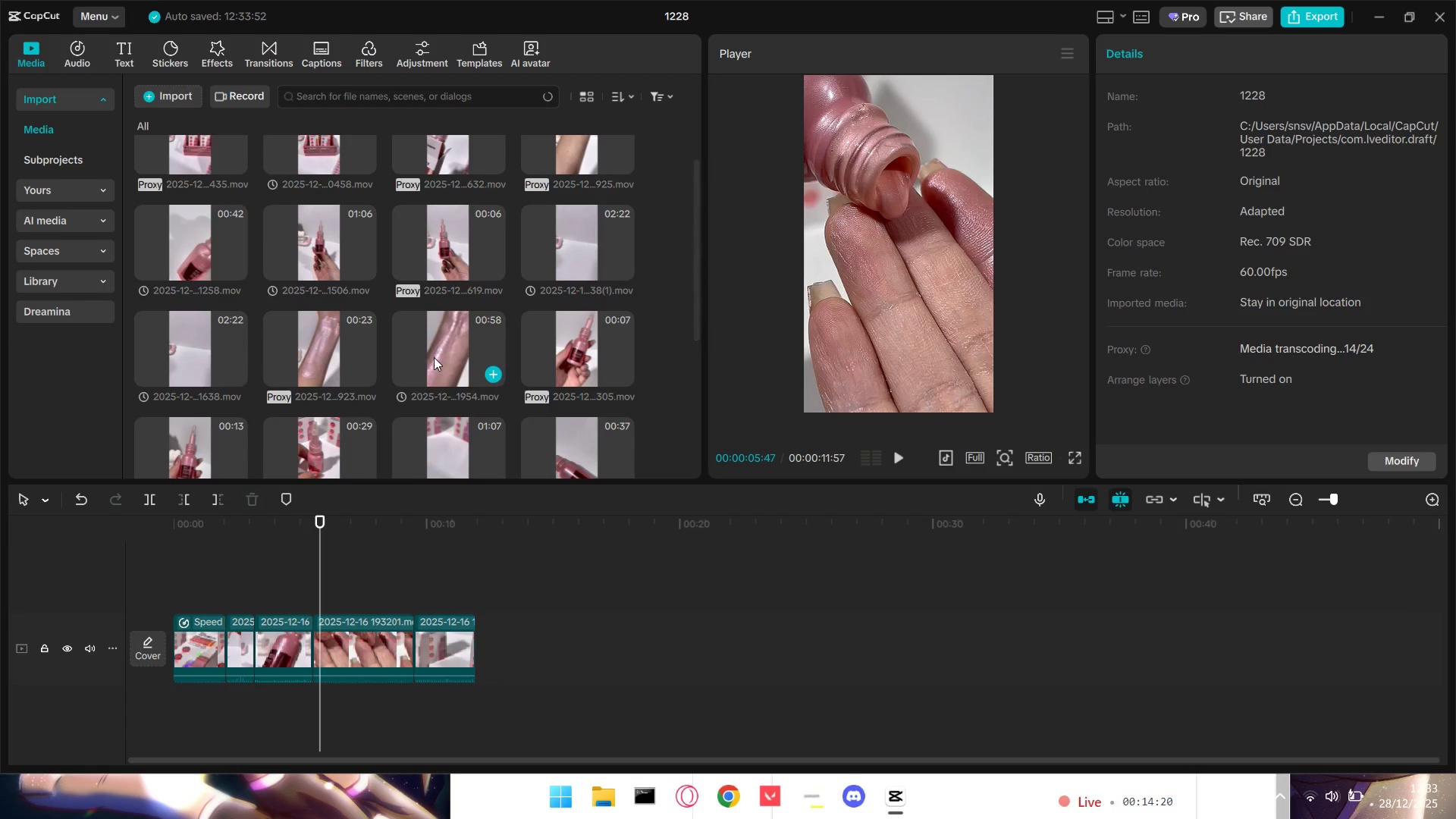 
left_click([447, 353])
 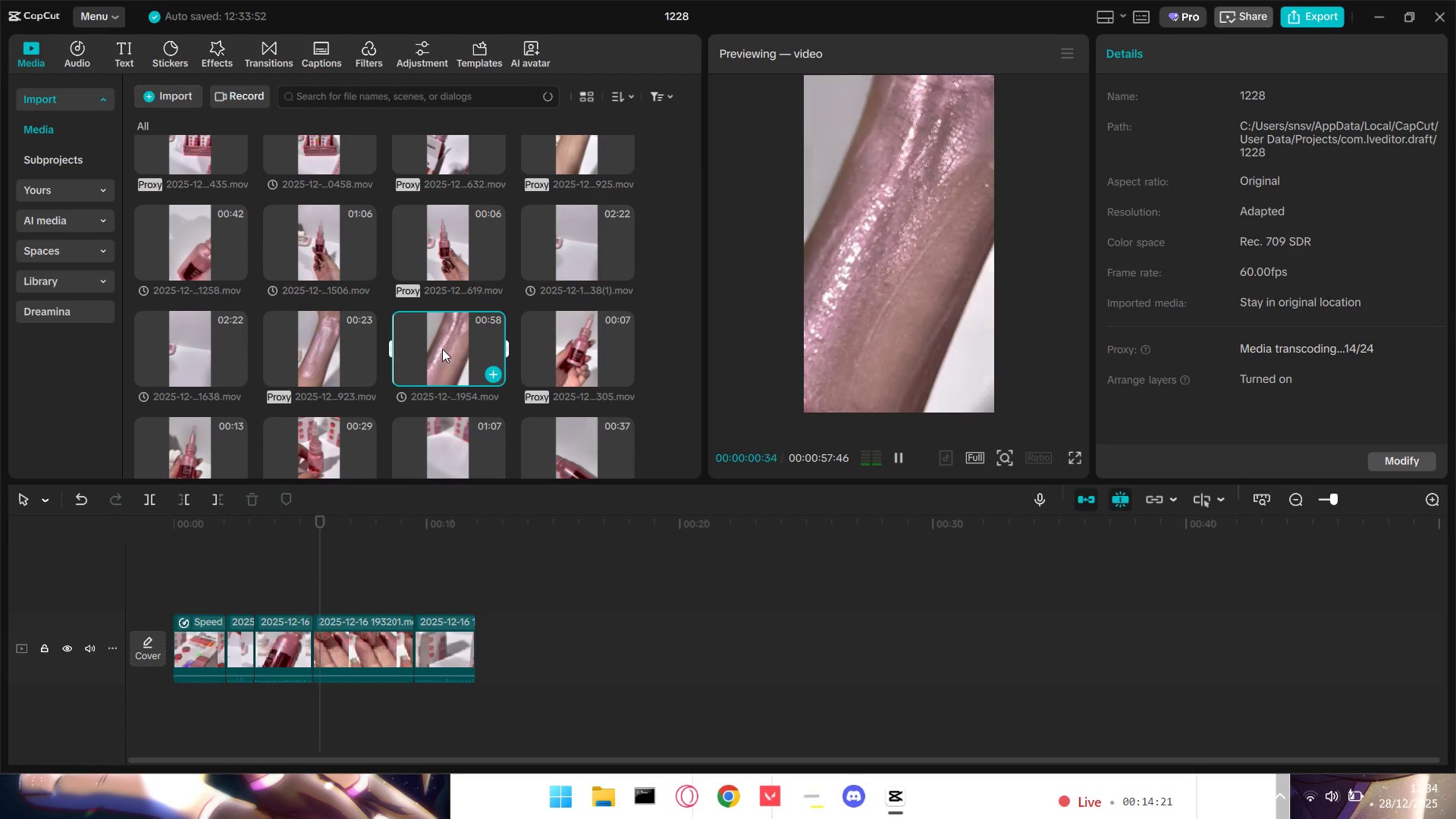 
left_click([442, 349])
 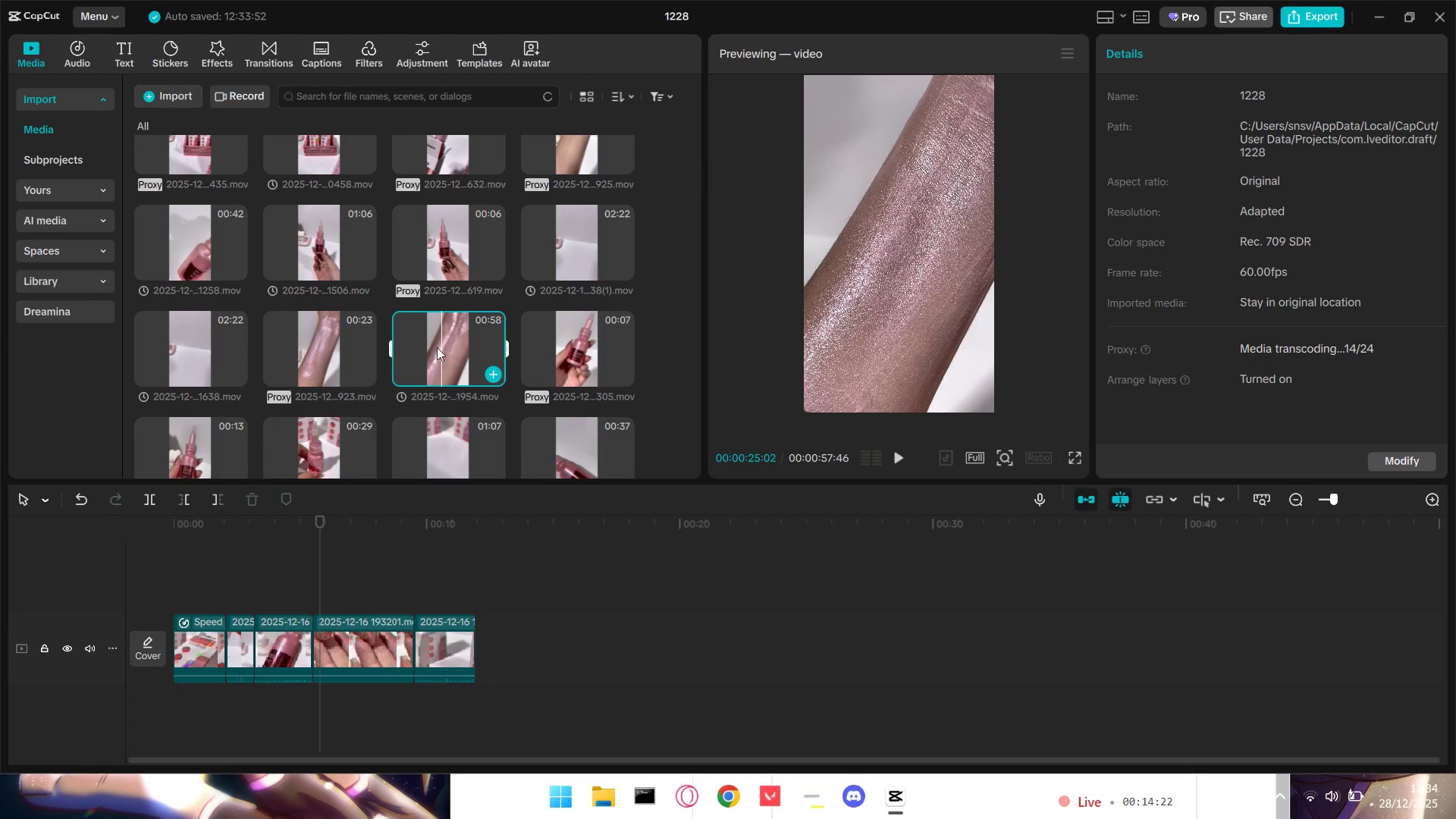 
left_click([339, 344])
 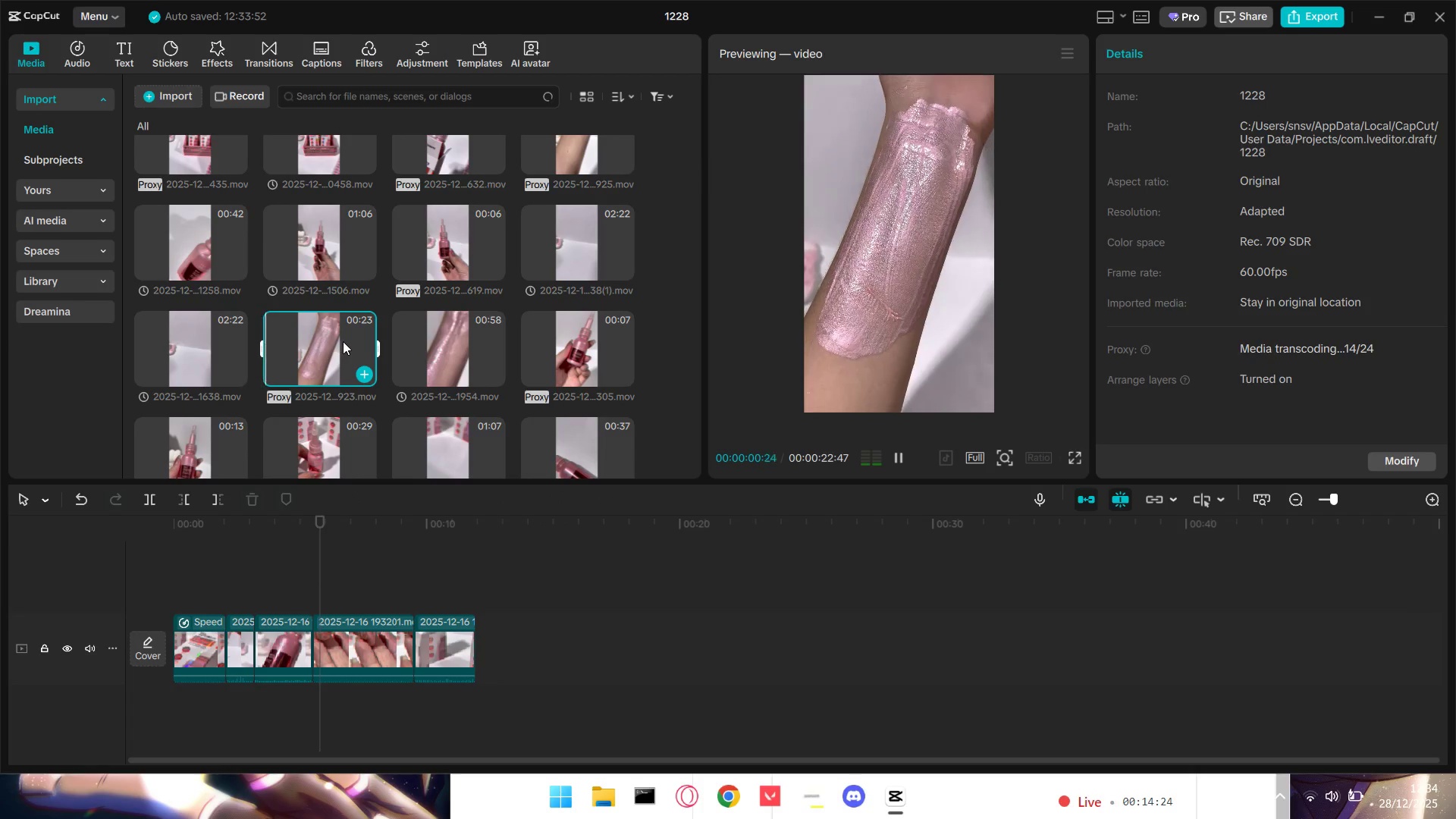 
scroll: coordinate [406, 351], scroll_direction: up, amount: 3.0
 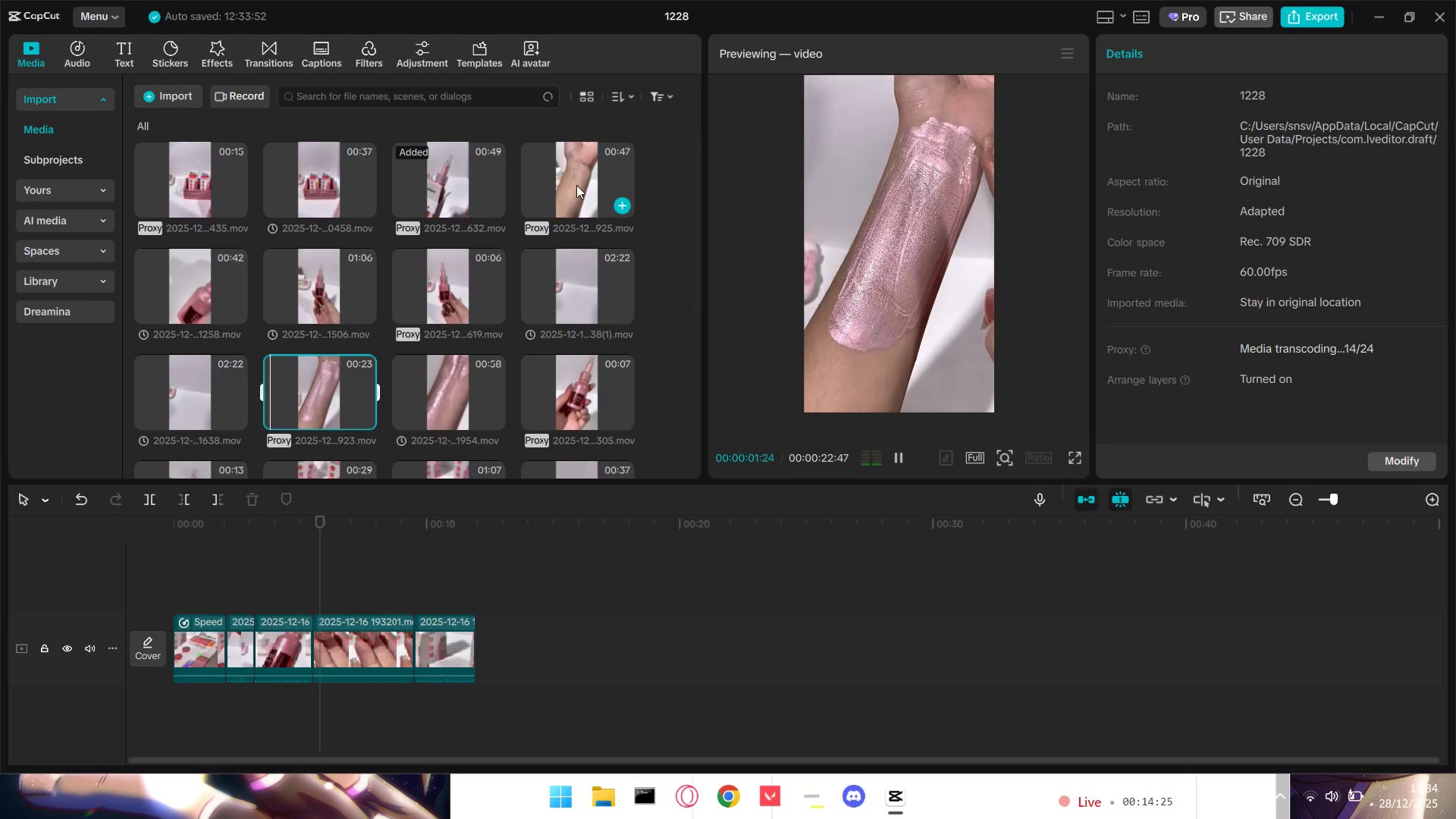 
left_click([576, 182])
 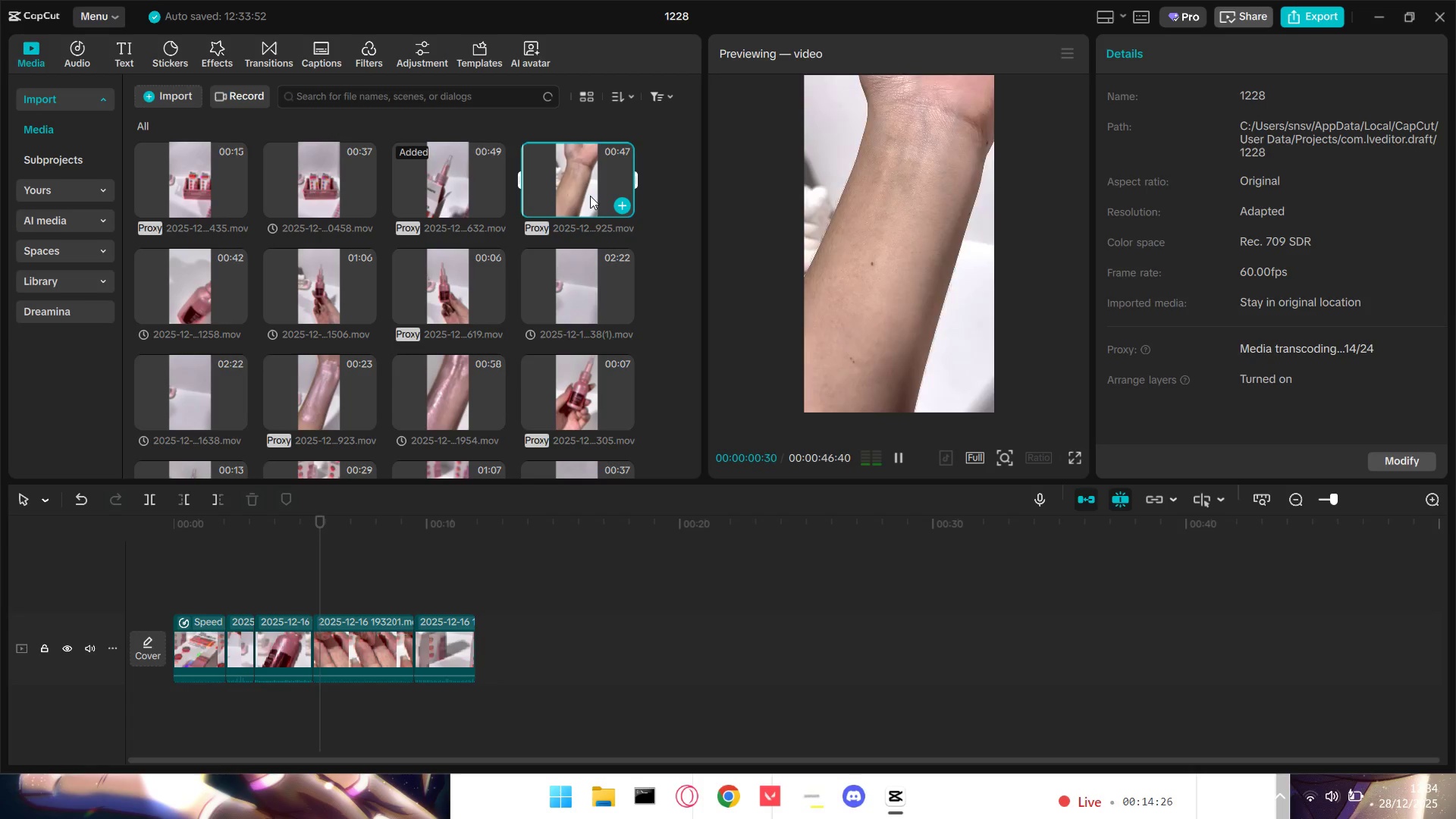 
double_click([589, 194])
 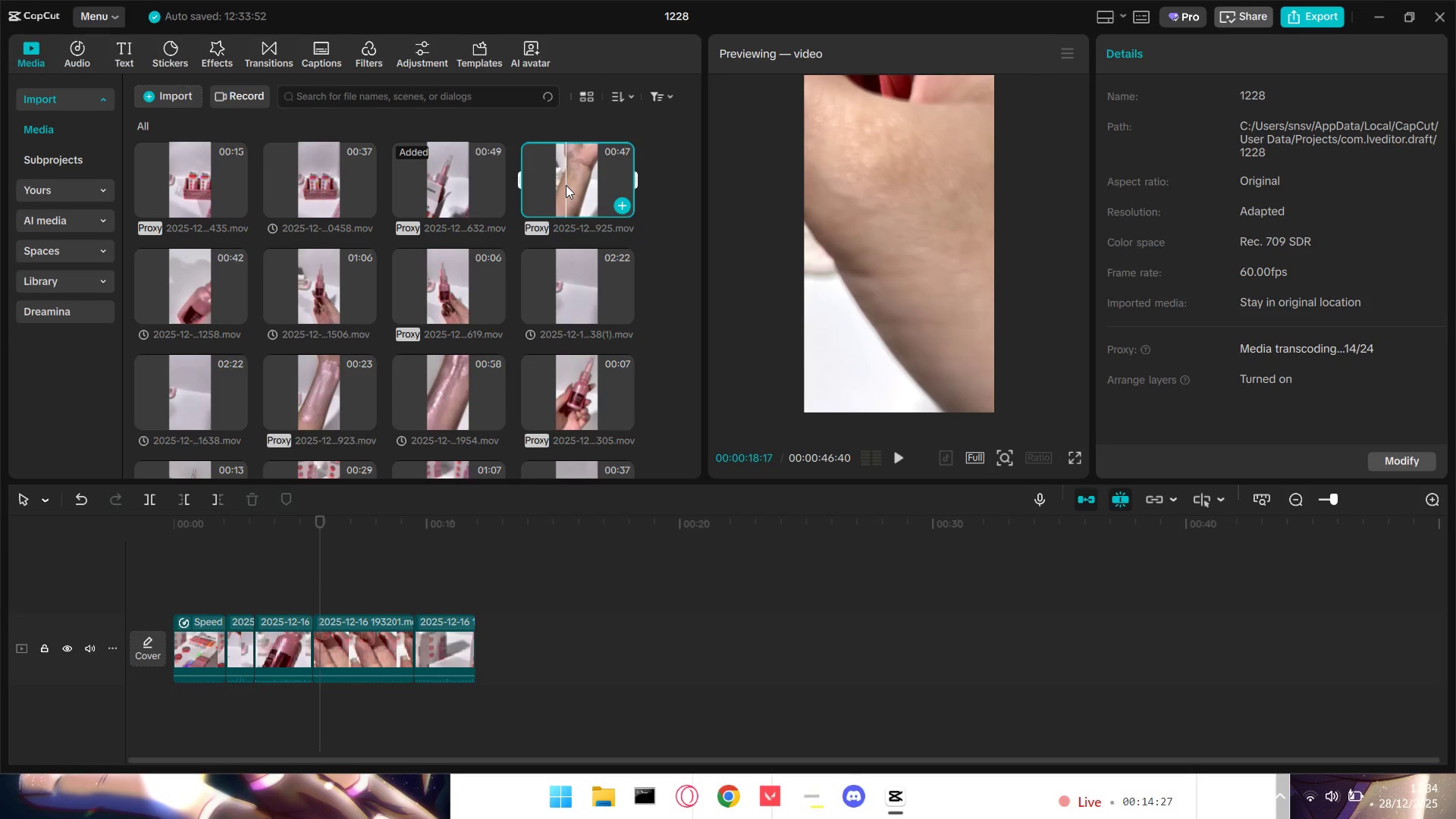 
triple_click([551, 178])
 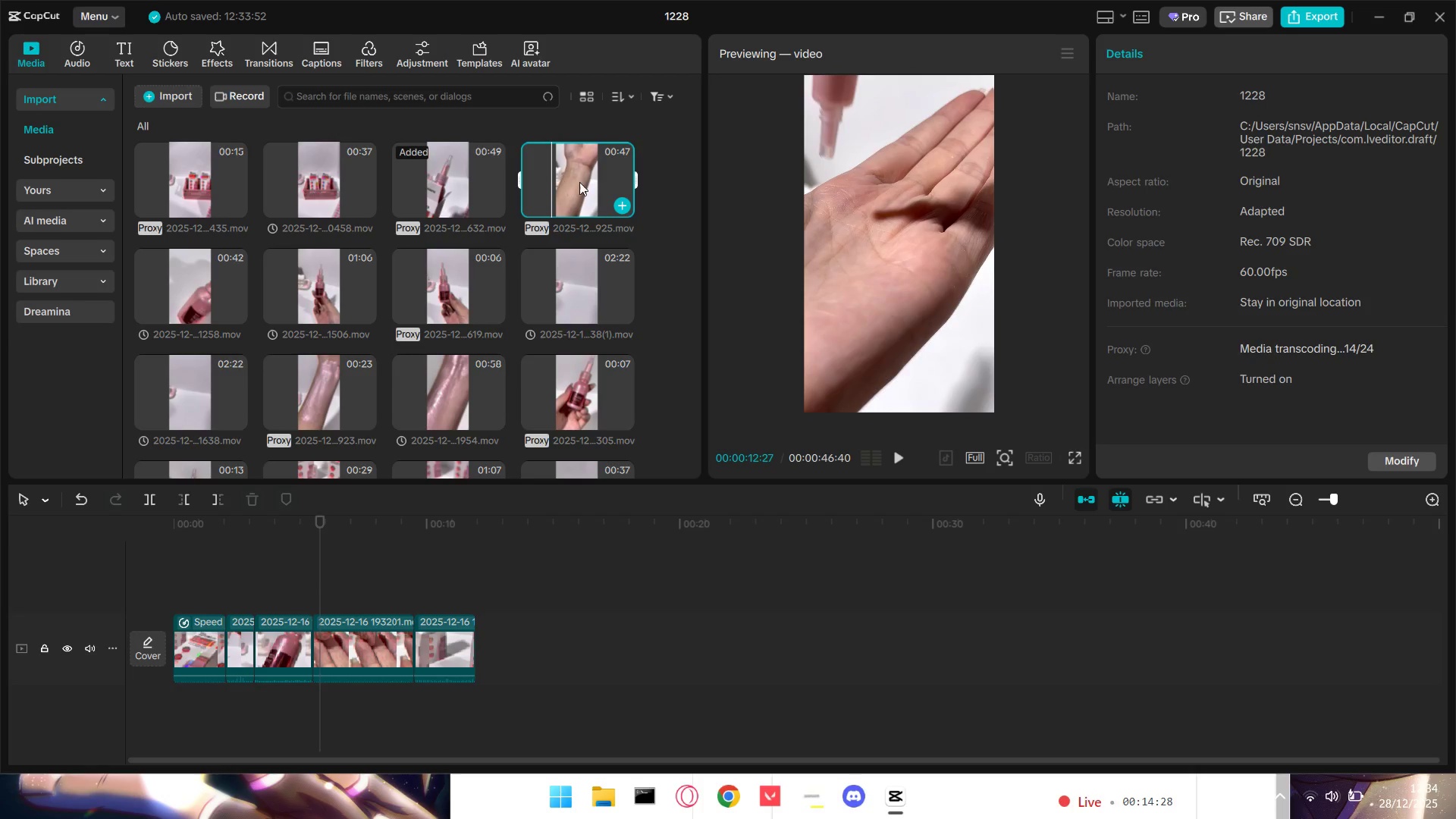 
triple_click([589, 184])
 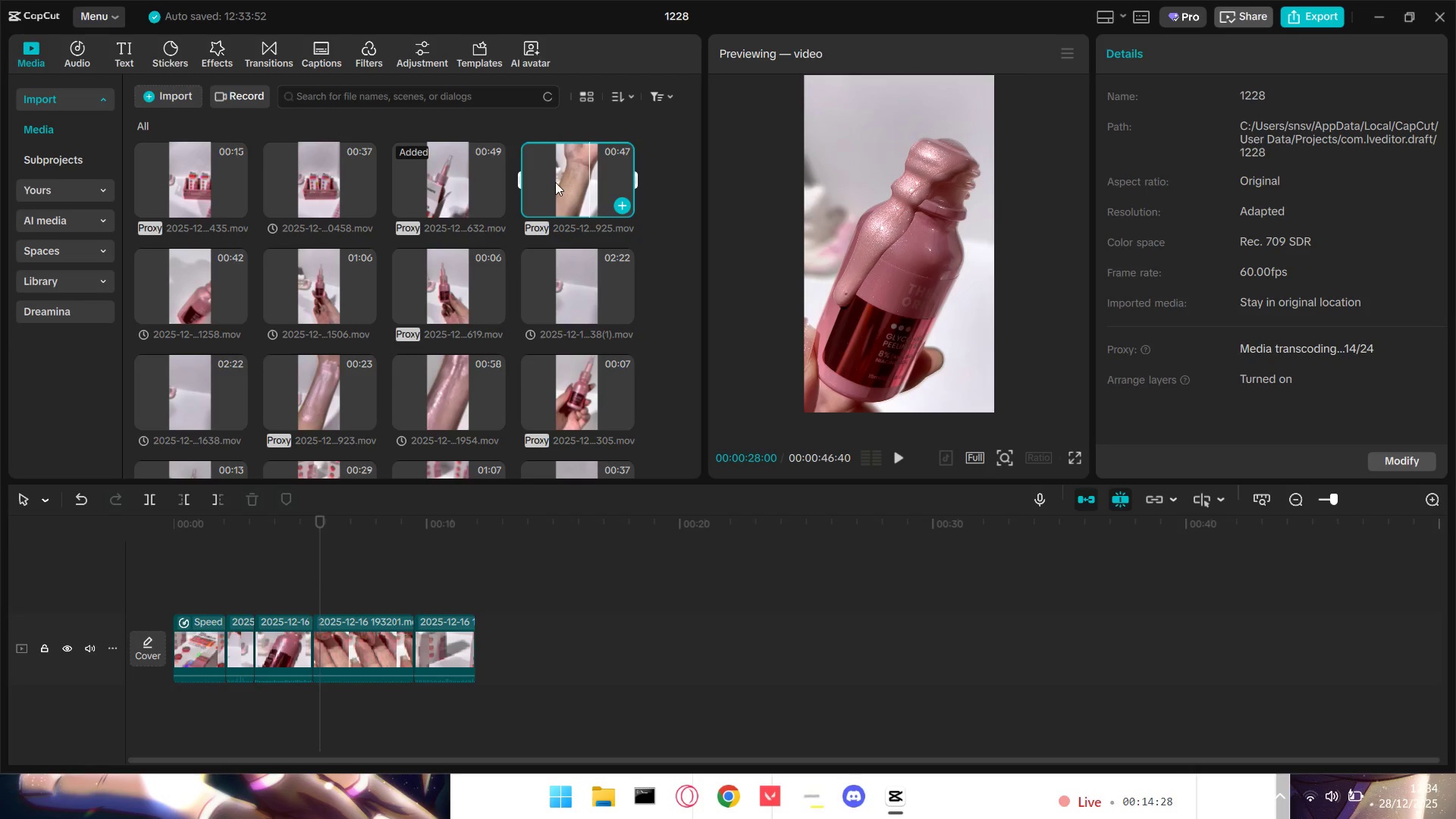 
triple_click([555, 182])
 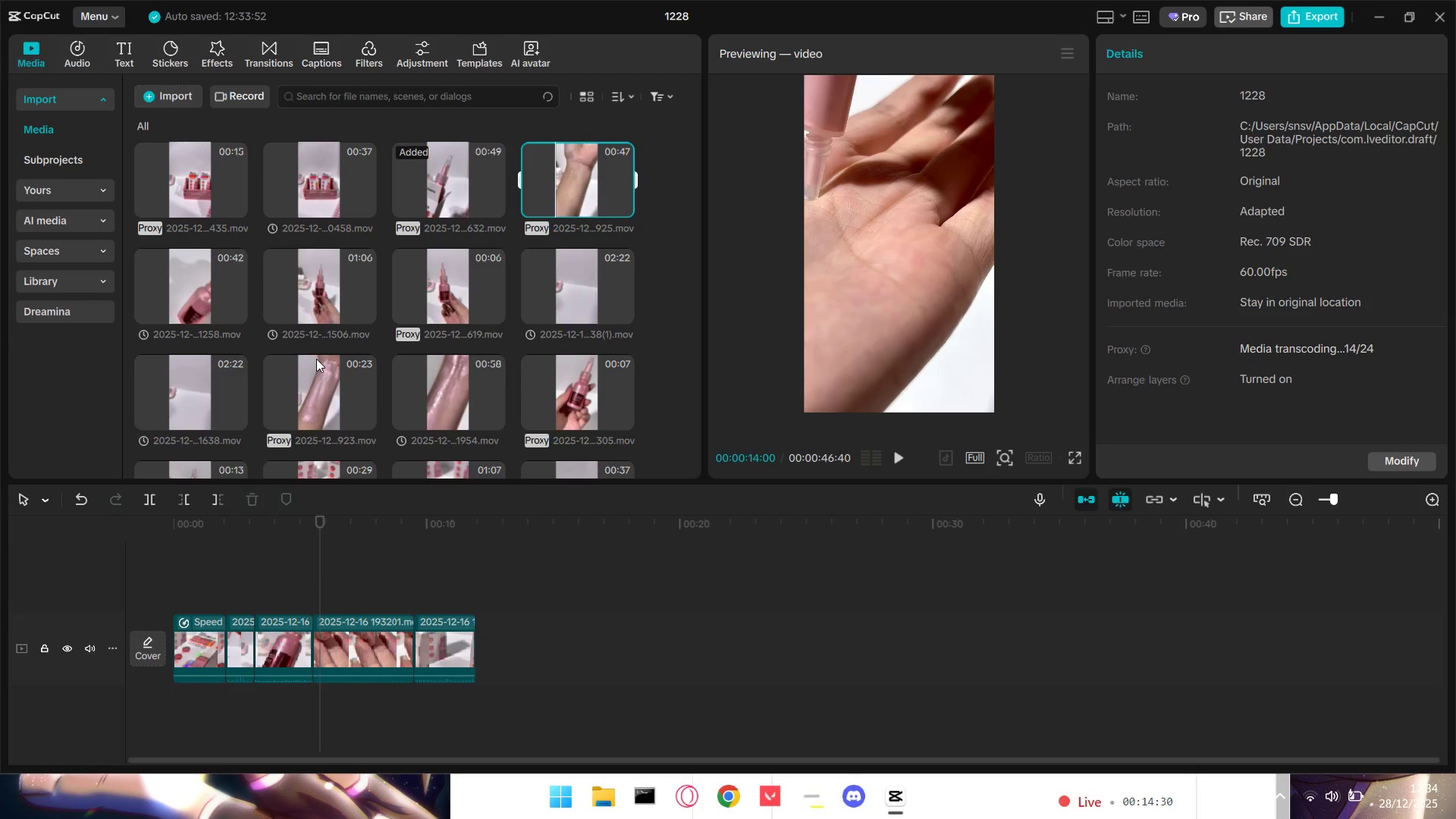 
left_click([303, 381])
 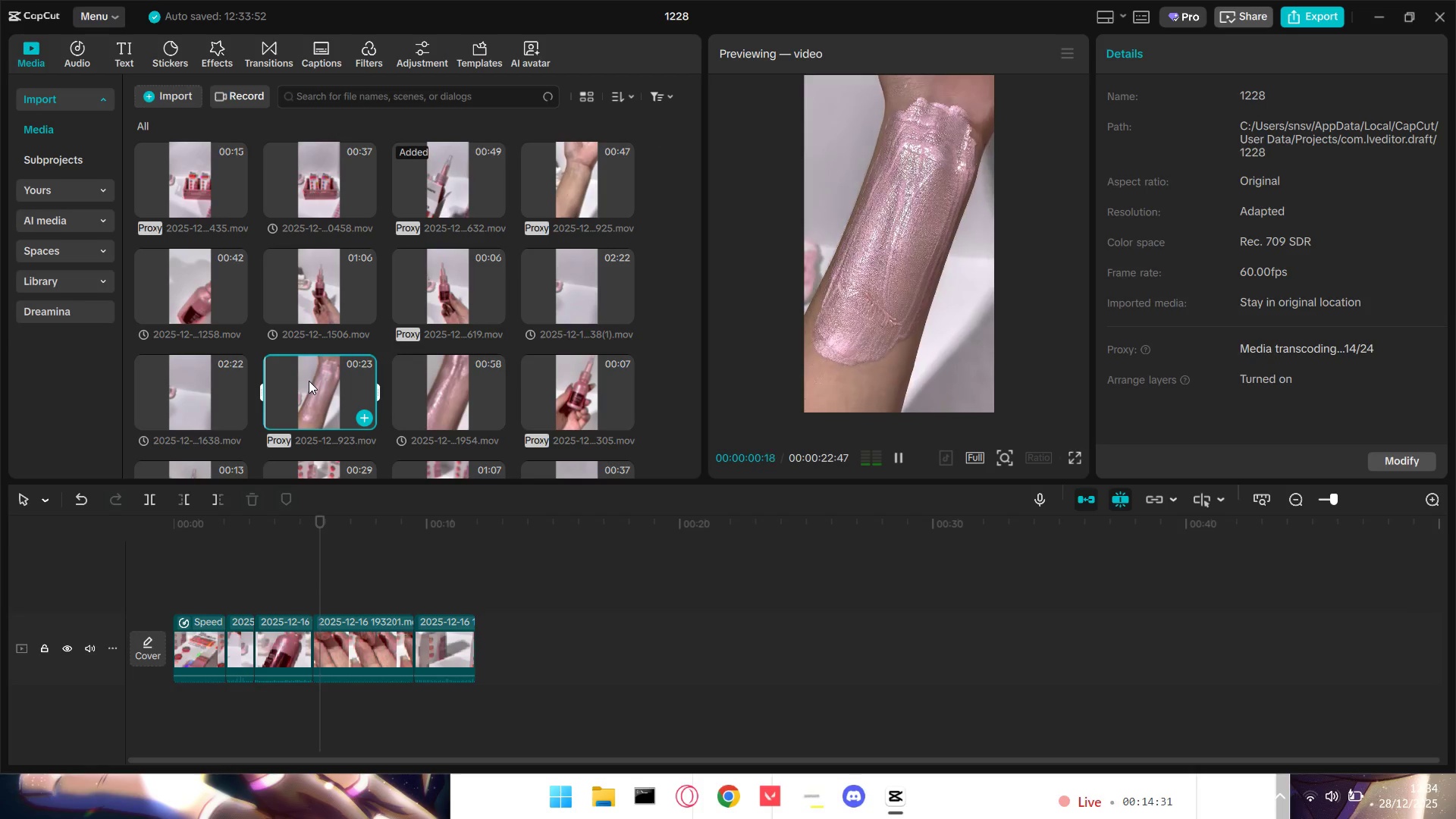 
double_click([309, 381])
 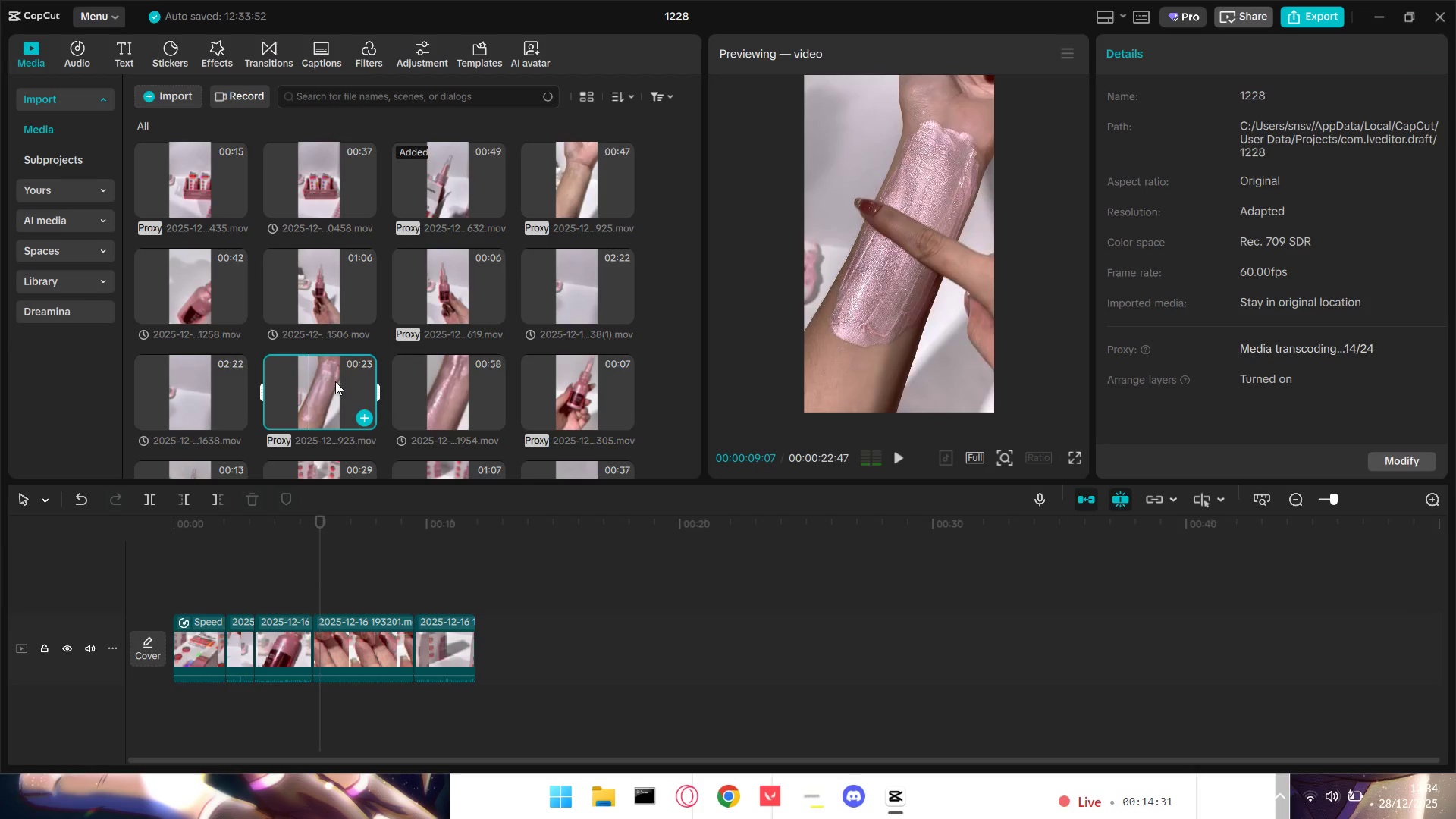 
triple_click([335, 381])
 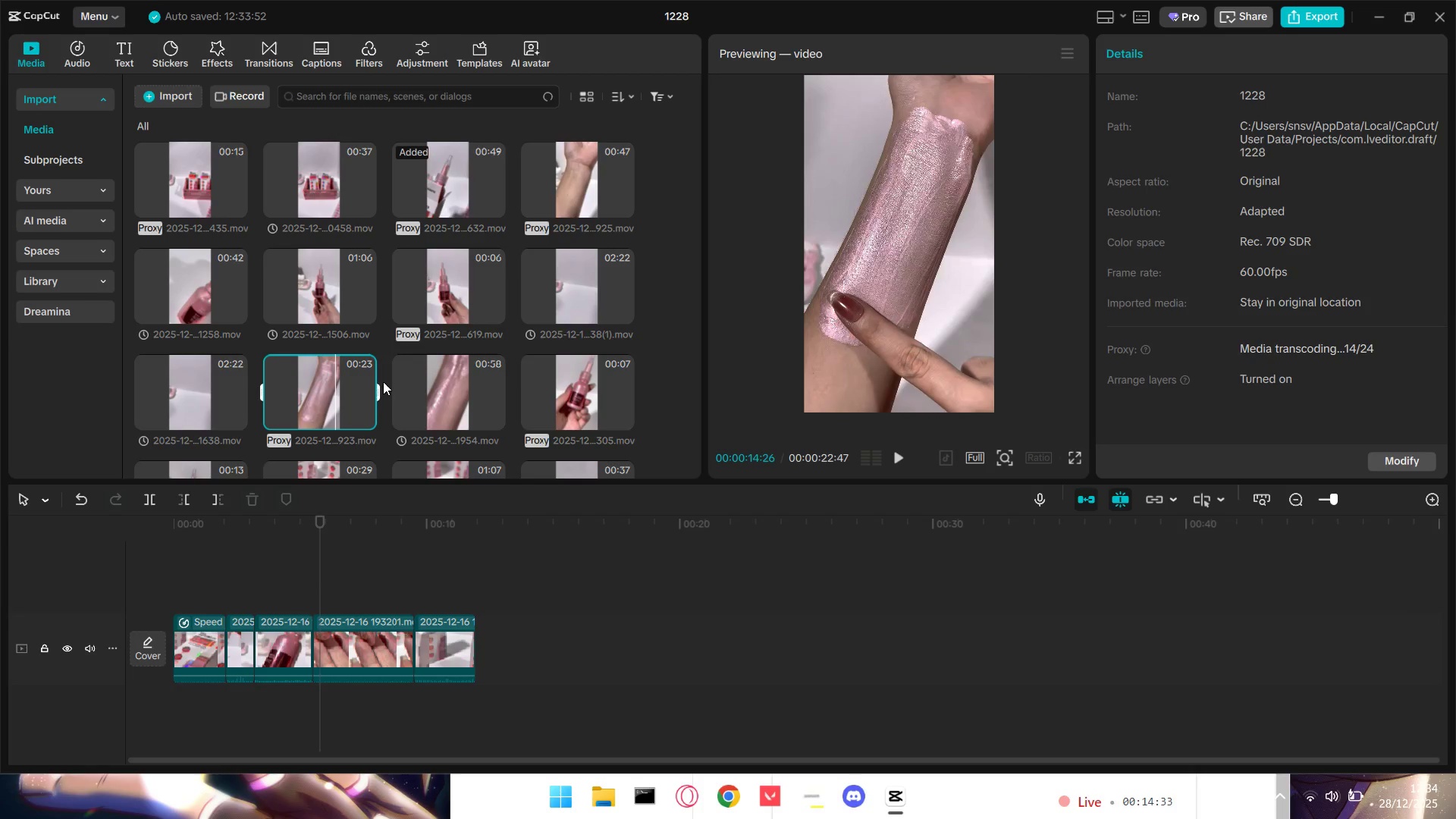 
left_click([469, 388])
 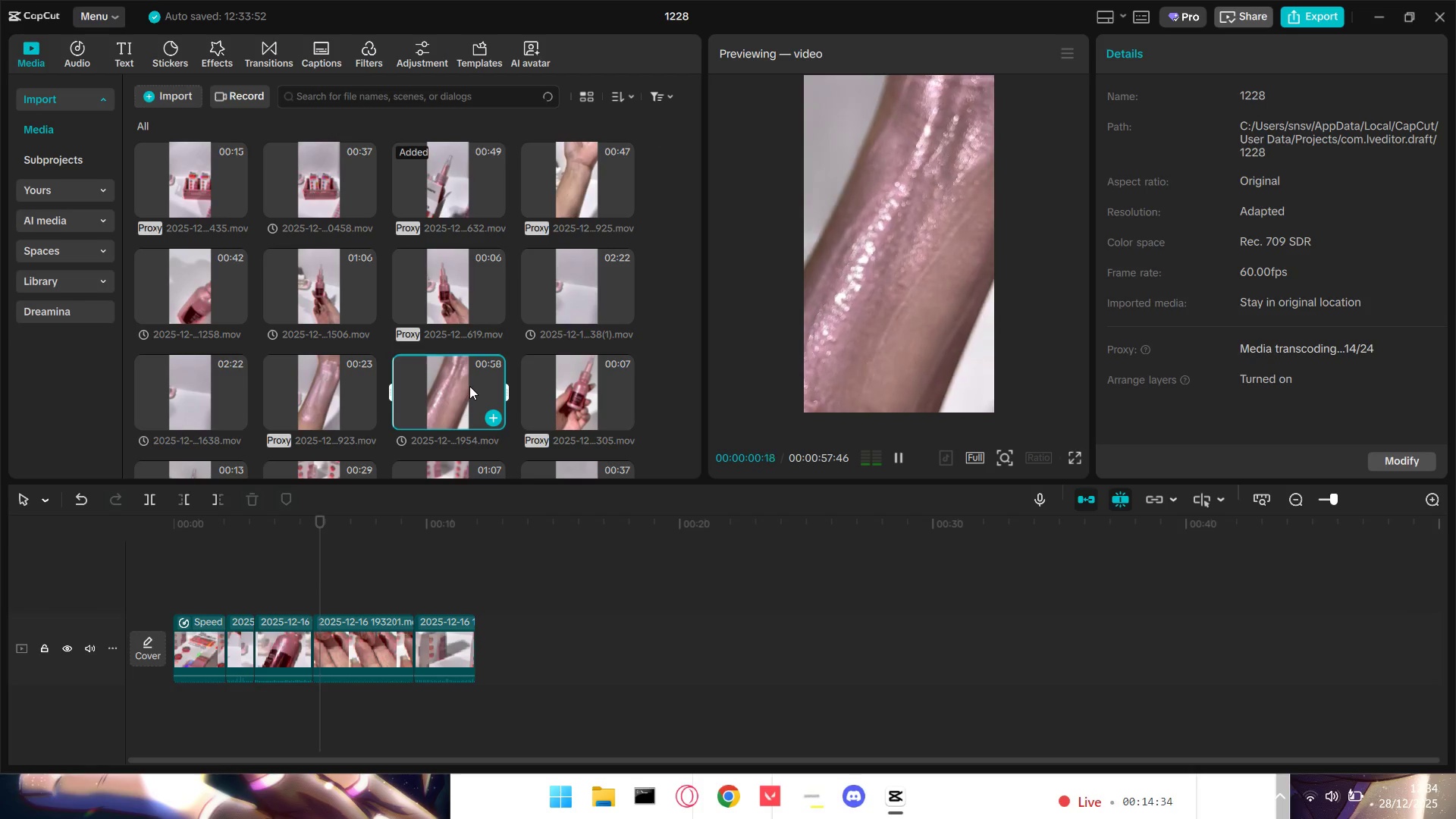 
scroll: coordinate [470, 385], scroll_direction: down, amount: 2.0
 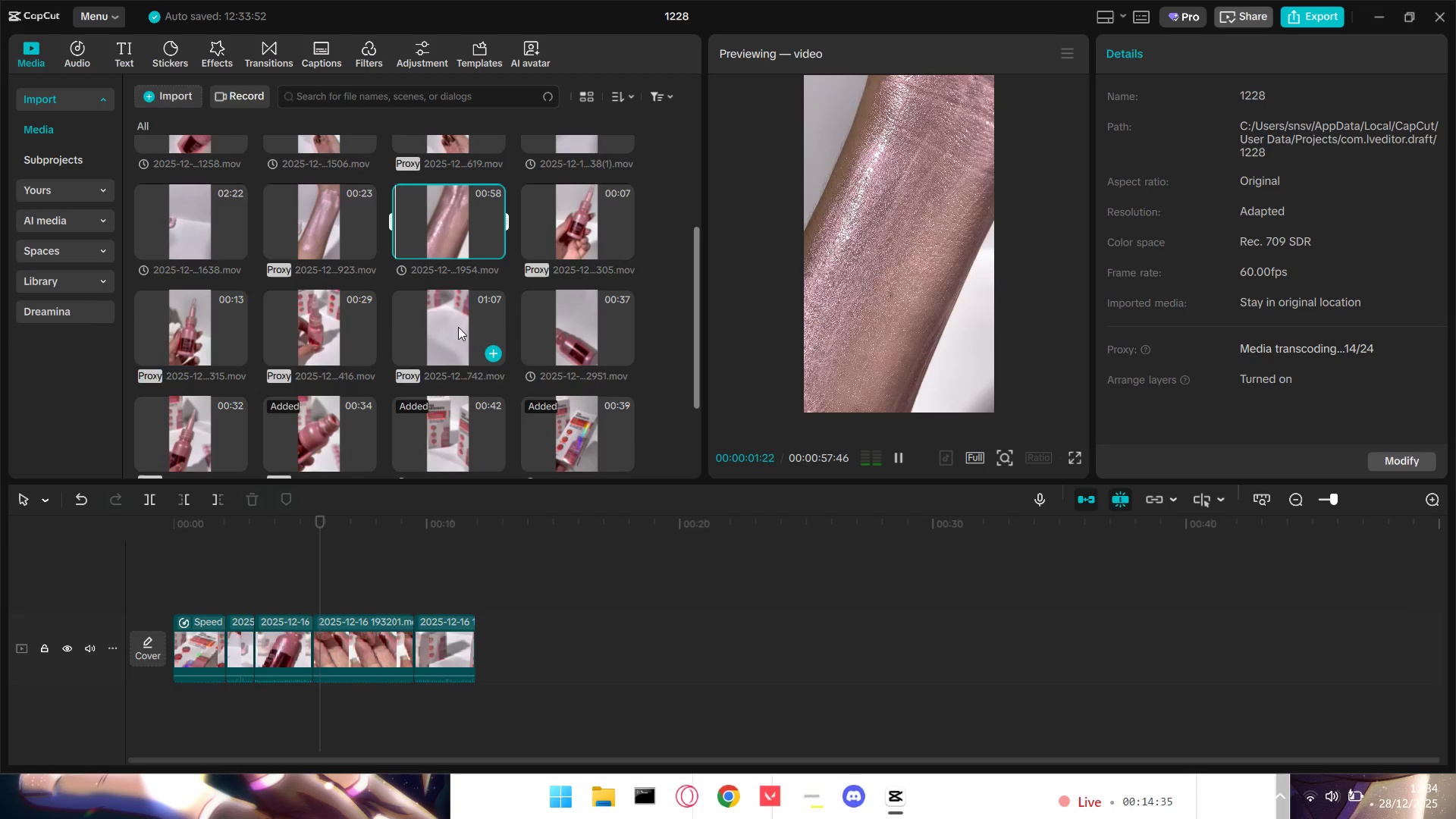 
scroll: coordinate [461, 338], scroll_direction: up, amount: 2.0
 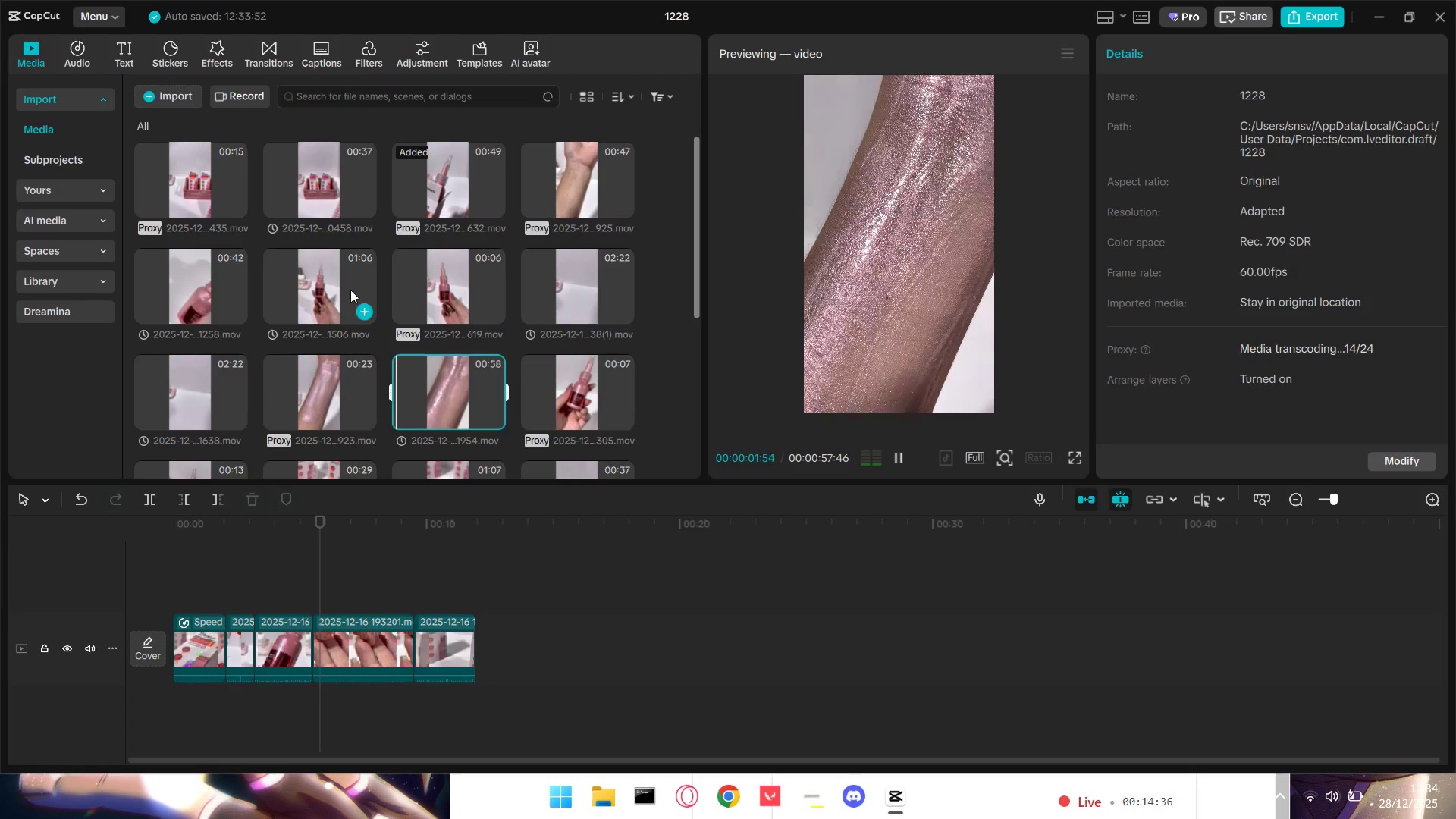 
left_click_drag(start_coordinate=[347, 285], to_coordinate=[355, 295])
 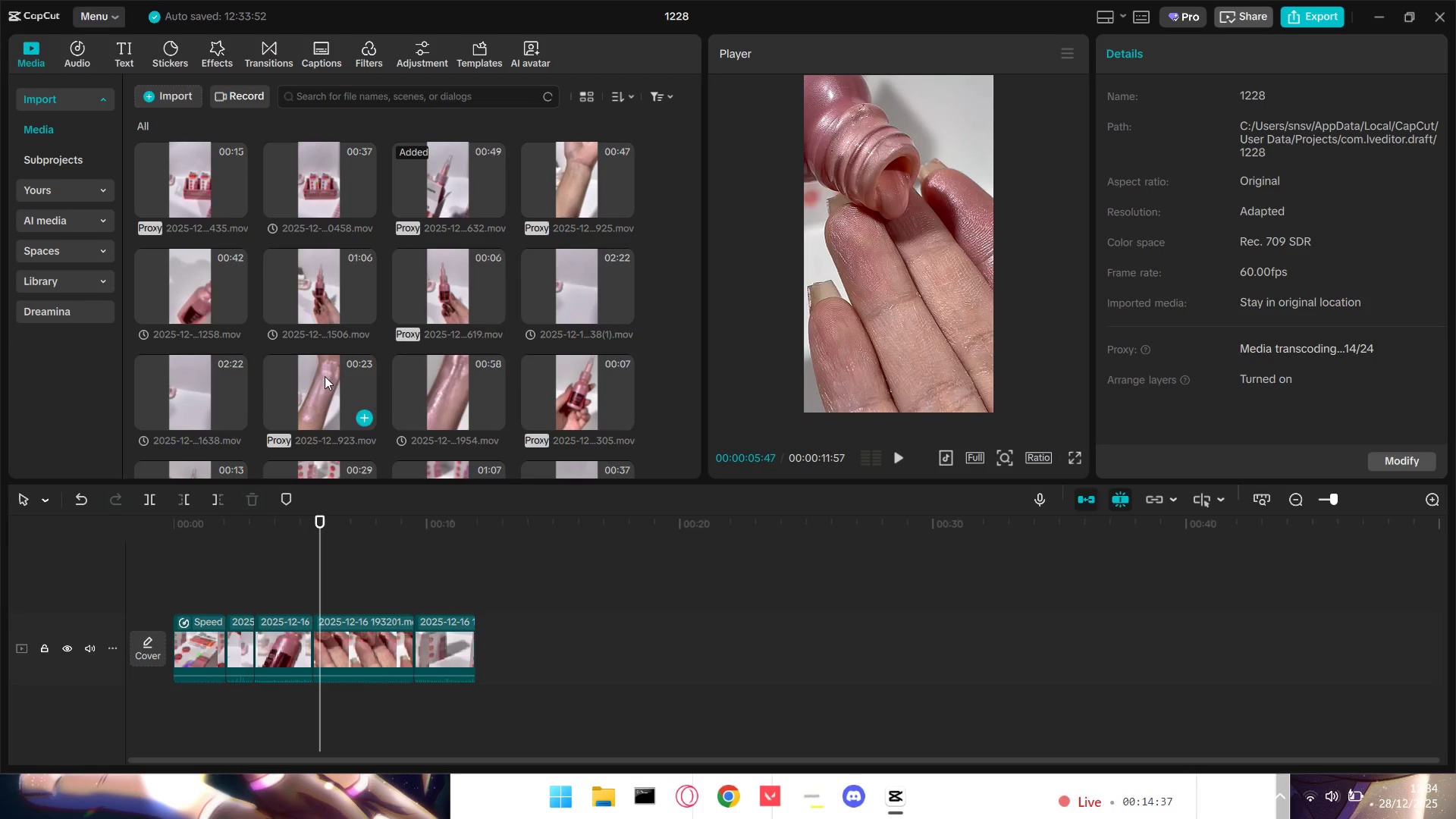 
left_click_drag(start_coordinate=[325, 376], to_coordinate=[400, 626])
 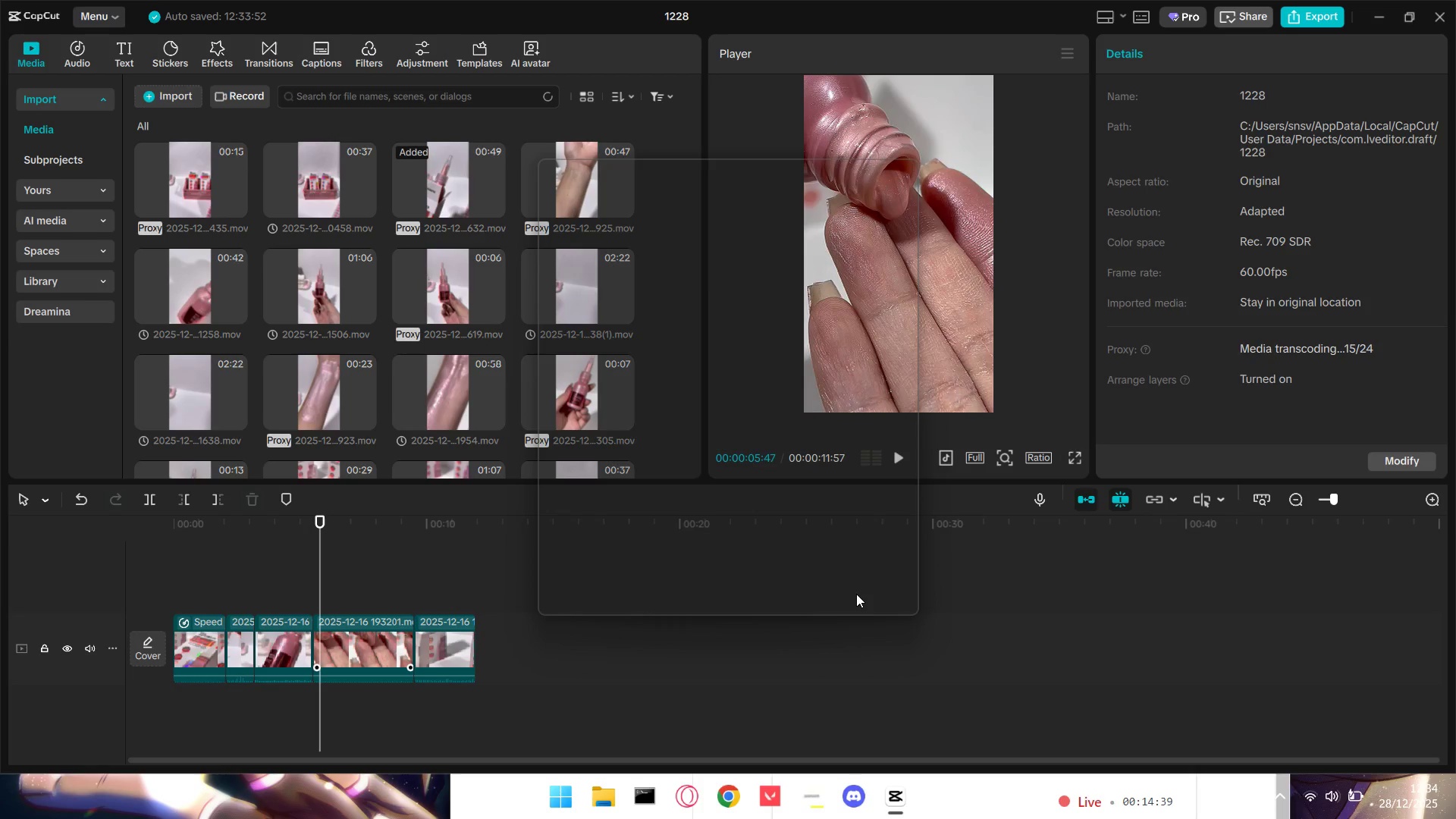 
mouse_move([874, 593])
 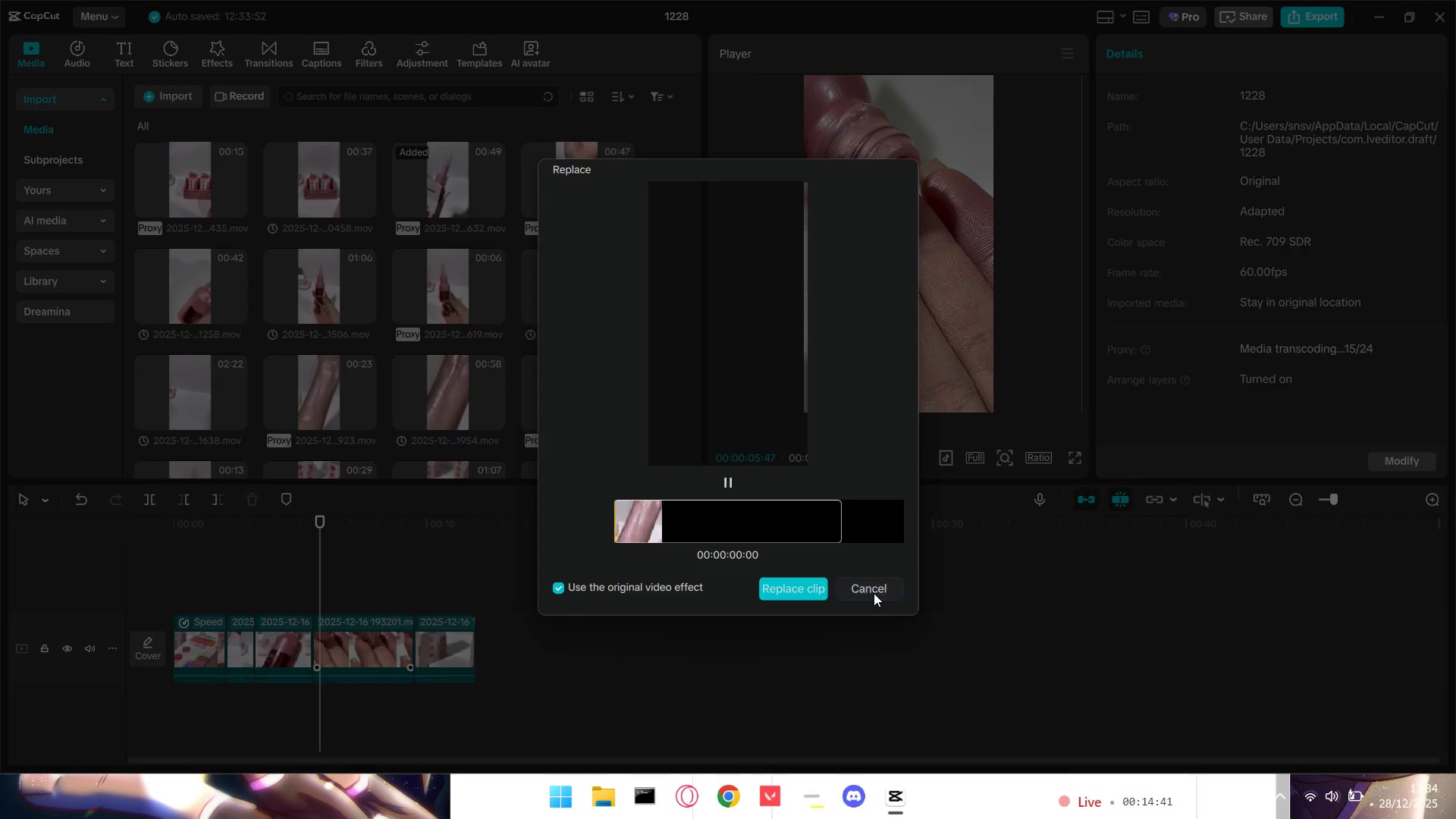 
left_click([874, 593])
 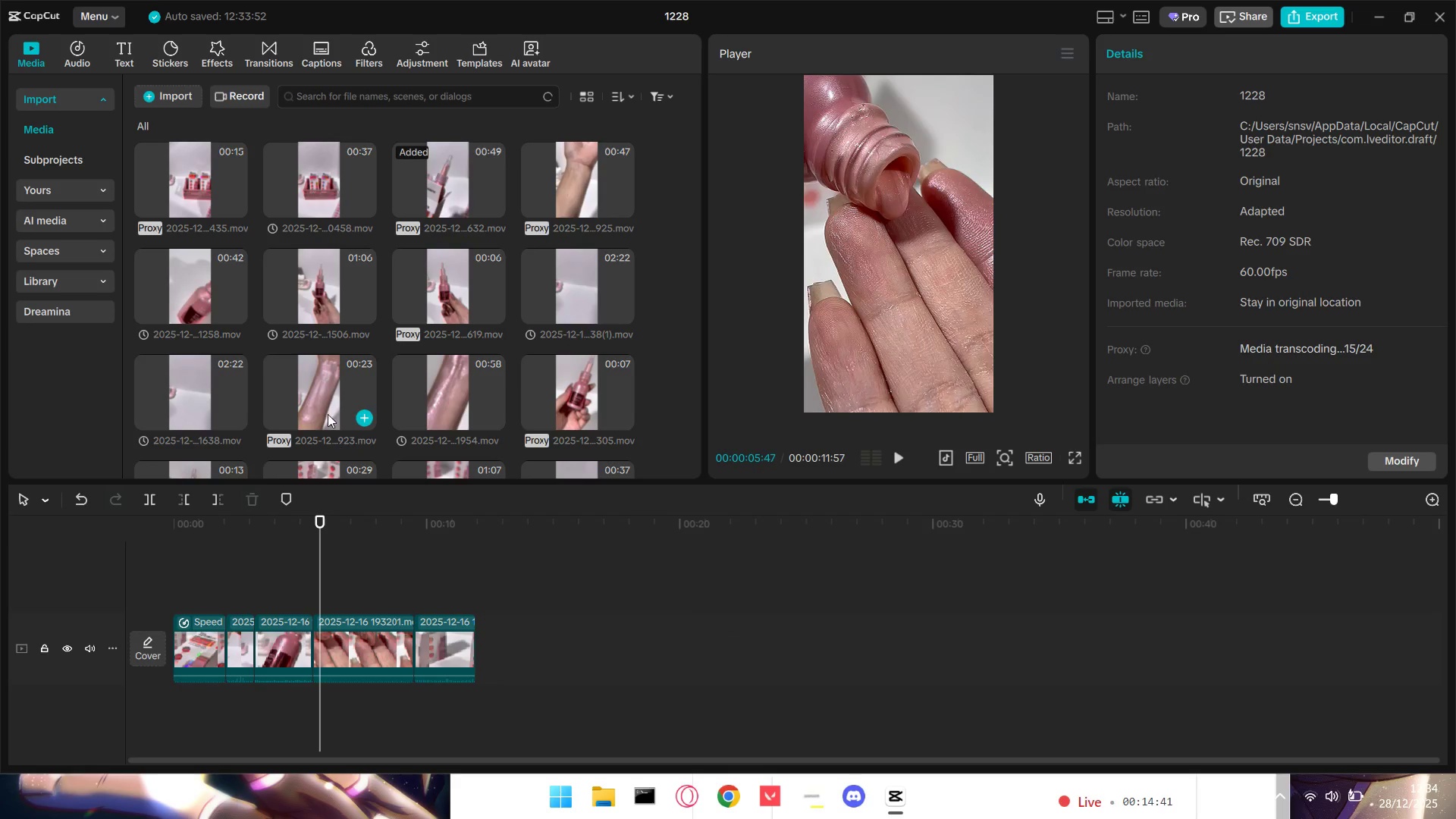 
left_click_drag(start_coordinate=[327, 408], to_coordinate=[420, 638])
 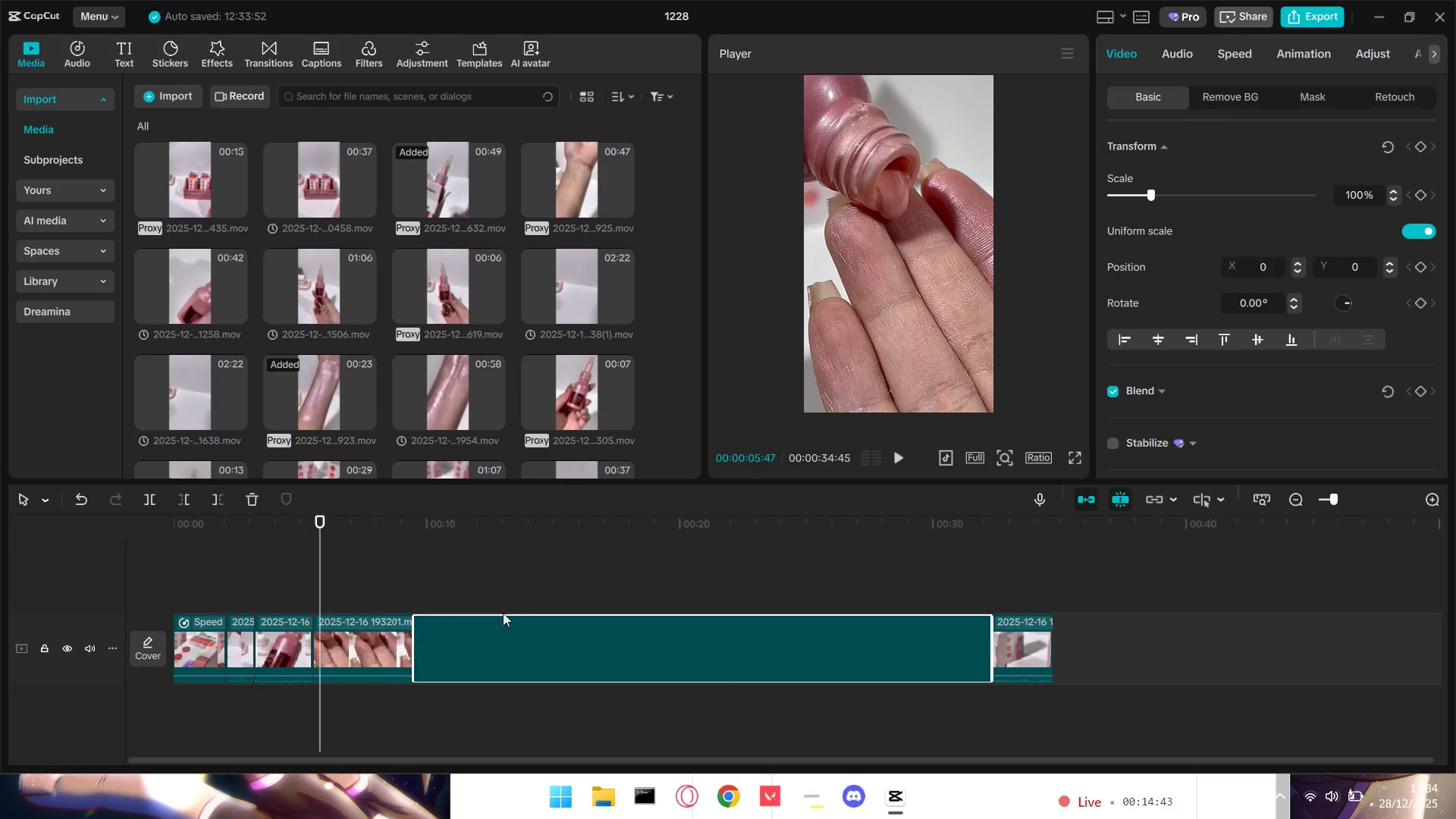 
mouse_move([545, 608])
 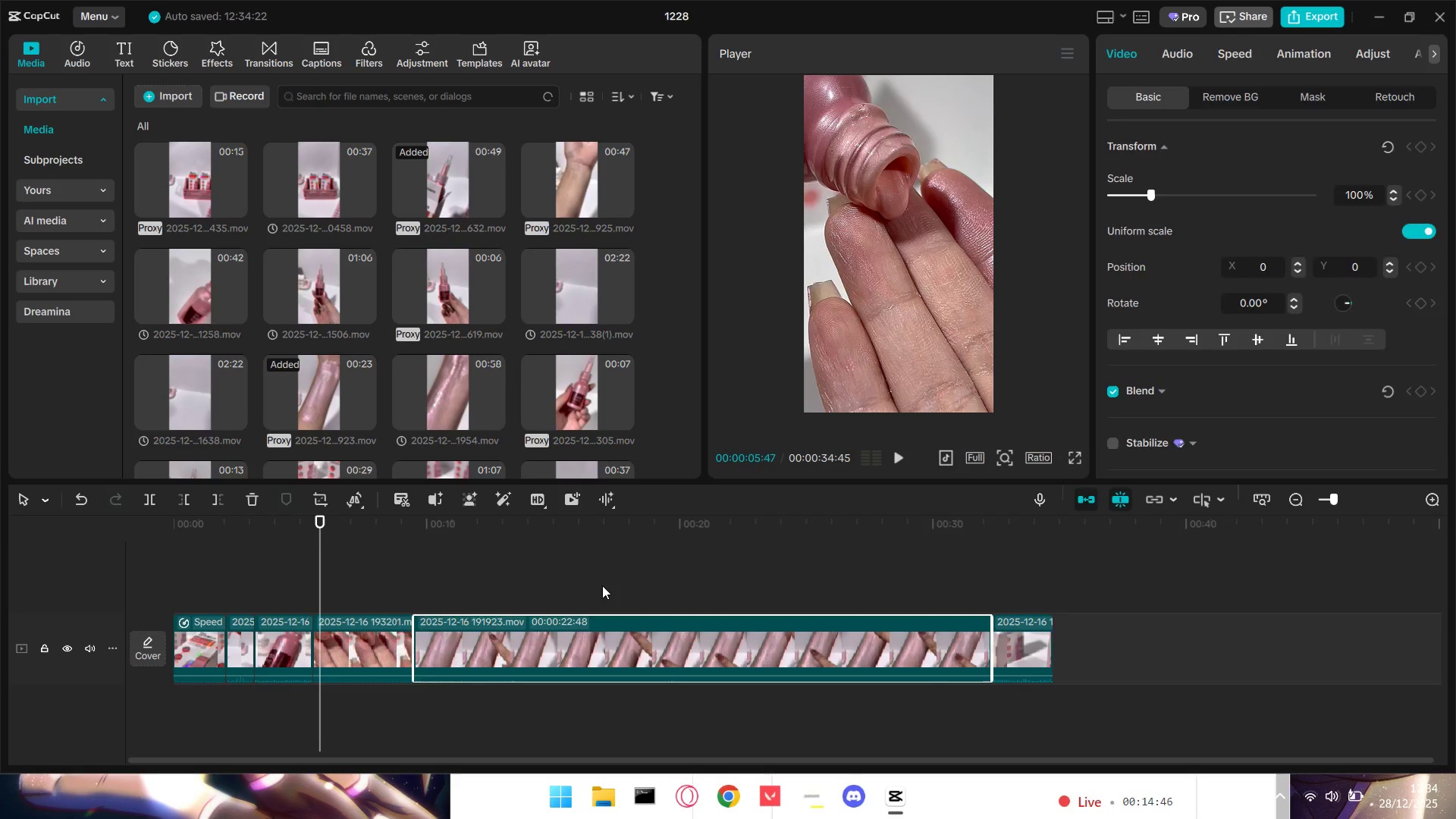 
left_click([602, 585])
 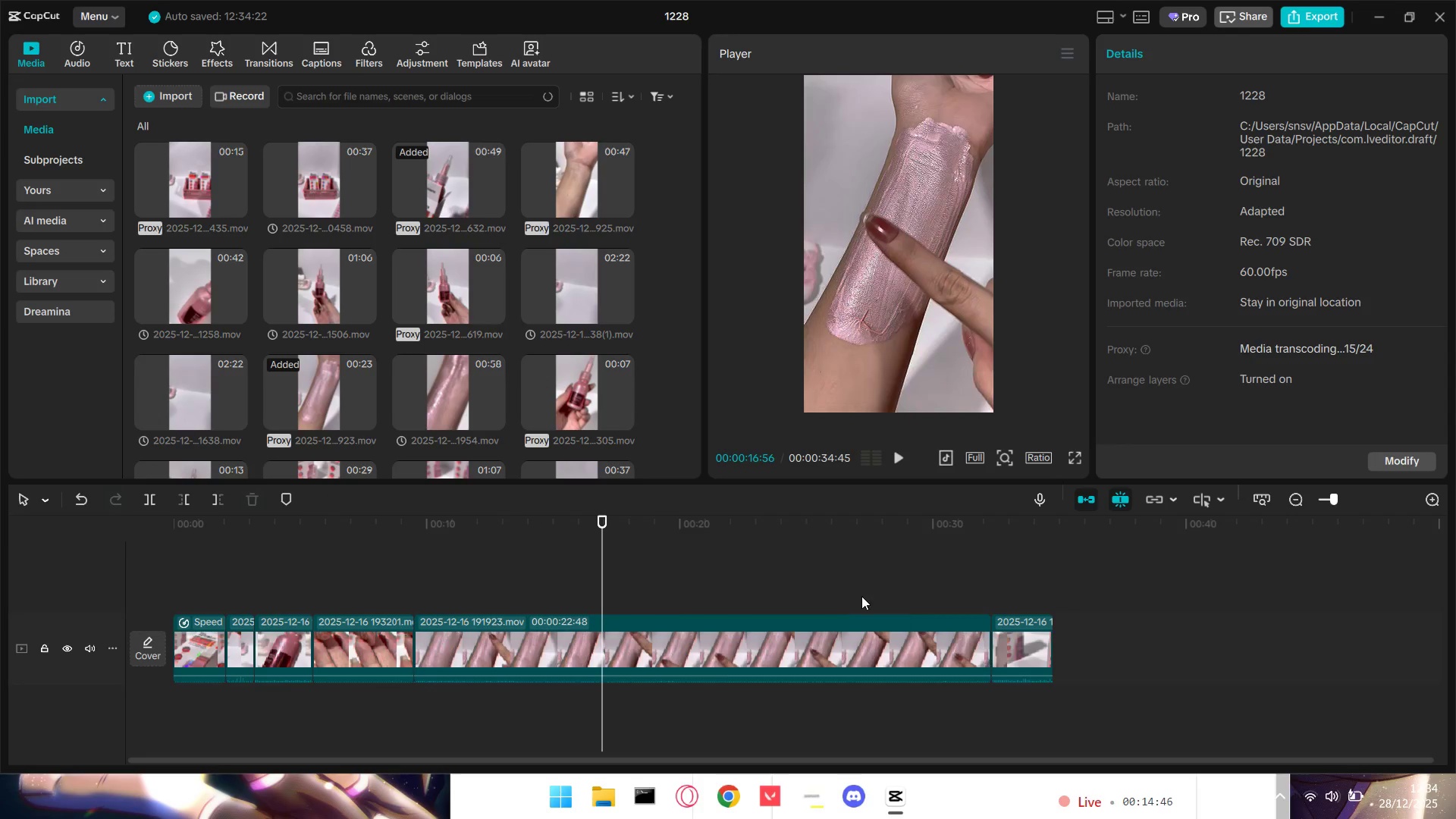 
left_click([886, 595])
 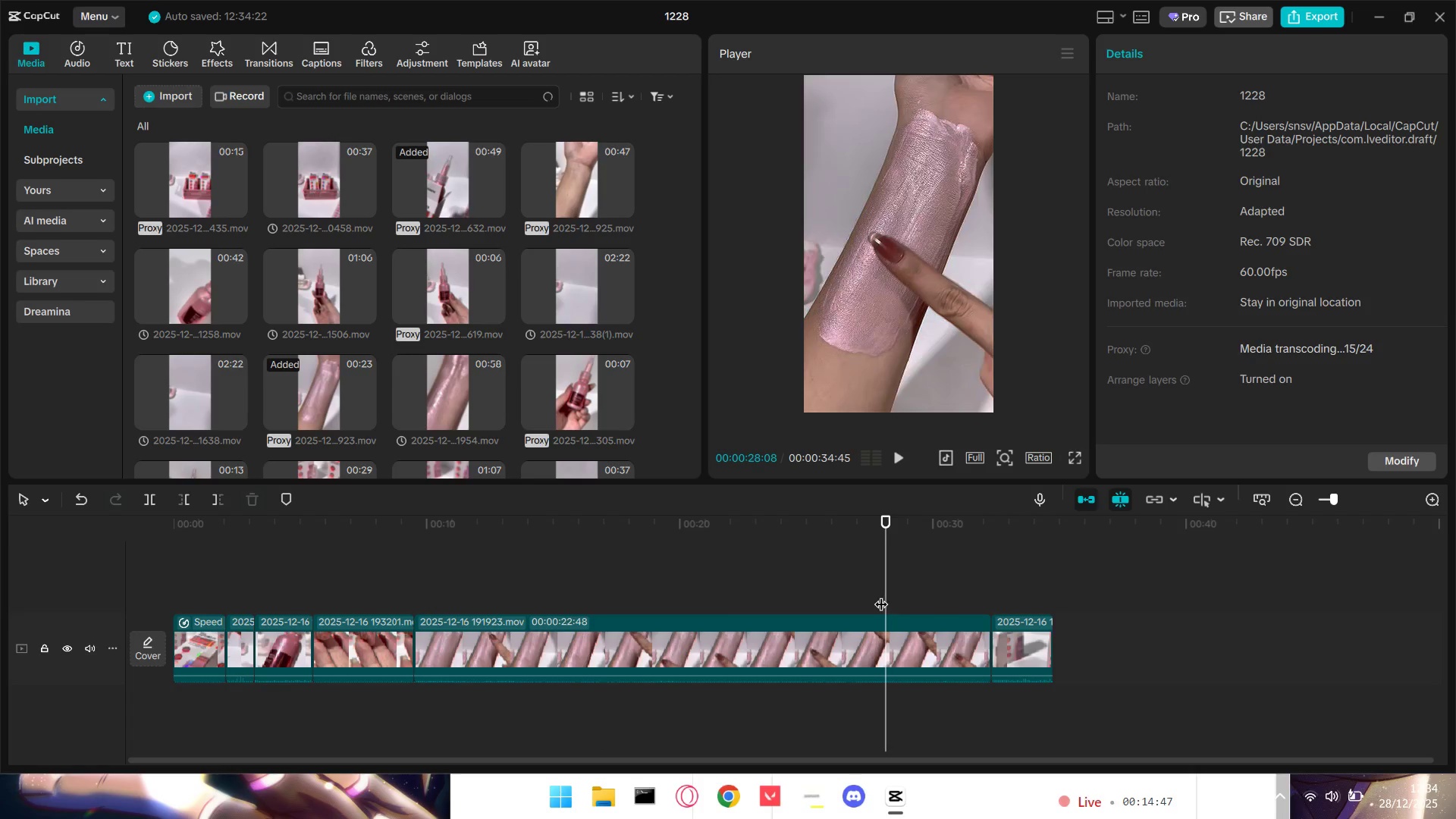 
key(Space)
 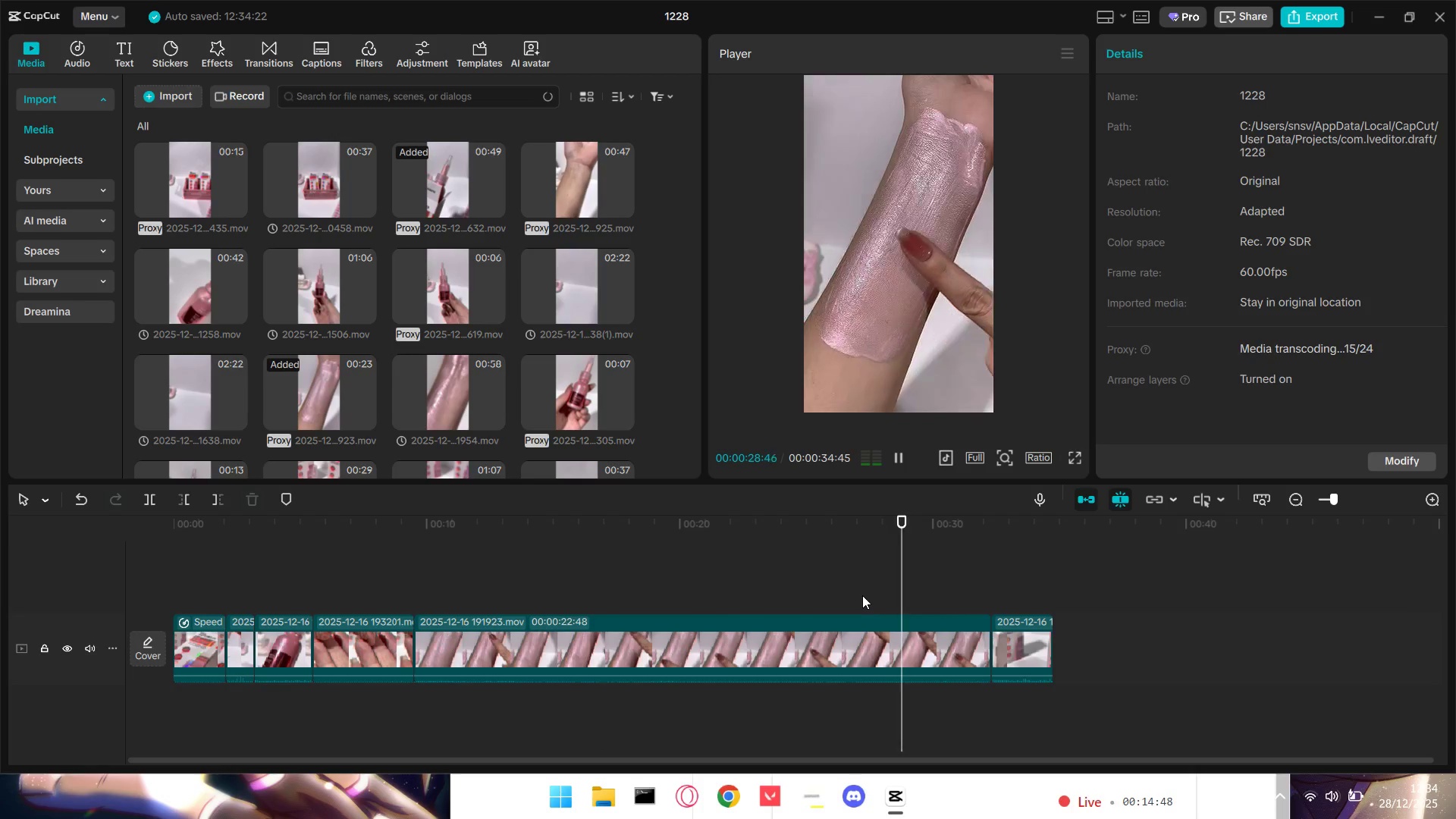 
key(Space)
 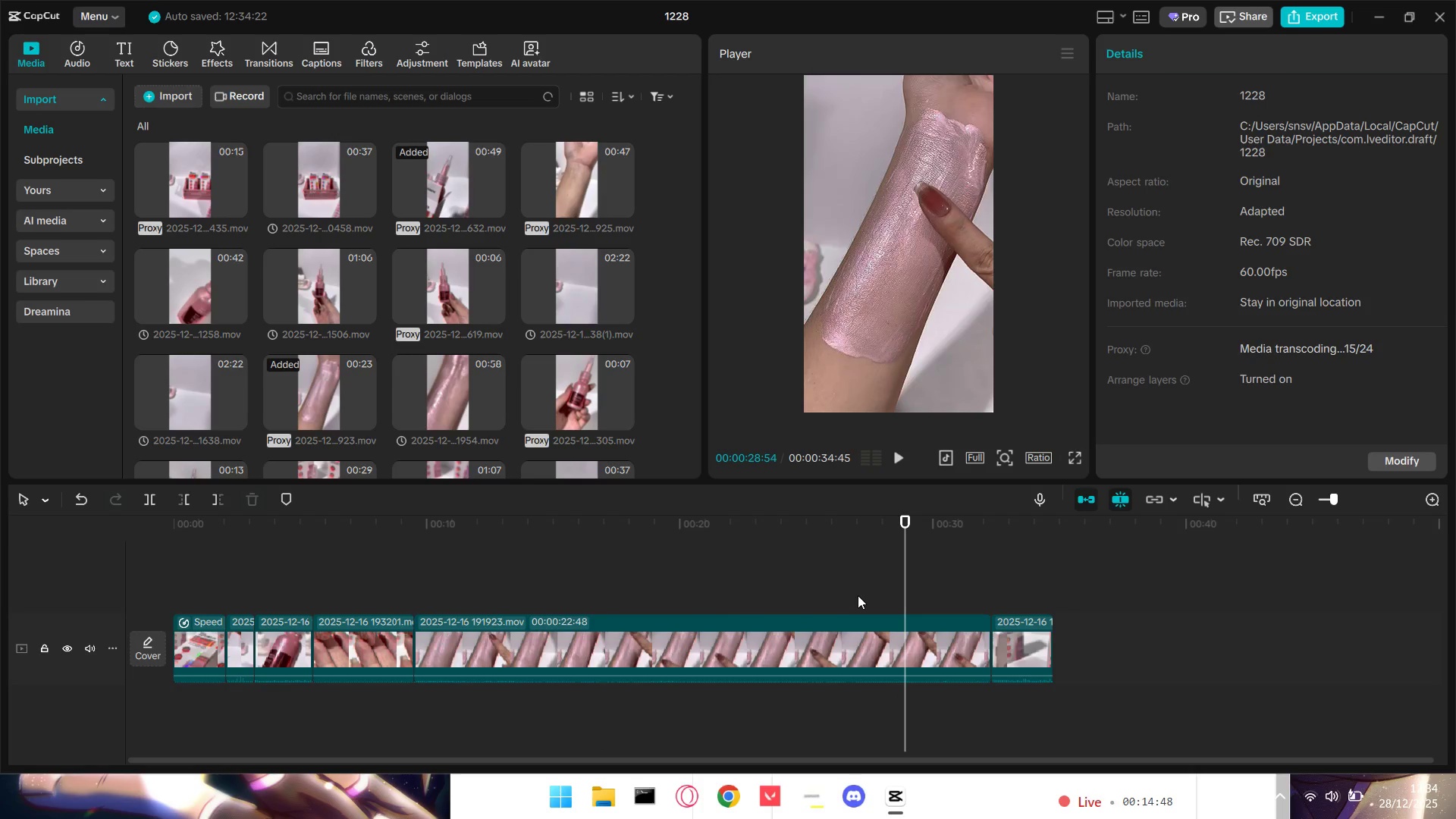 
key(Tab)
 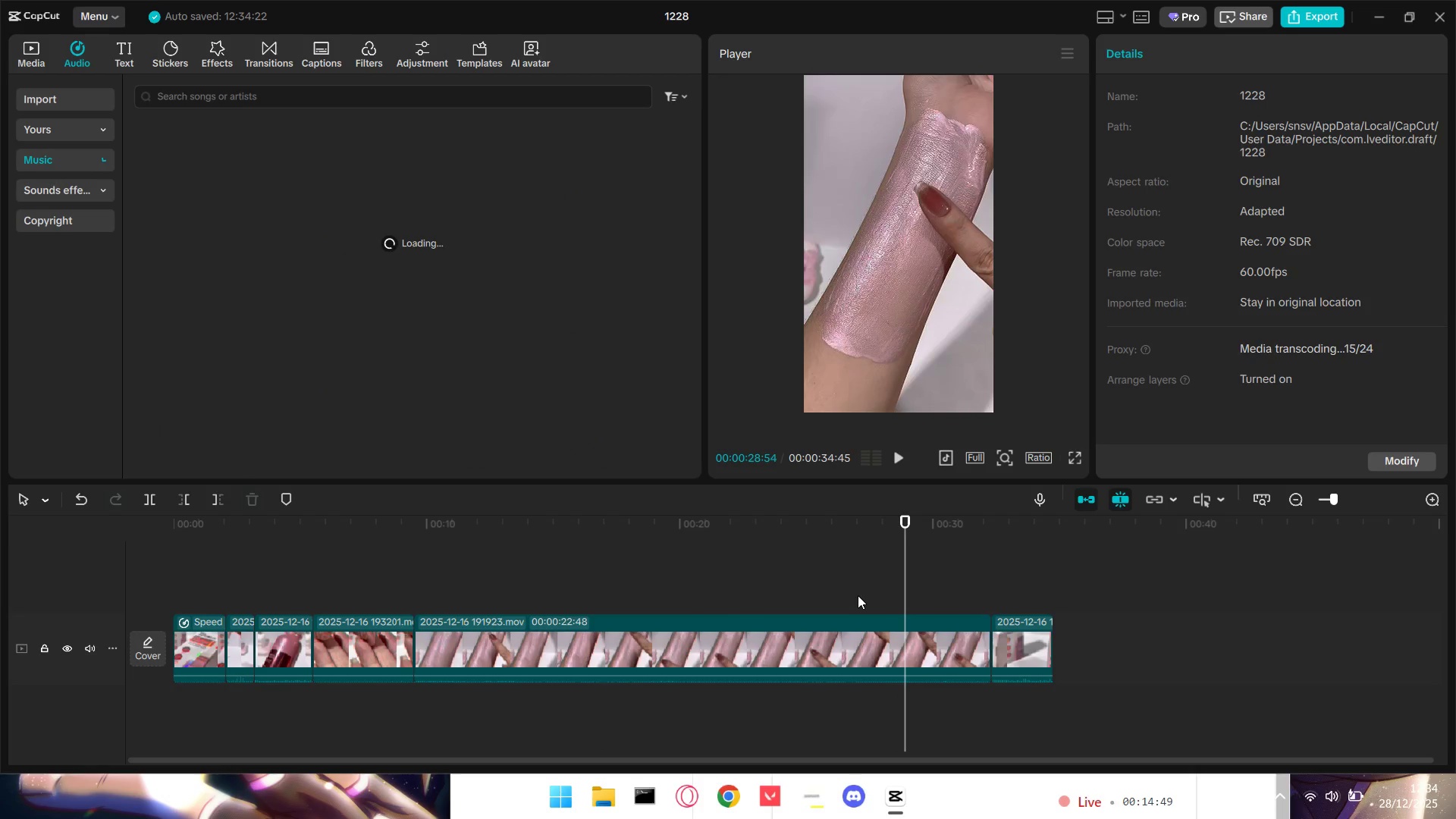 
key(Q)
 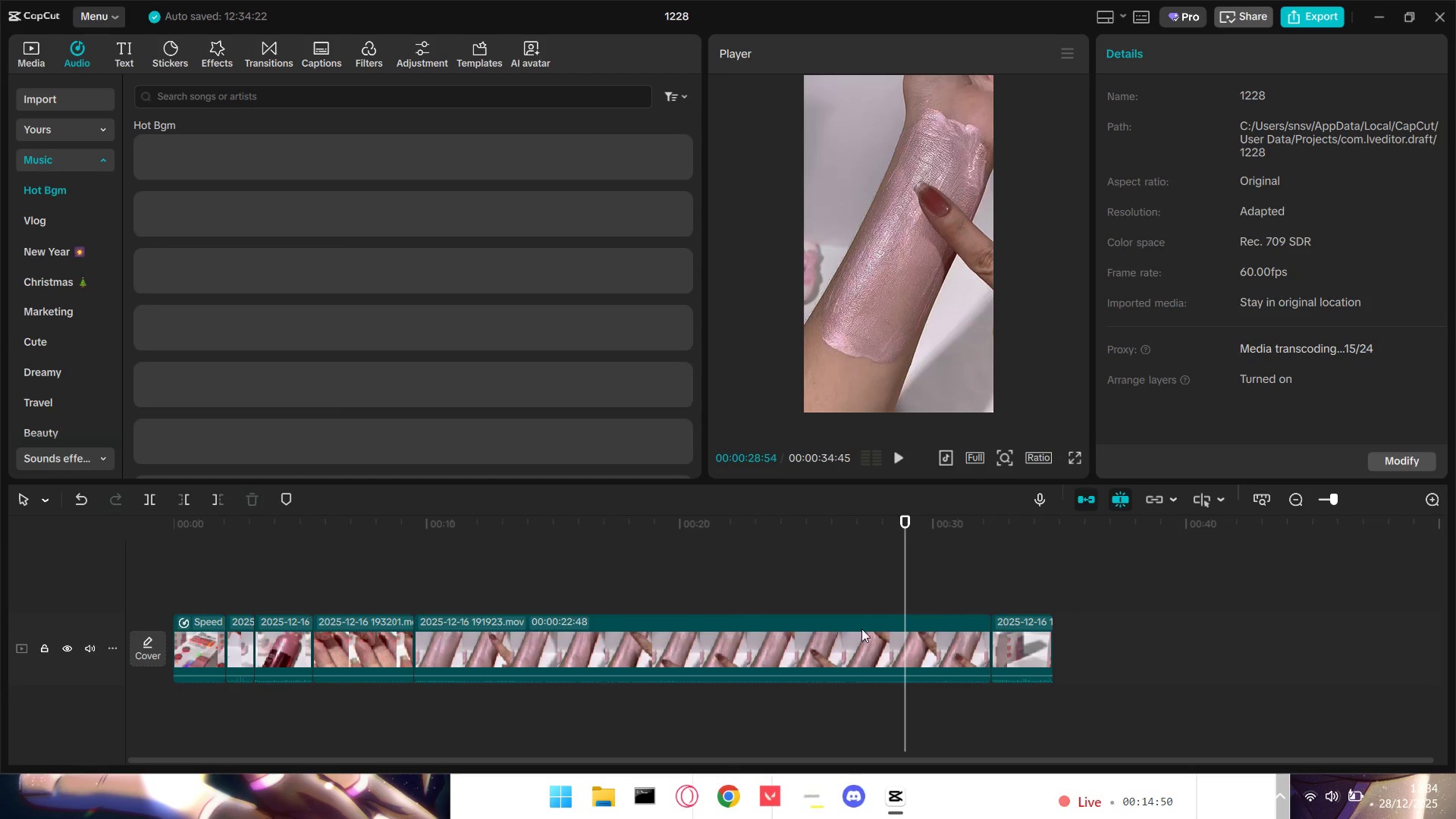 
left_click([862, 641])
 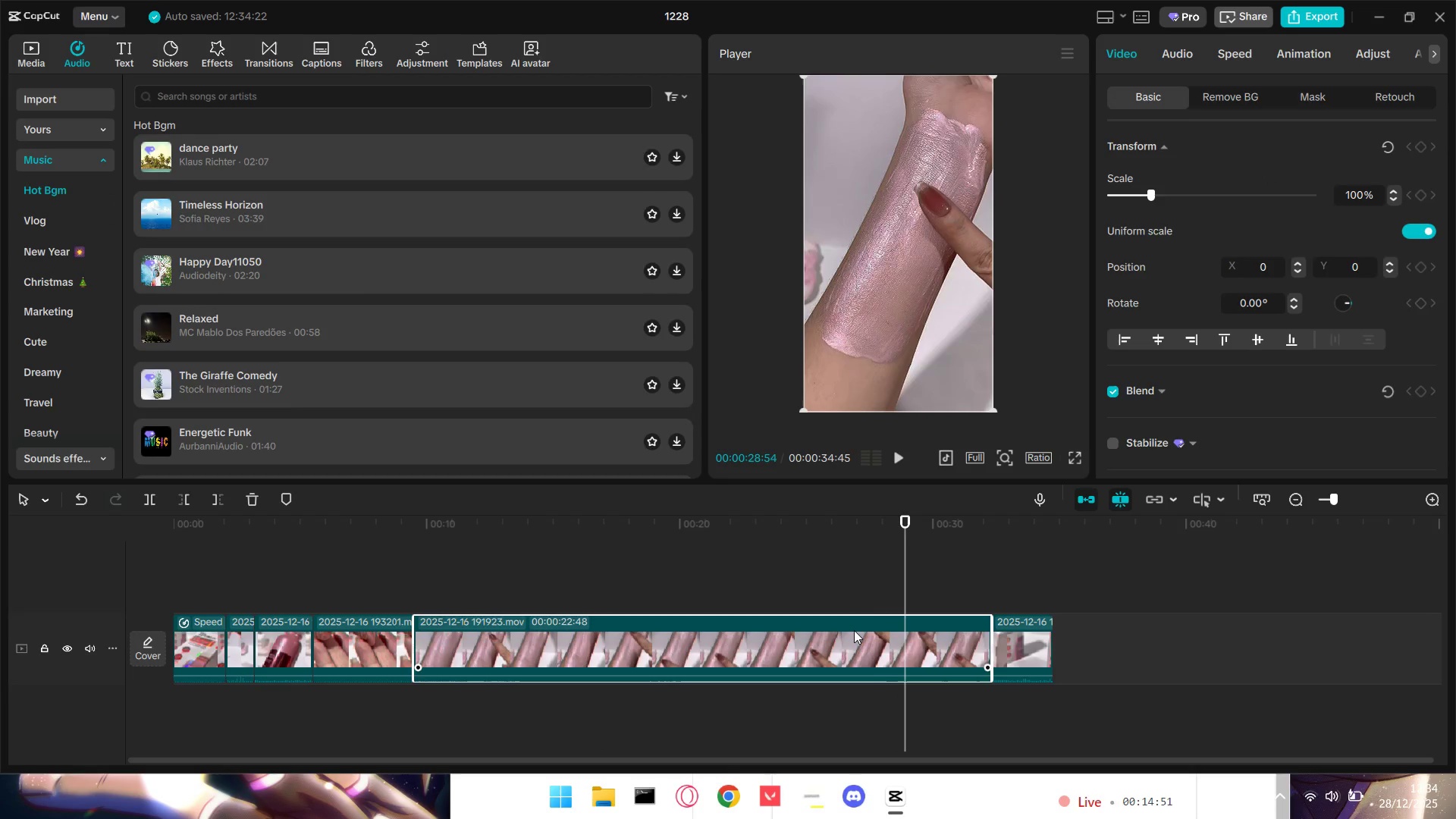 
key(Q)
 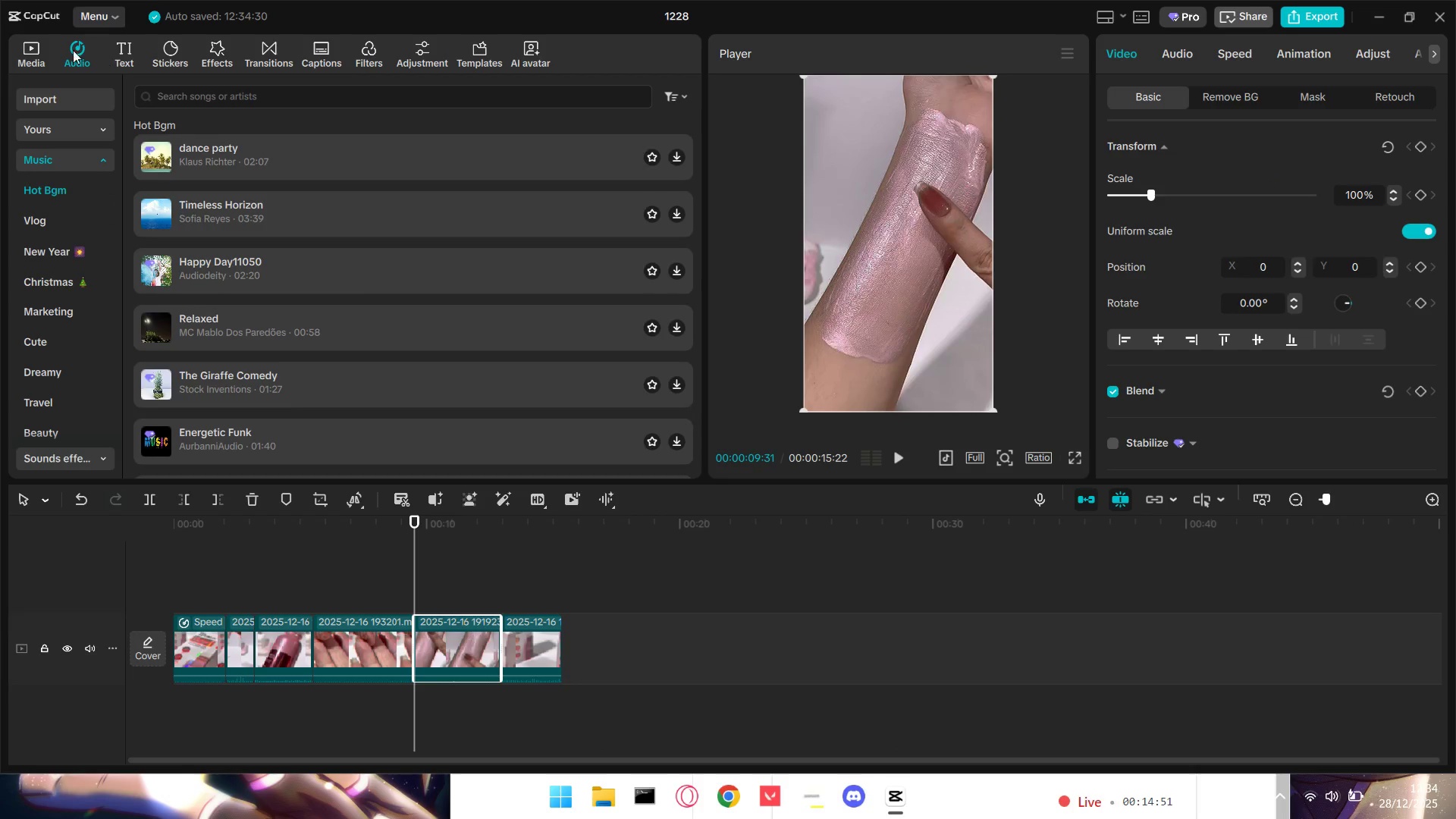 
left_click_drag(start_coordinate=[50, 45], to_coordinate=[46, 45])
 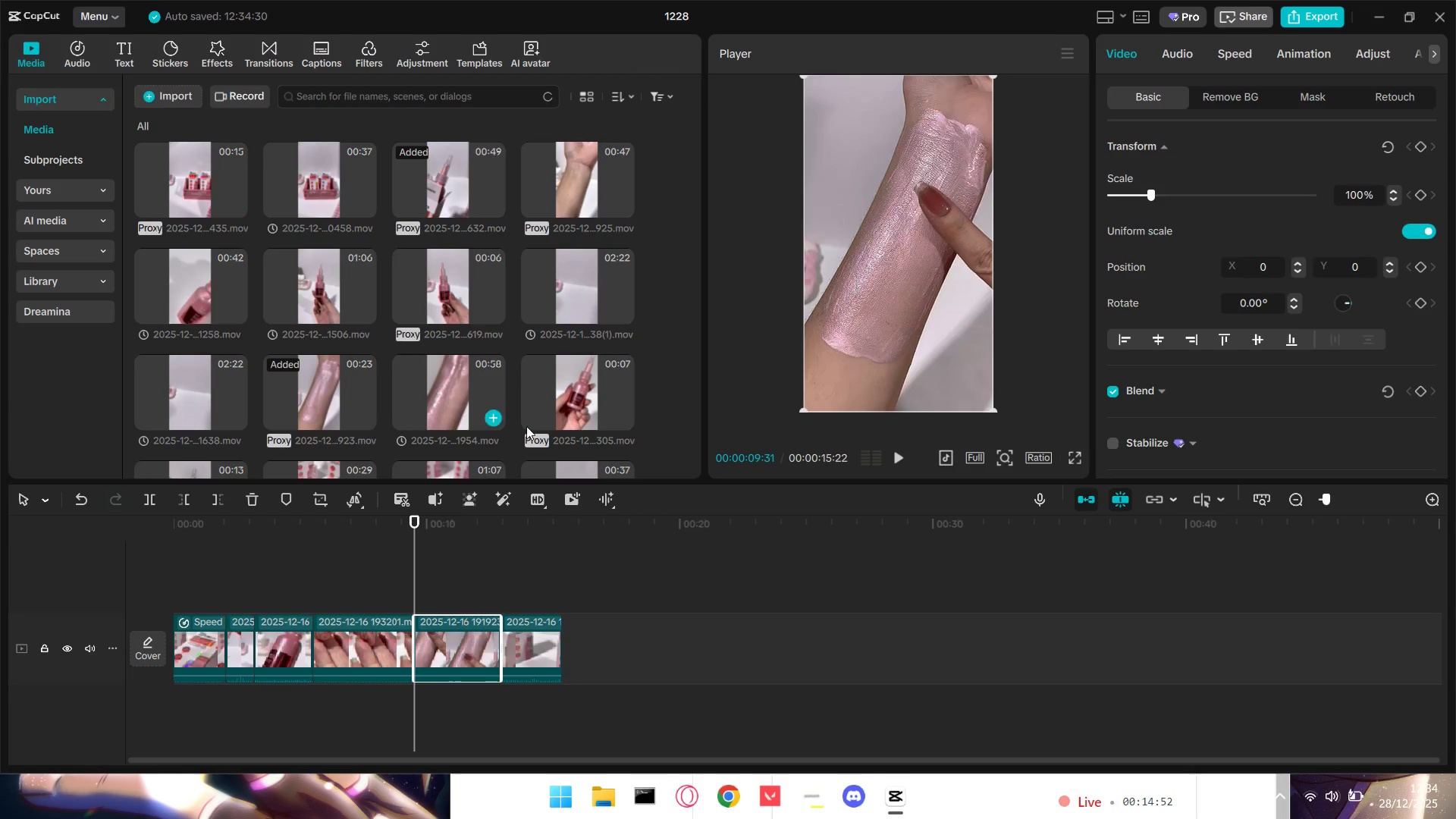 
key(Space)
 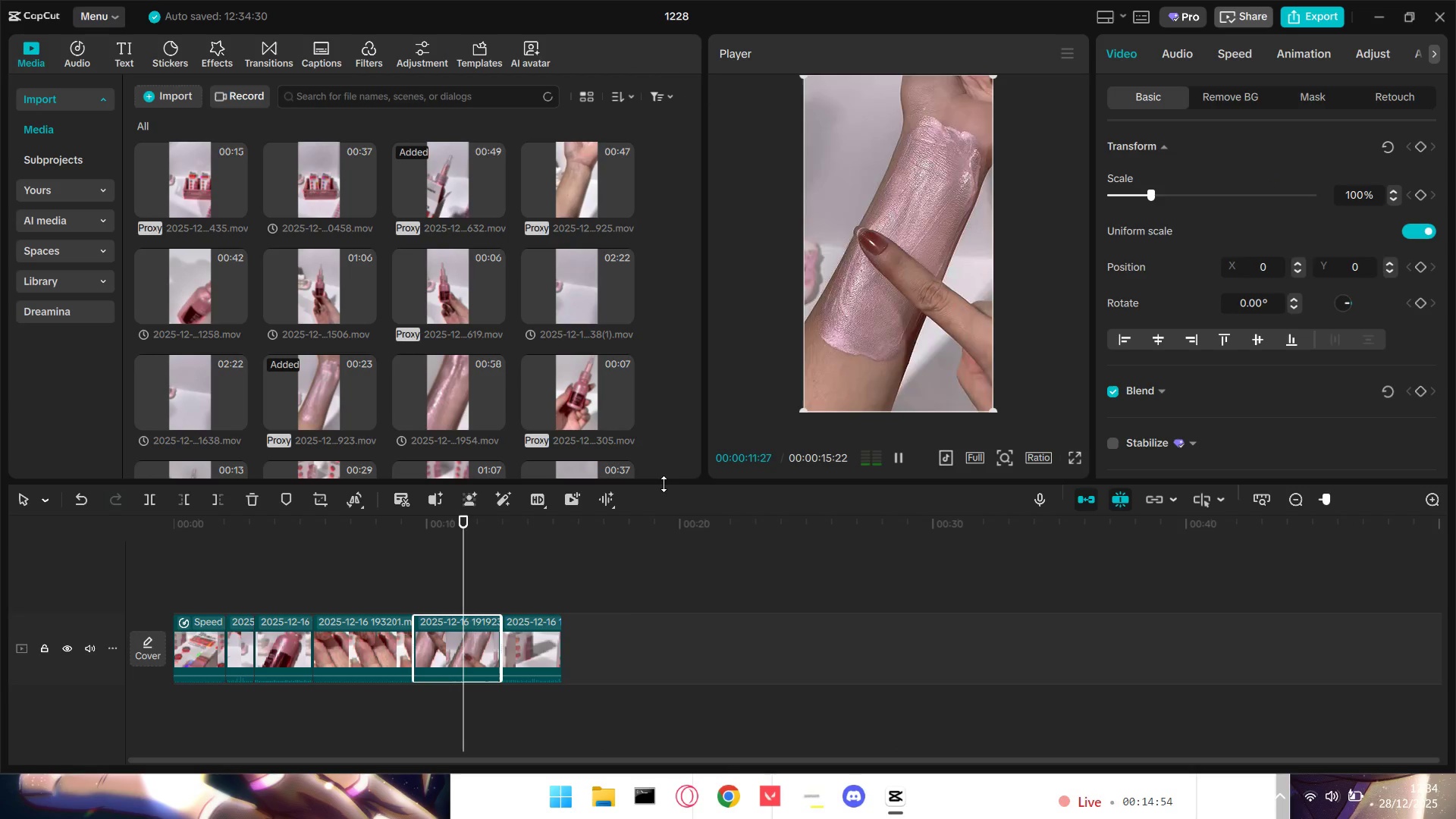 
key(Space)
 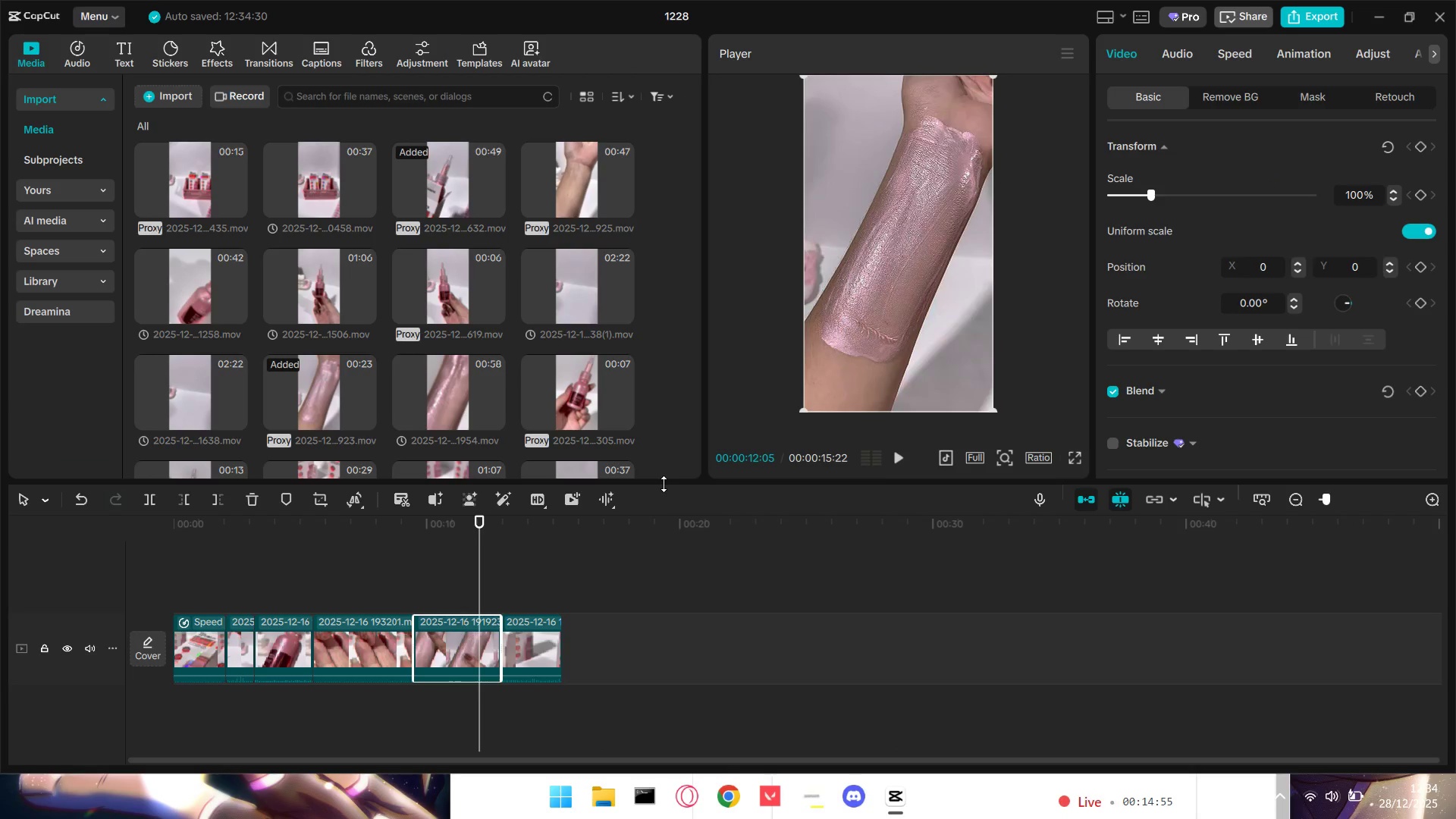 
key(Space)
 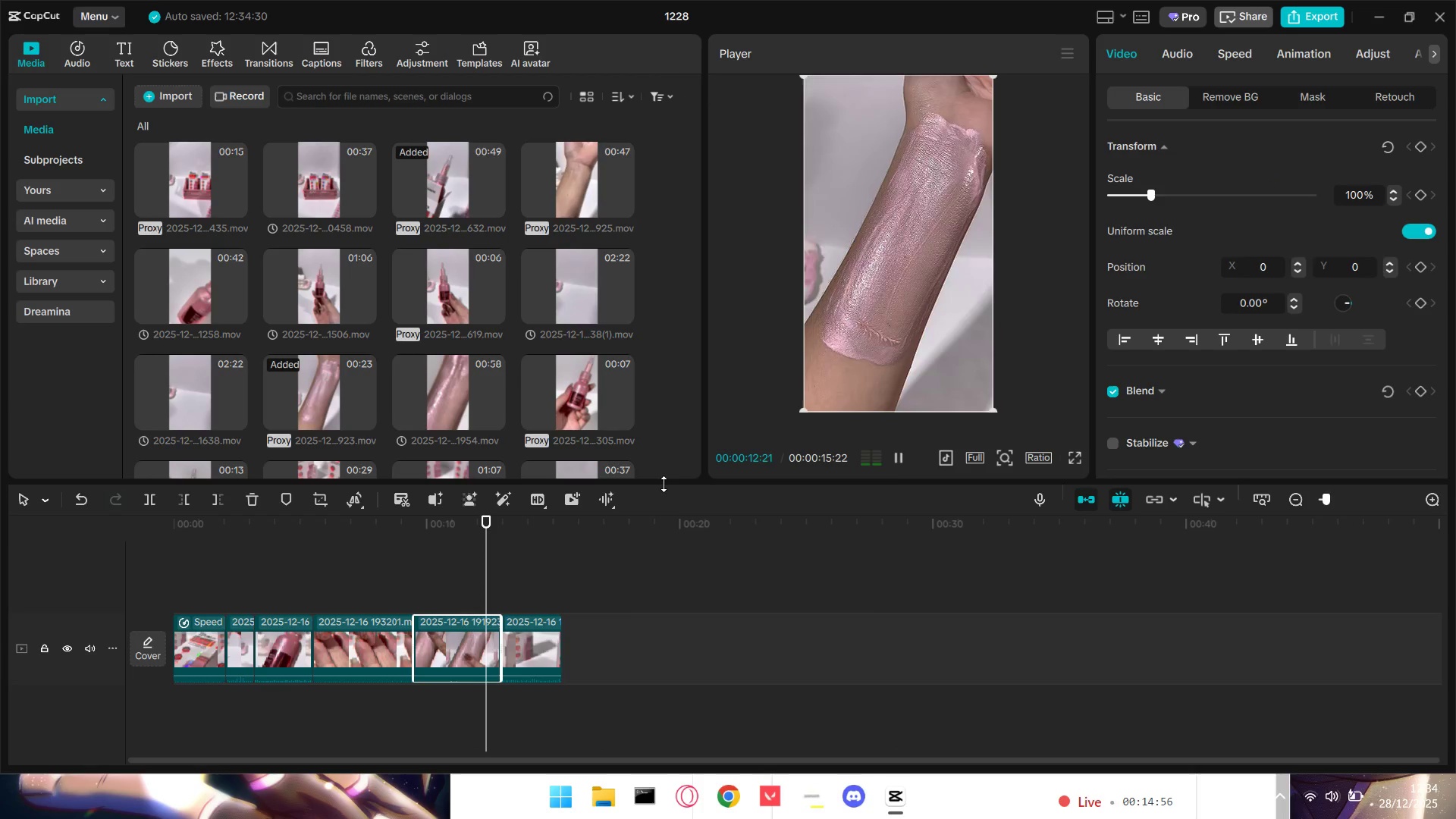 
key(Space)
 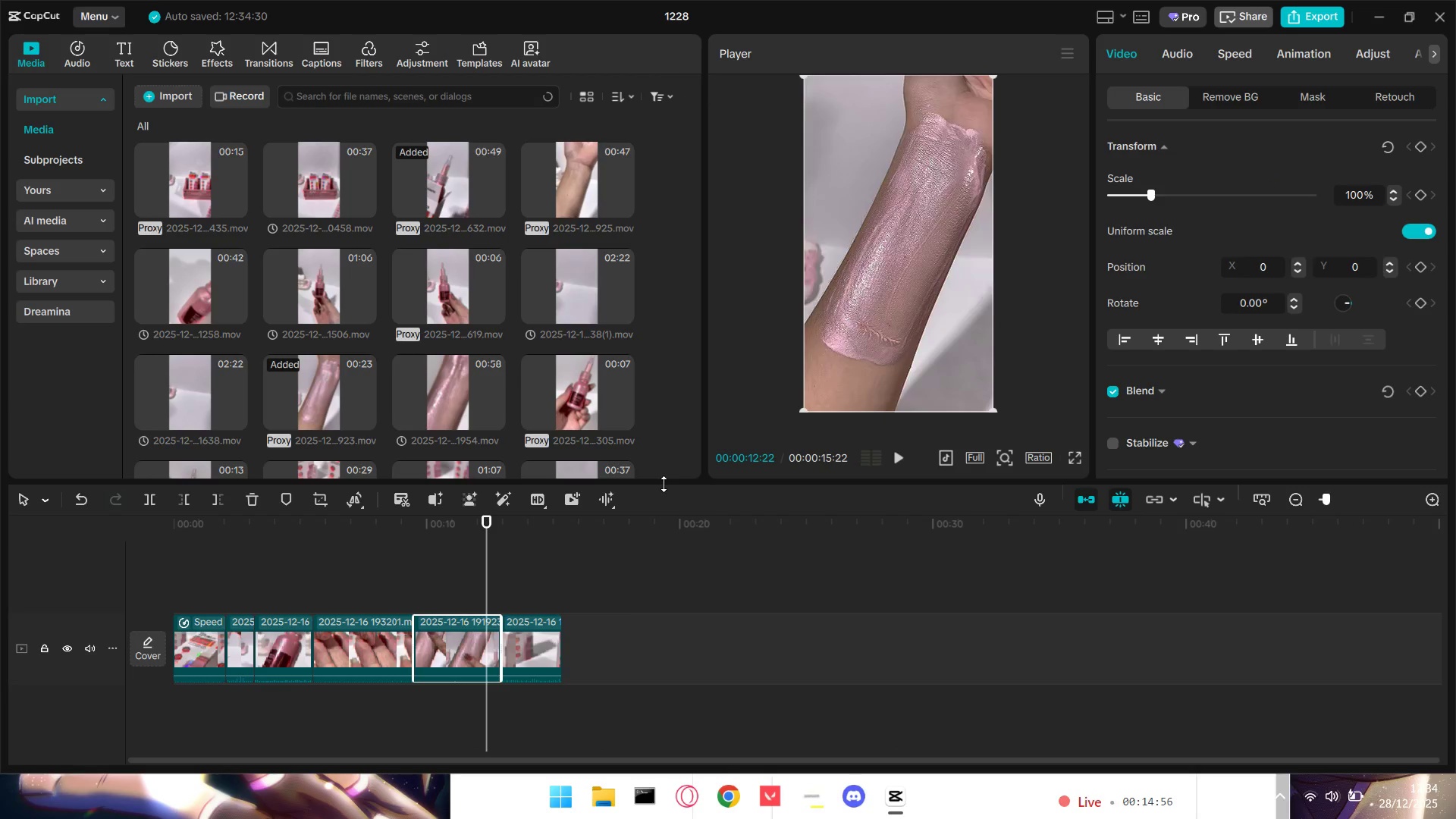 
key(W)
 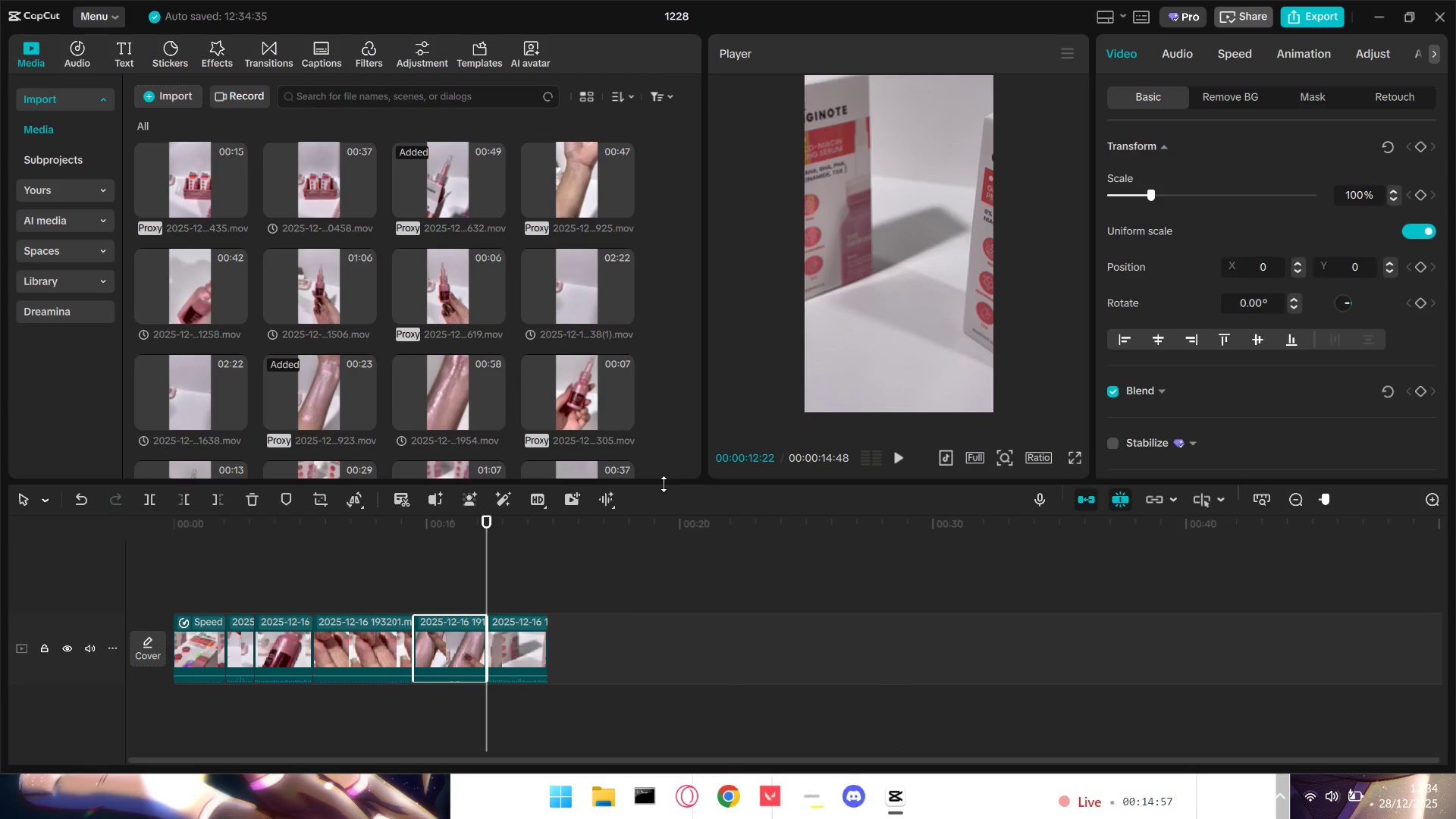 
key(Space)
 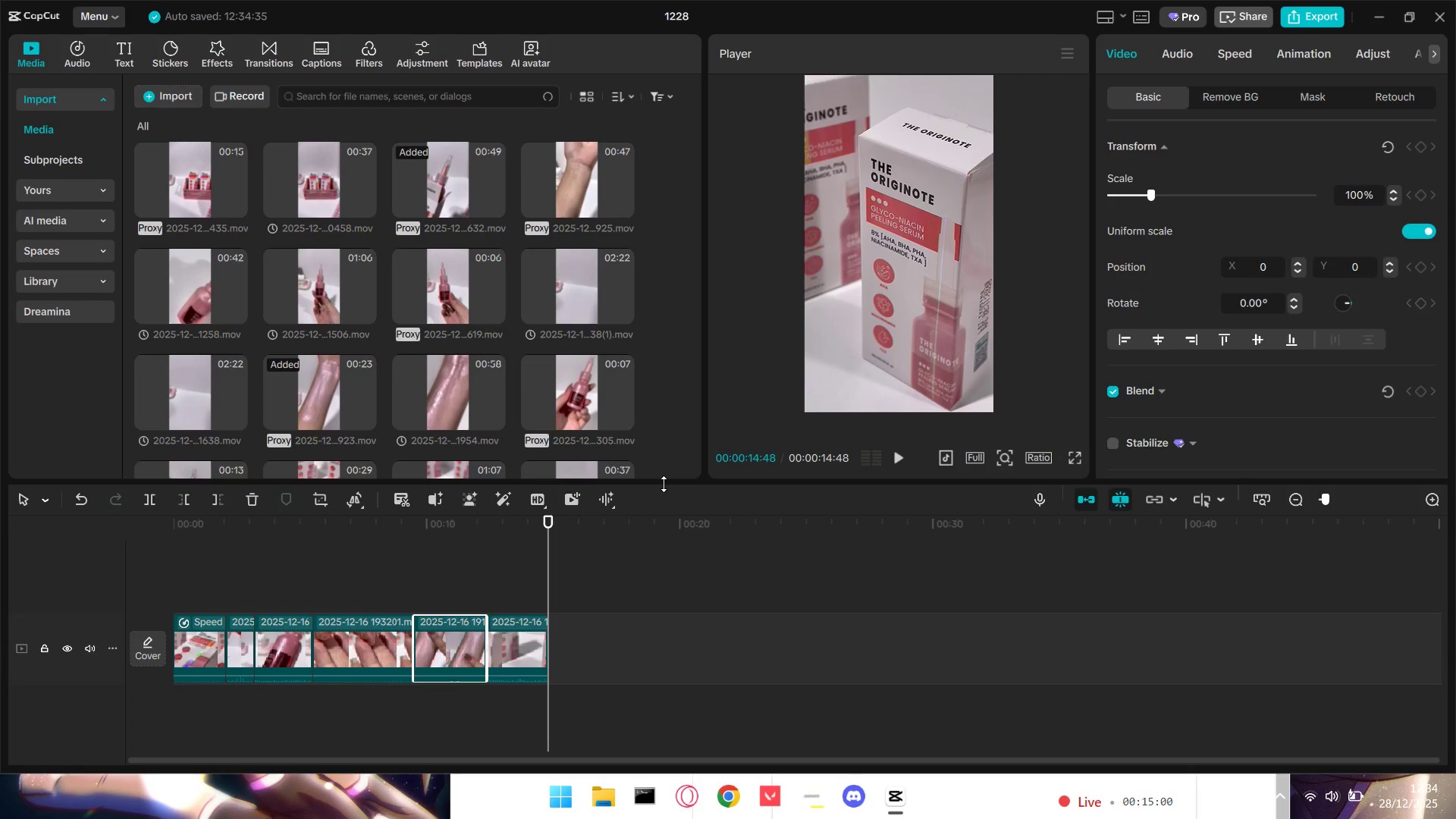 
left_click([181, 588])
 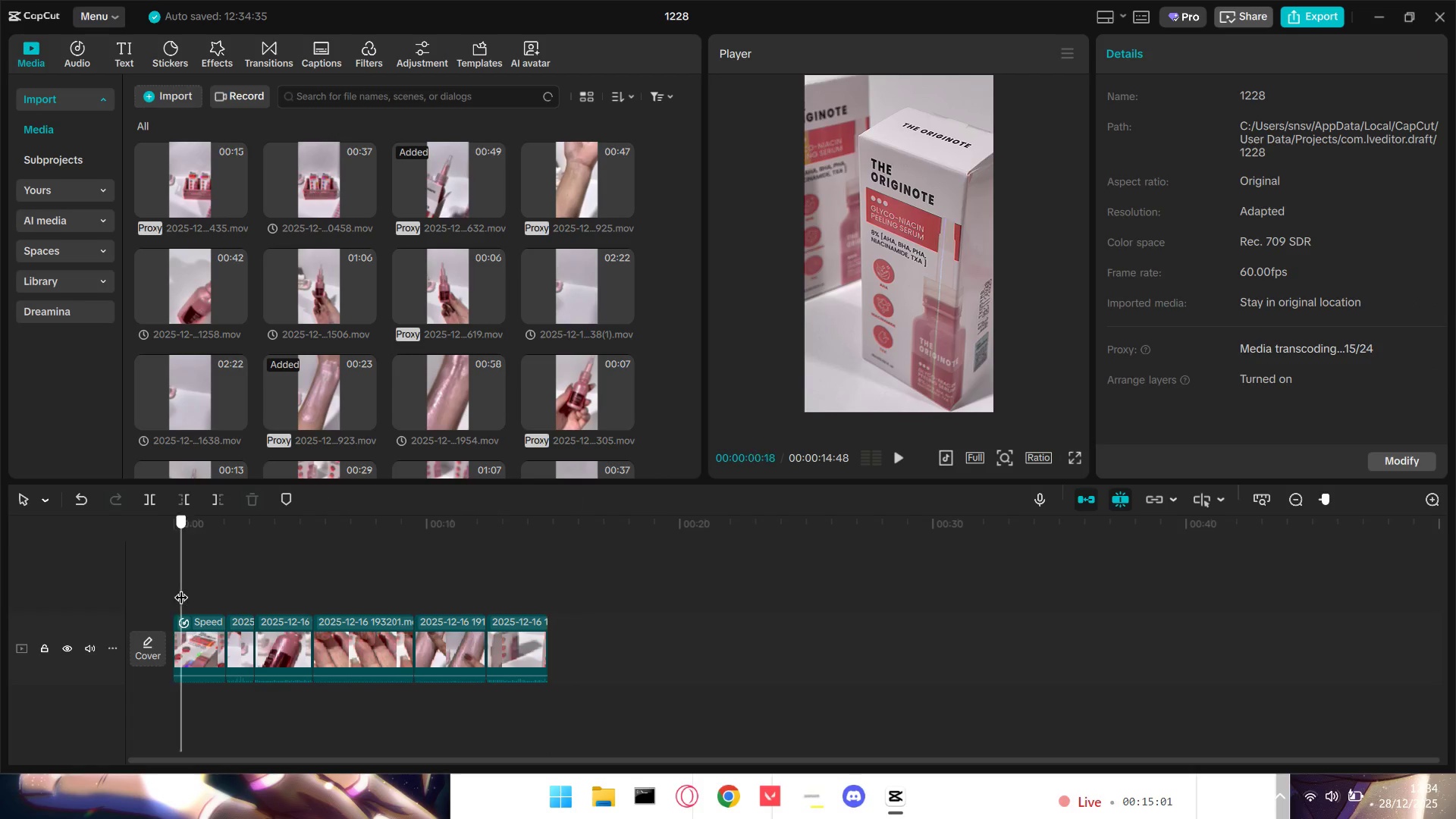 
left_click_drag(start_coordinate=[181, 588], to_coordinate=[76, 574])
 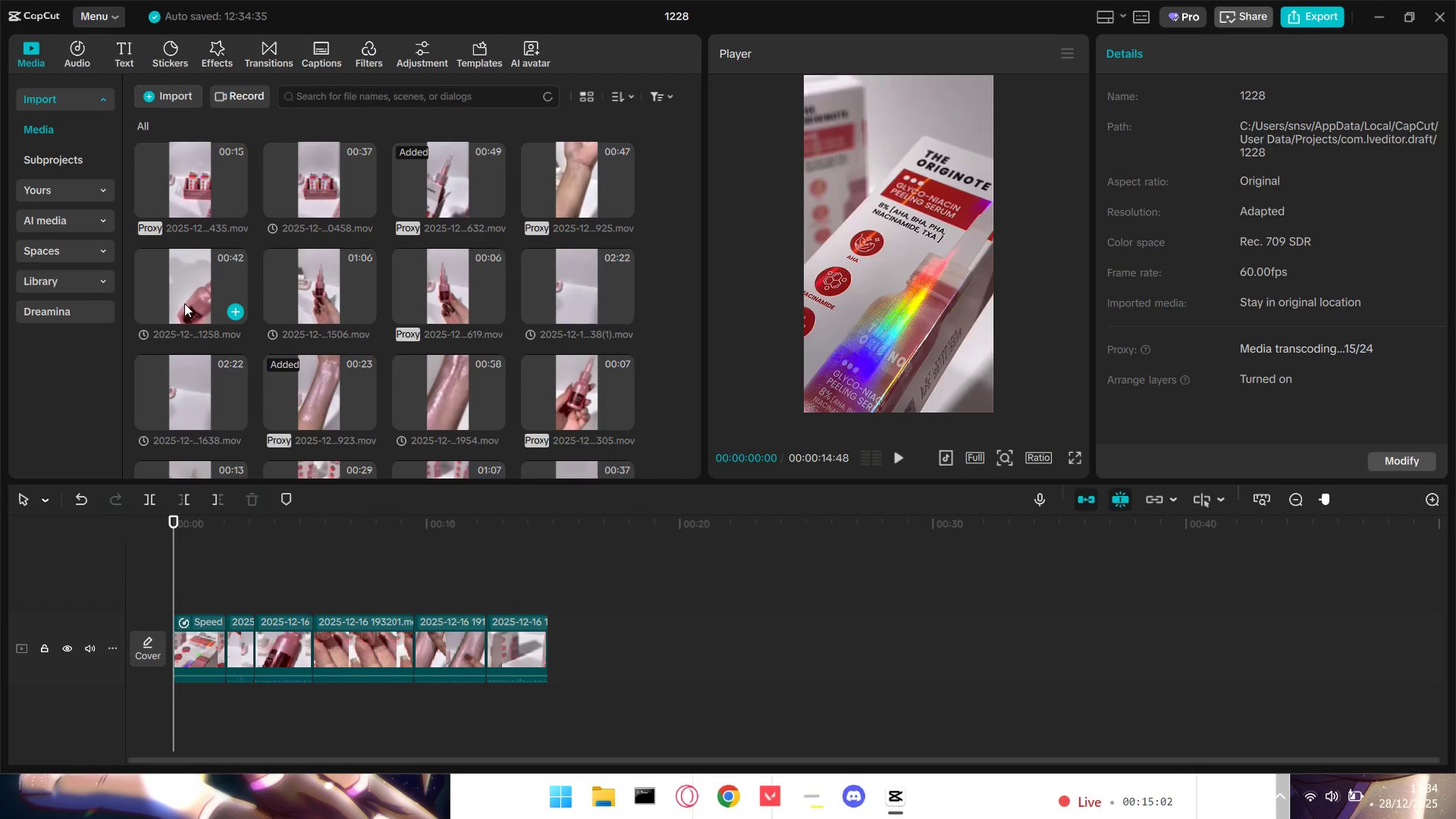 
left_click([177, 293])
 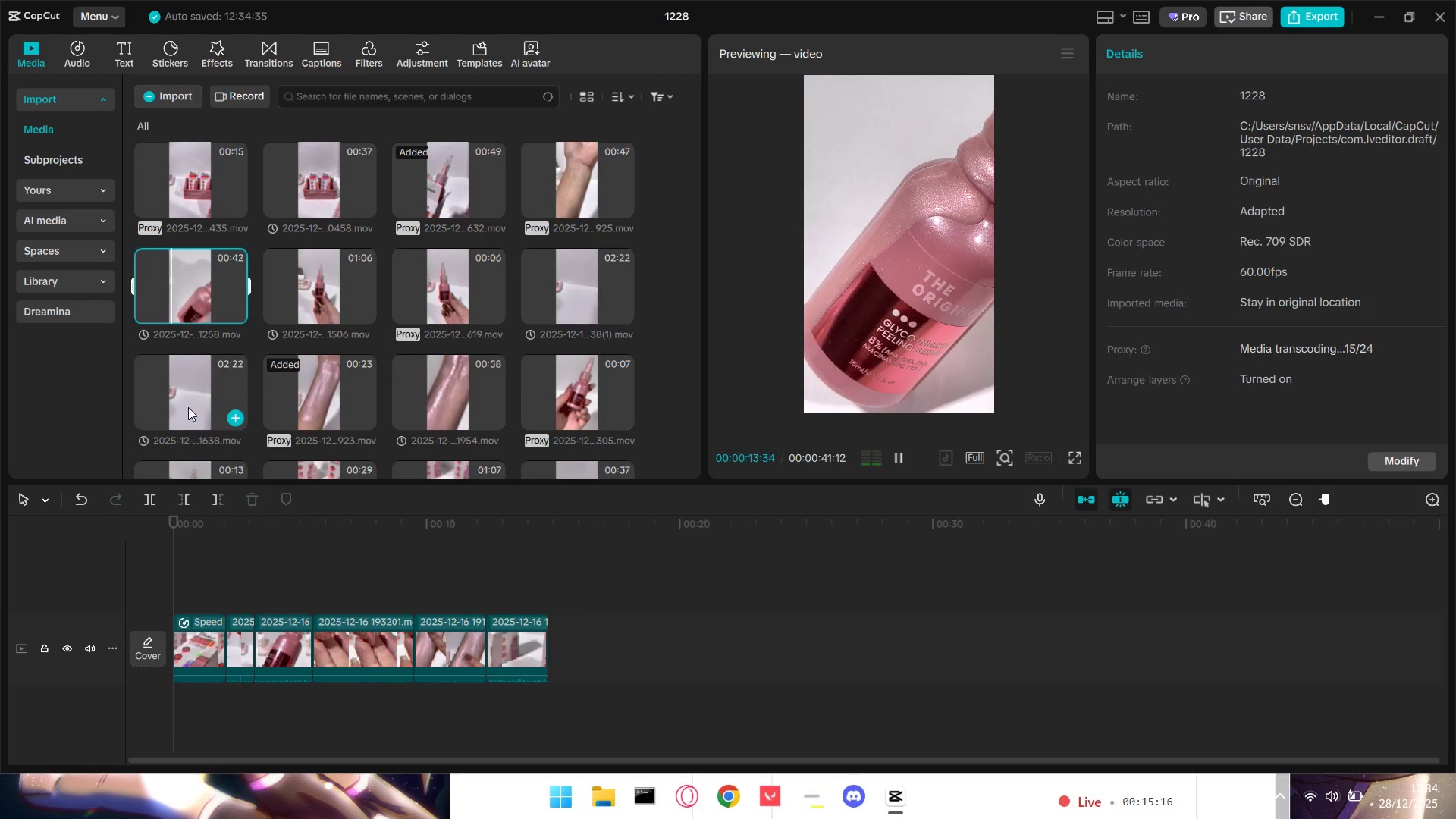 
wait(18.89)
 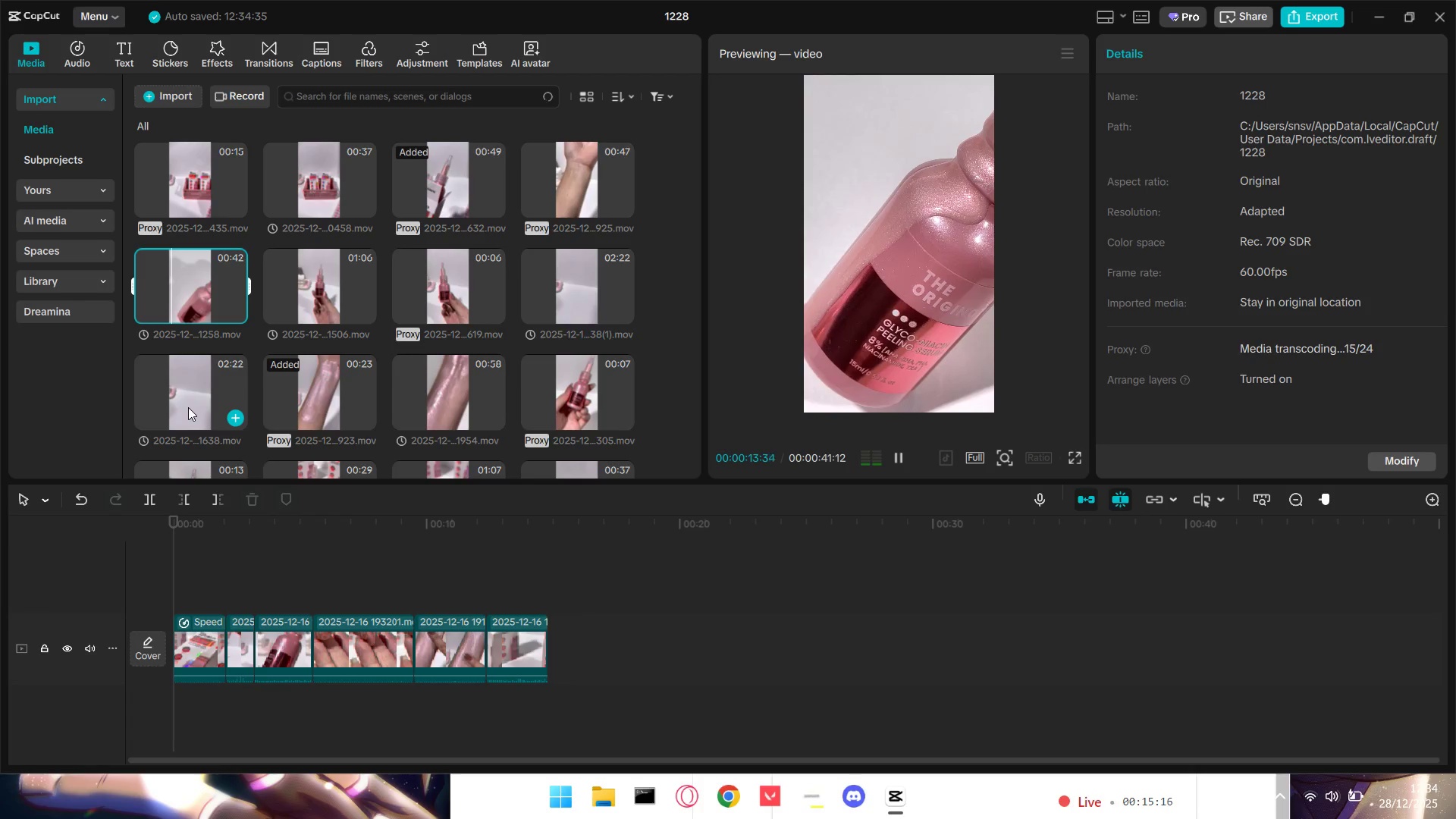 
left_click([900, 463])
 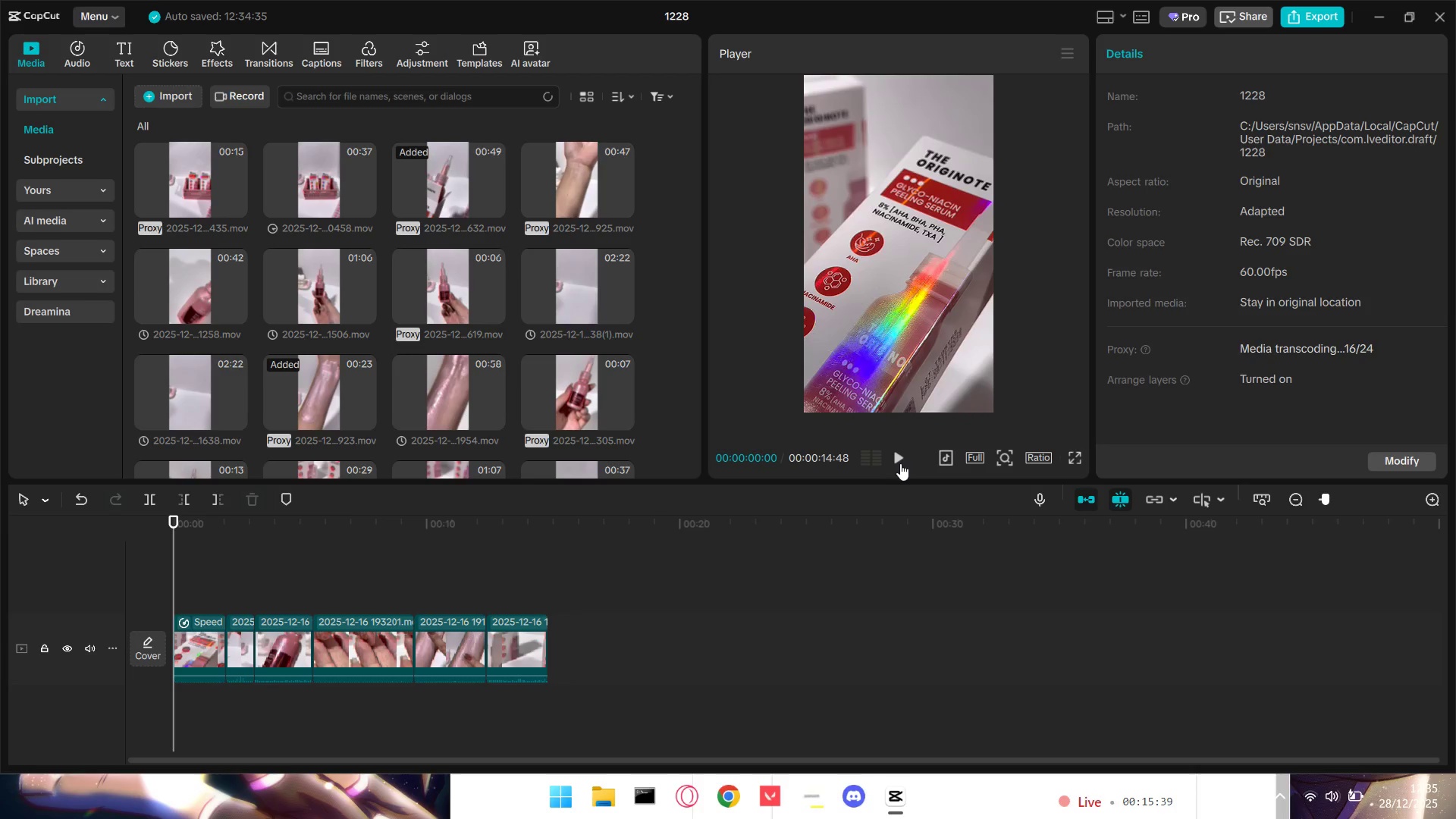 
wait(22.89)
 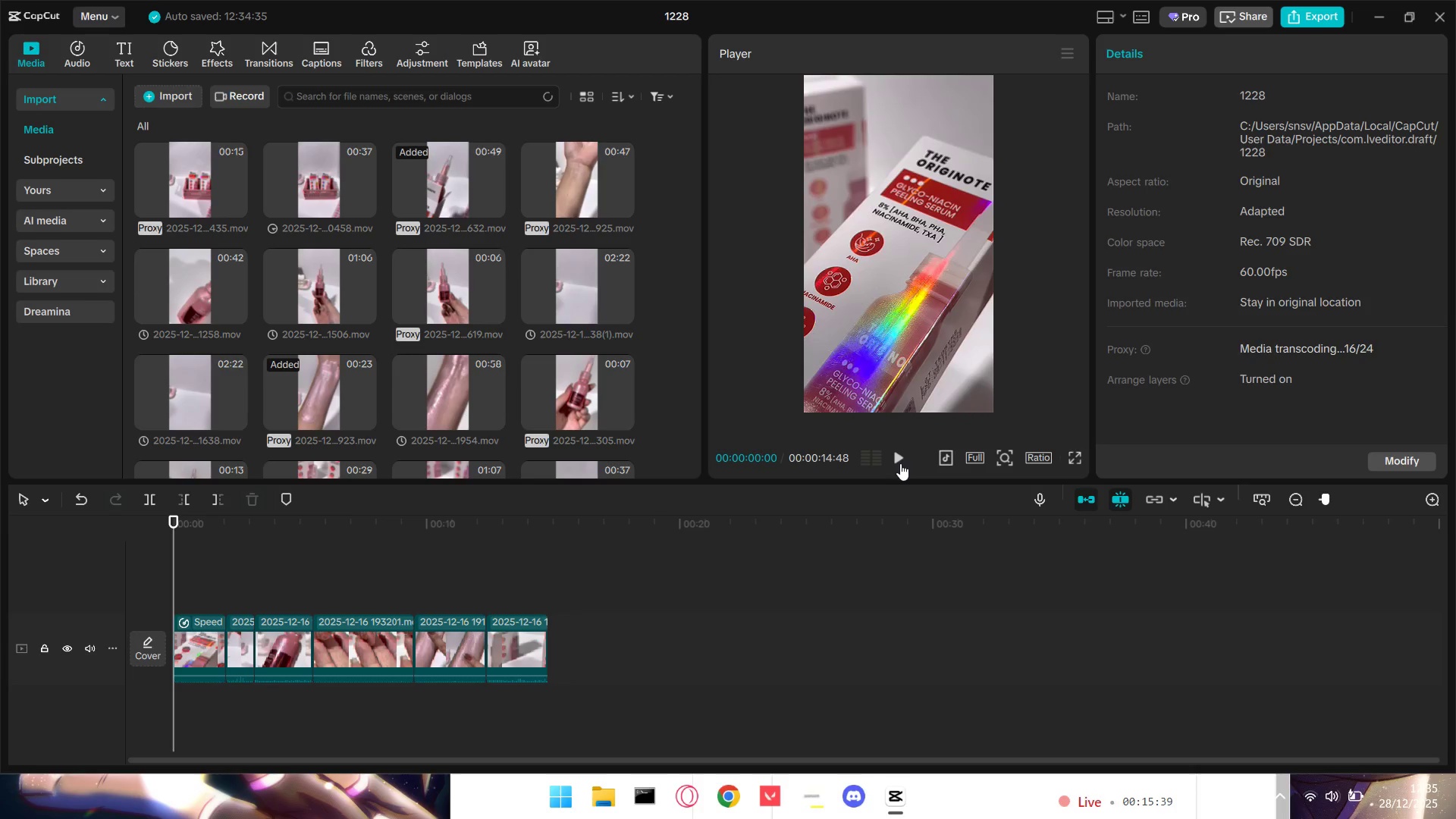 
key(Space)
 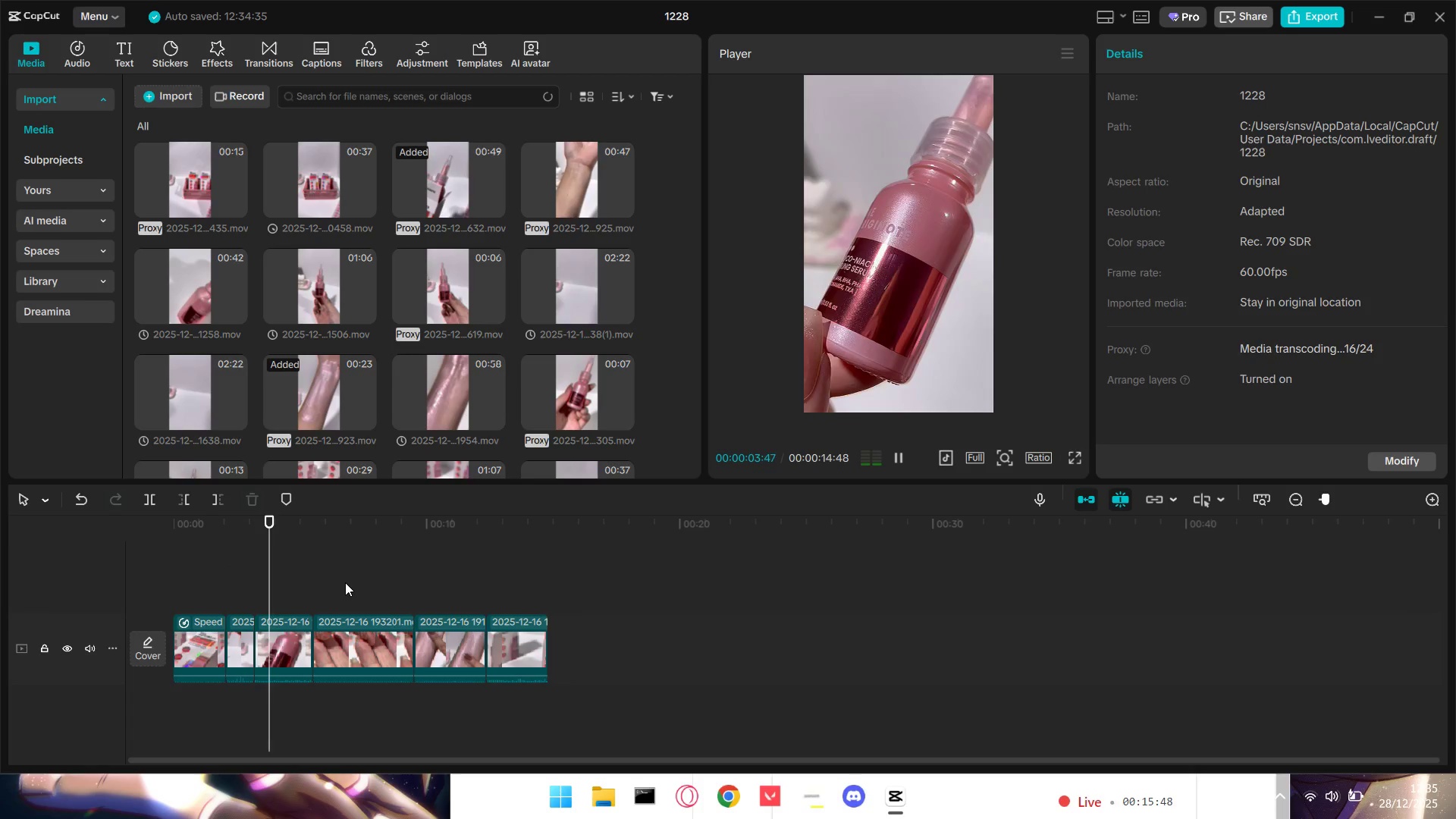 
wait(8.83)
 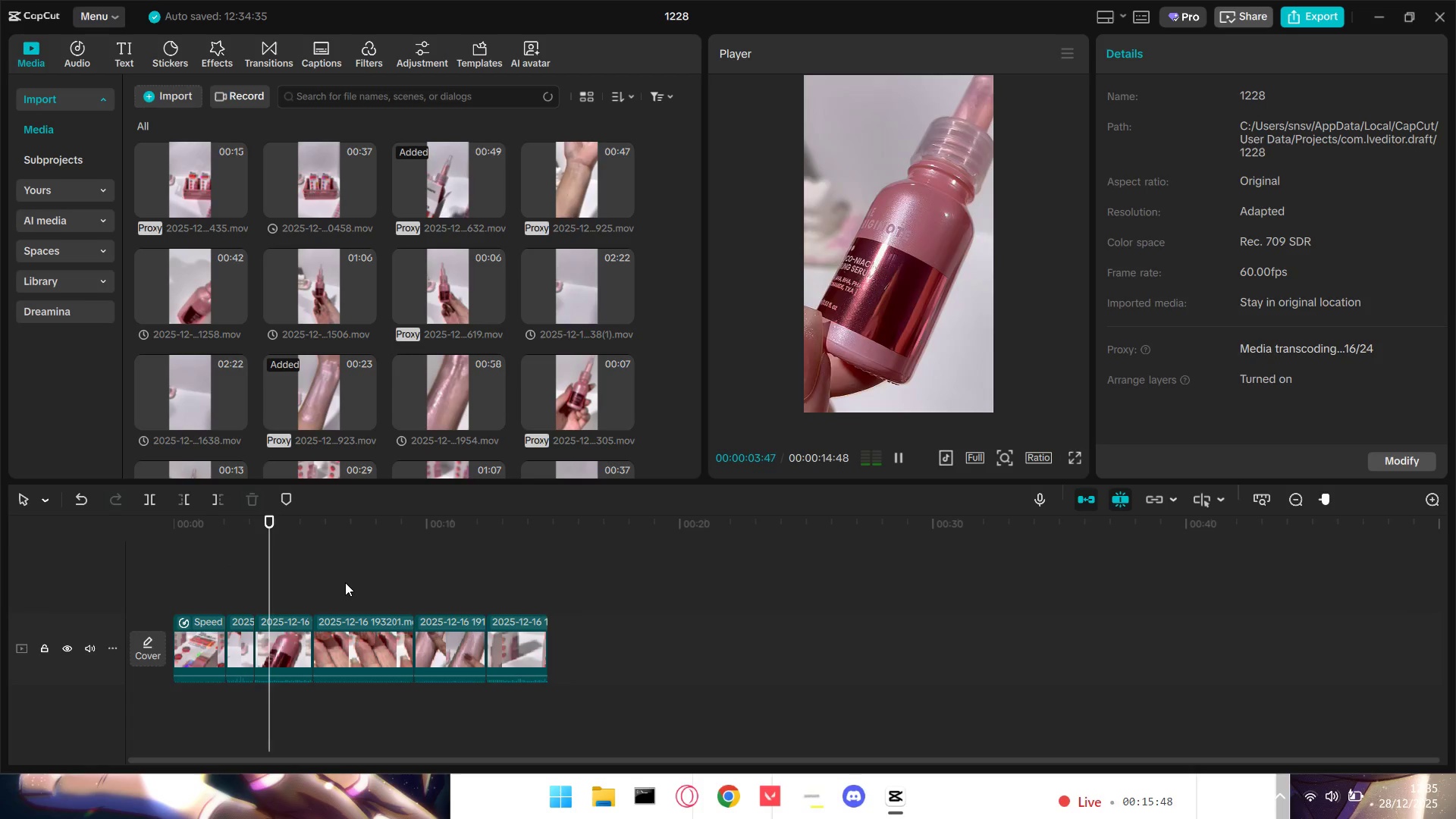 
key(Space)
 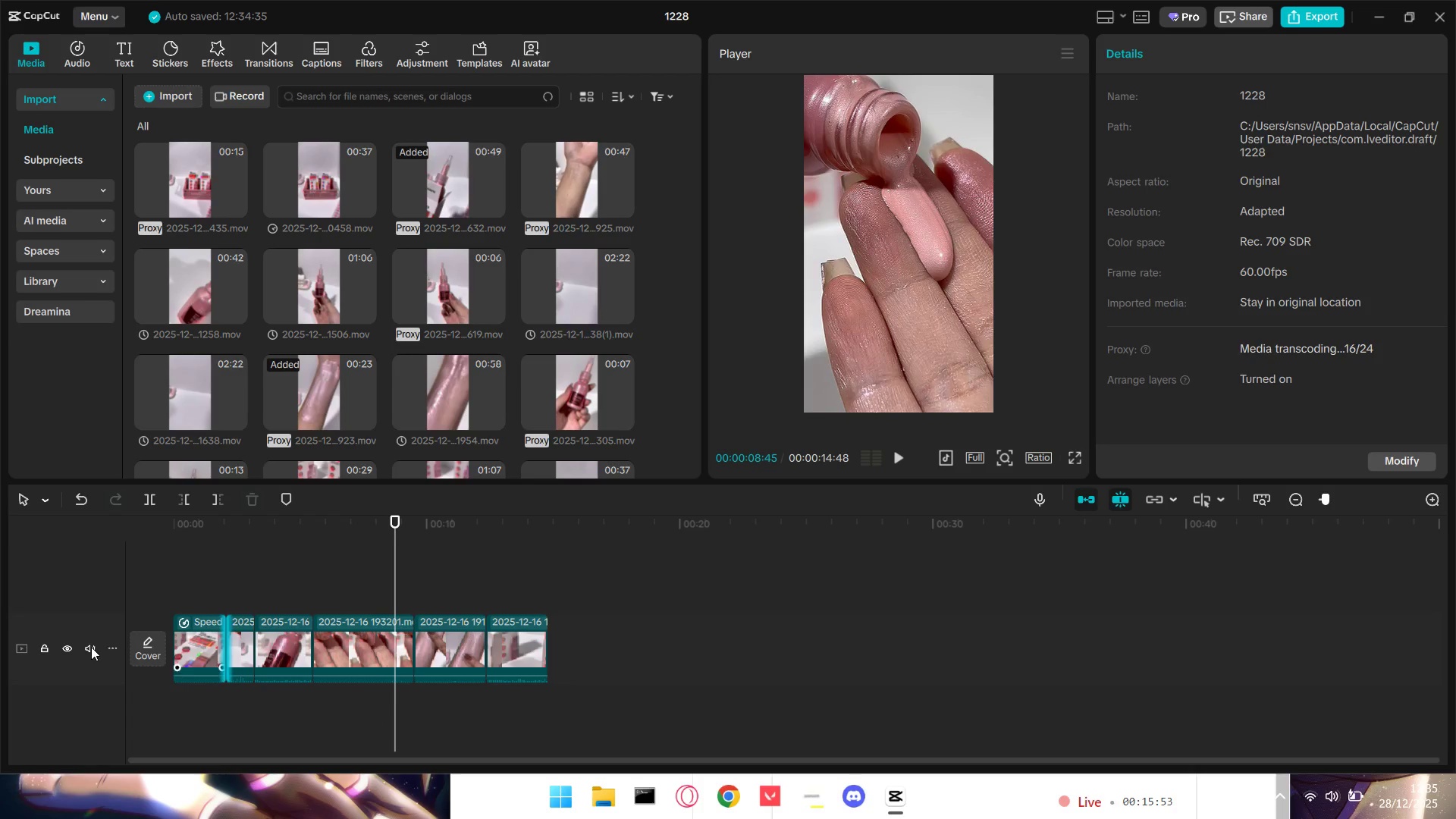 
hold_key(key=ControlLeft, duration=0.89)
 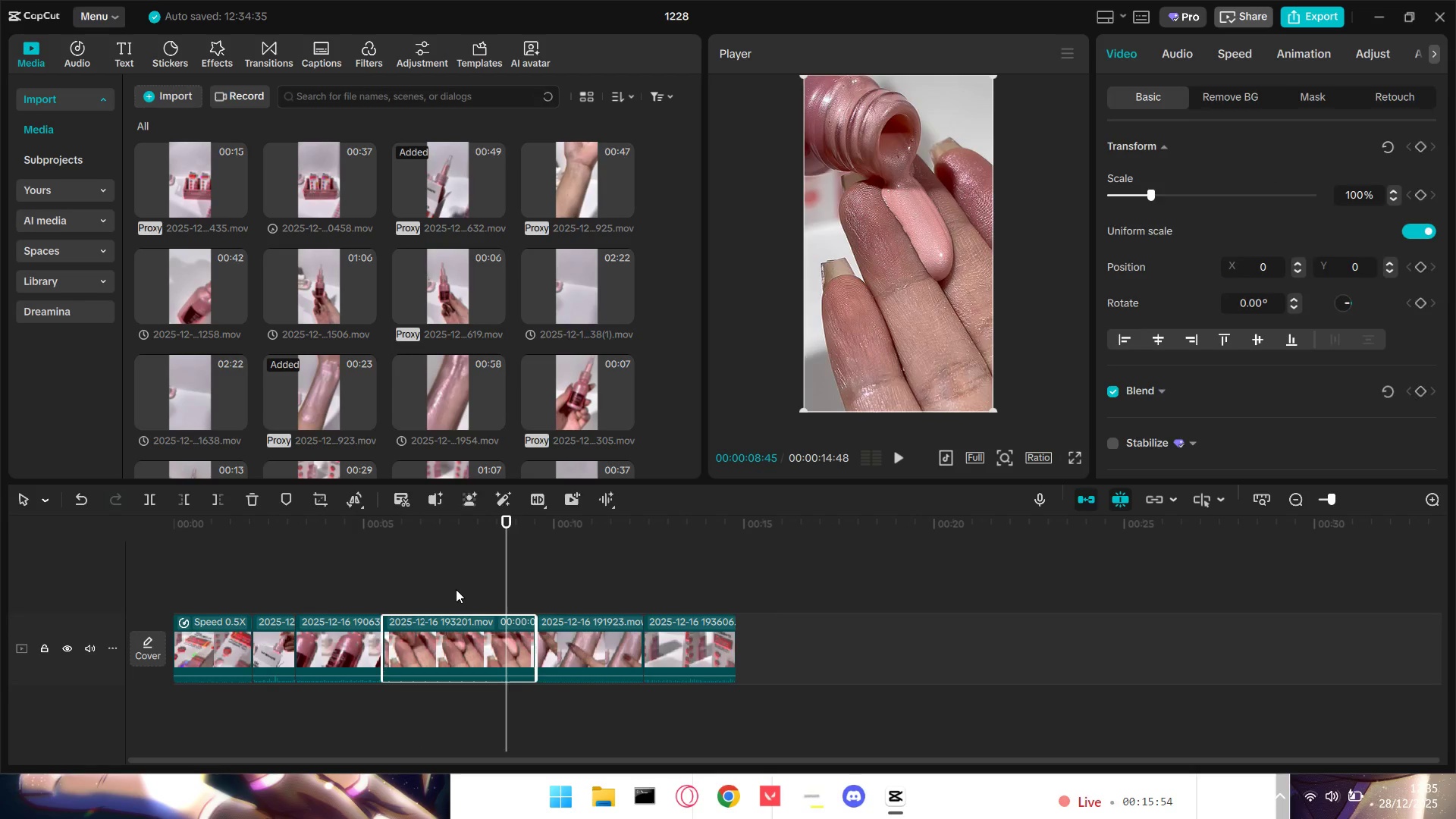 
left_click([446, 615])
 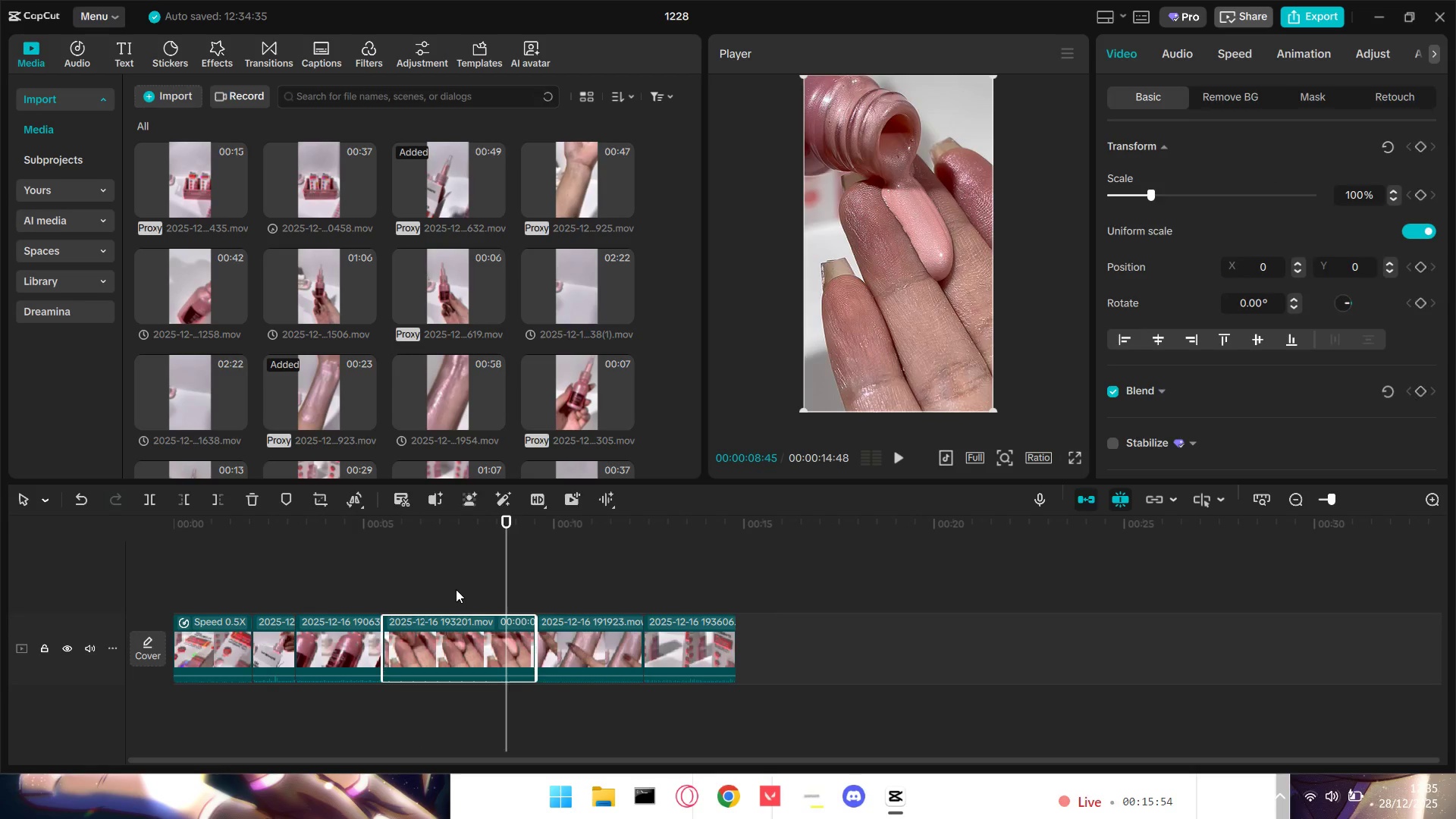 
scroll: coordinate [350, 679], scroll_direction: up, amount: 13.0
 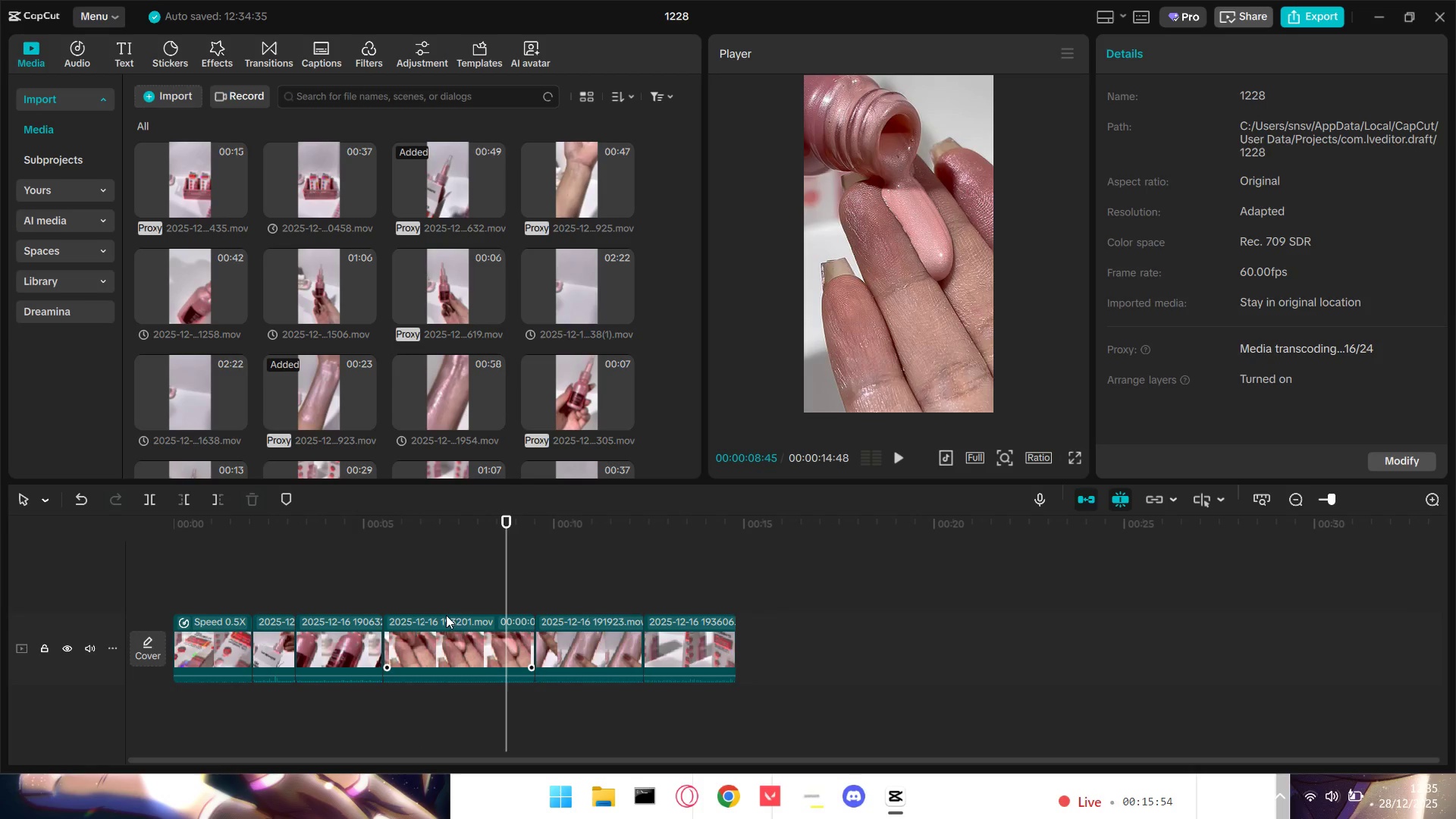 
double_click([456, 589])
 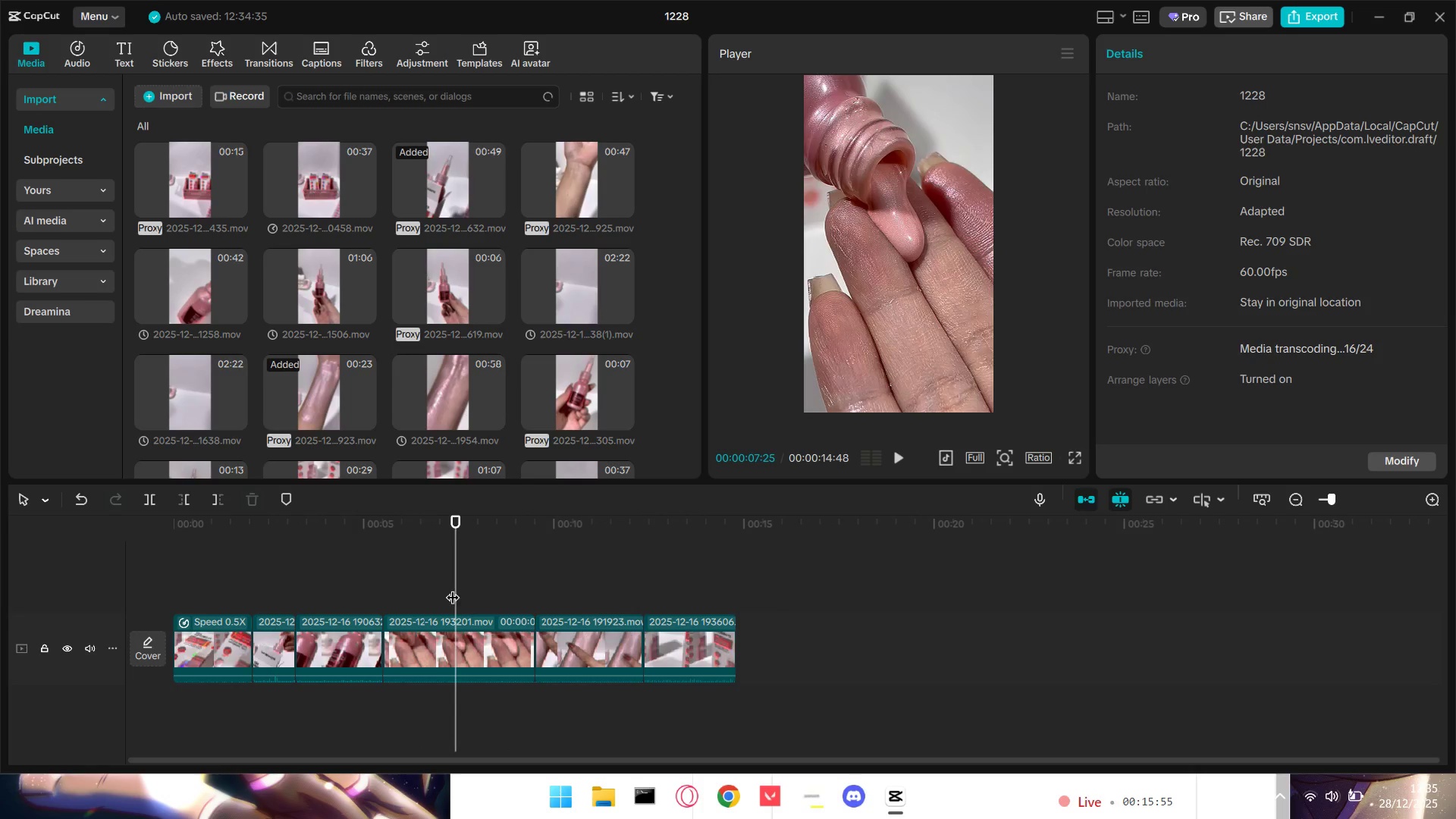 
left_click_drag(start_coordinate=[451, 588], to_coordinate=[0, 562])
 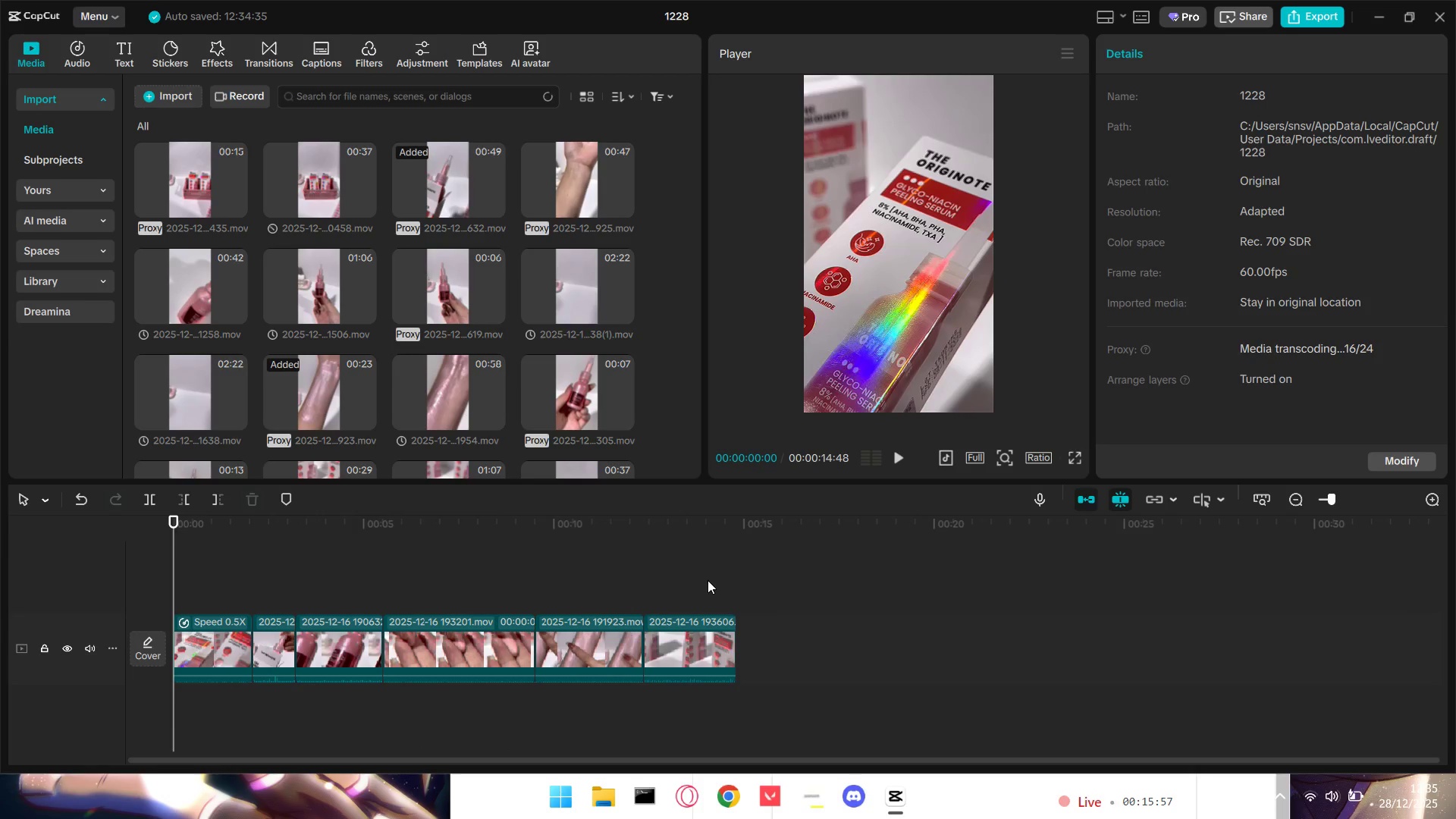 
left_click_drag(start_coordinate=[799, 631], to_coordinate=[196, 625])
 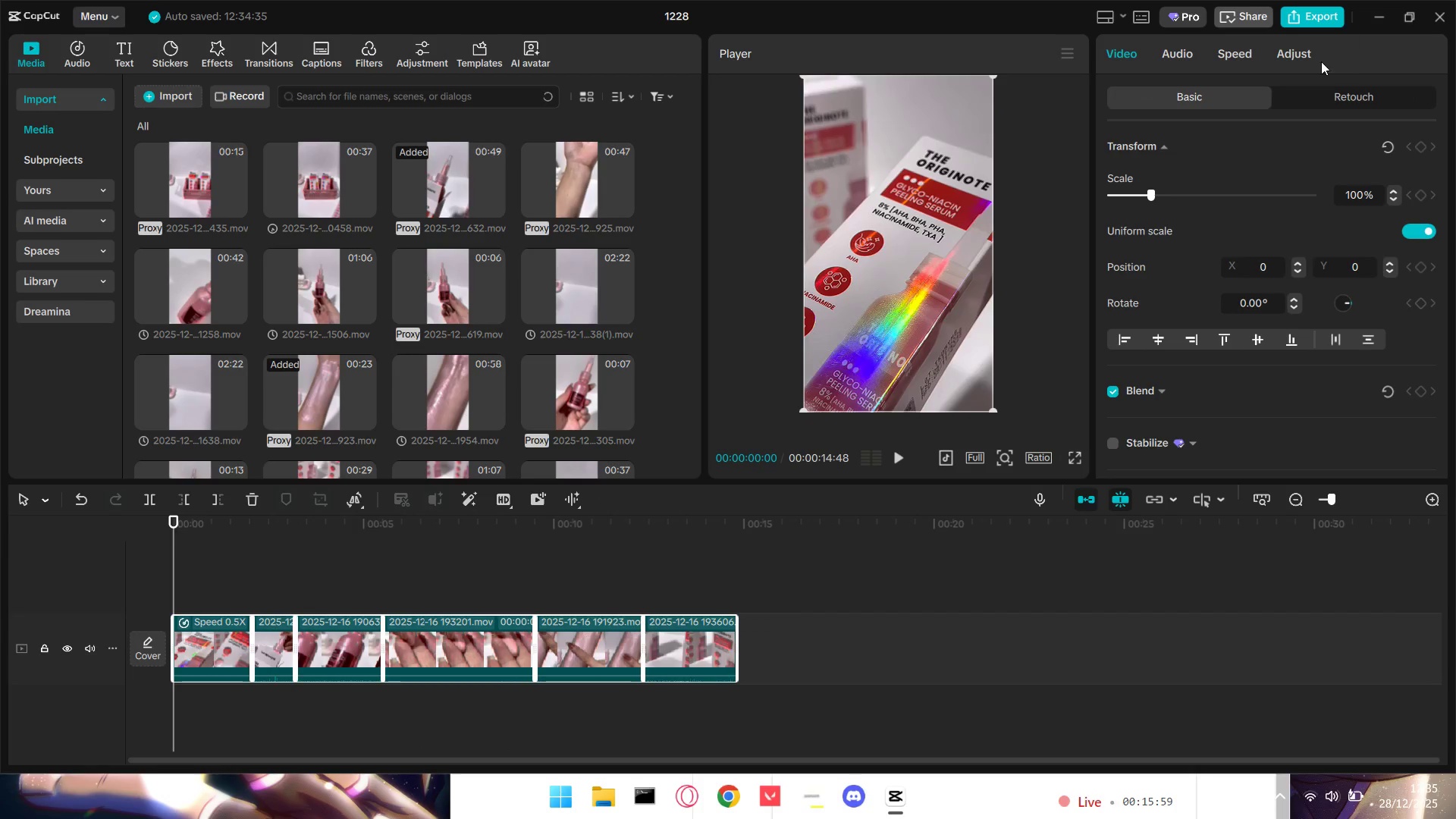 
left_click([1291, 61])
 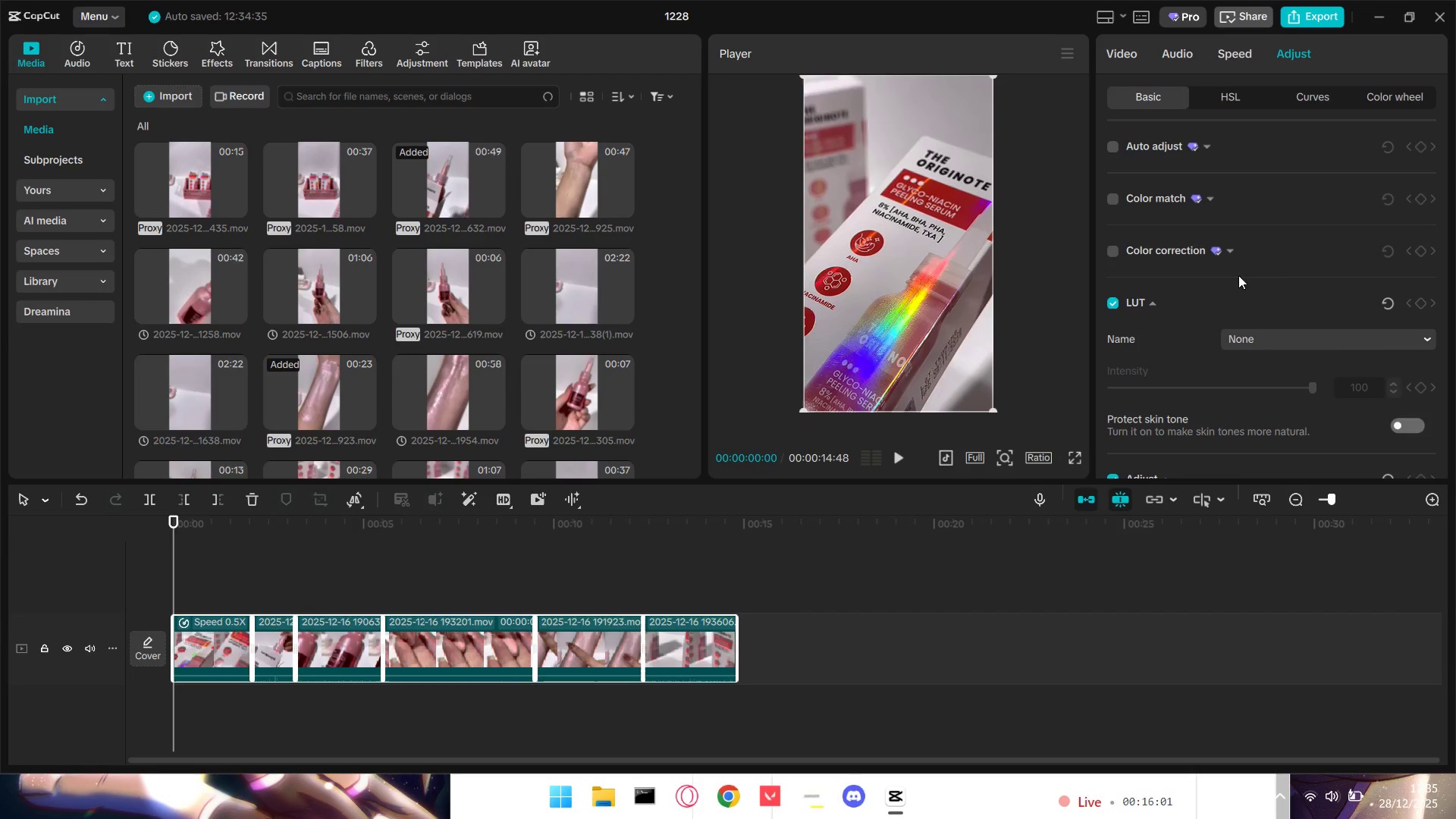 
scroll: coordinate [1283, 280], scroll_direction: down, amount: 5.0
 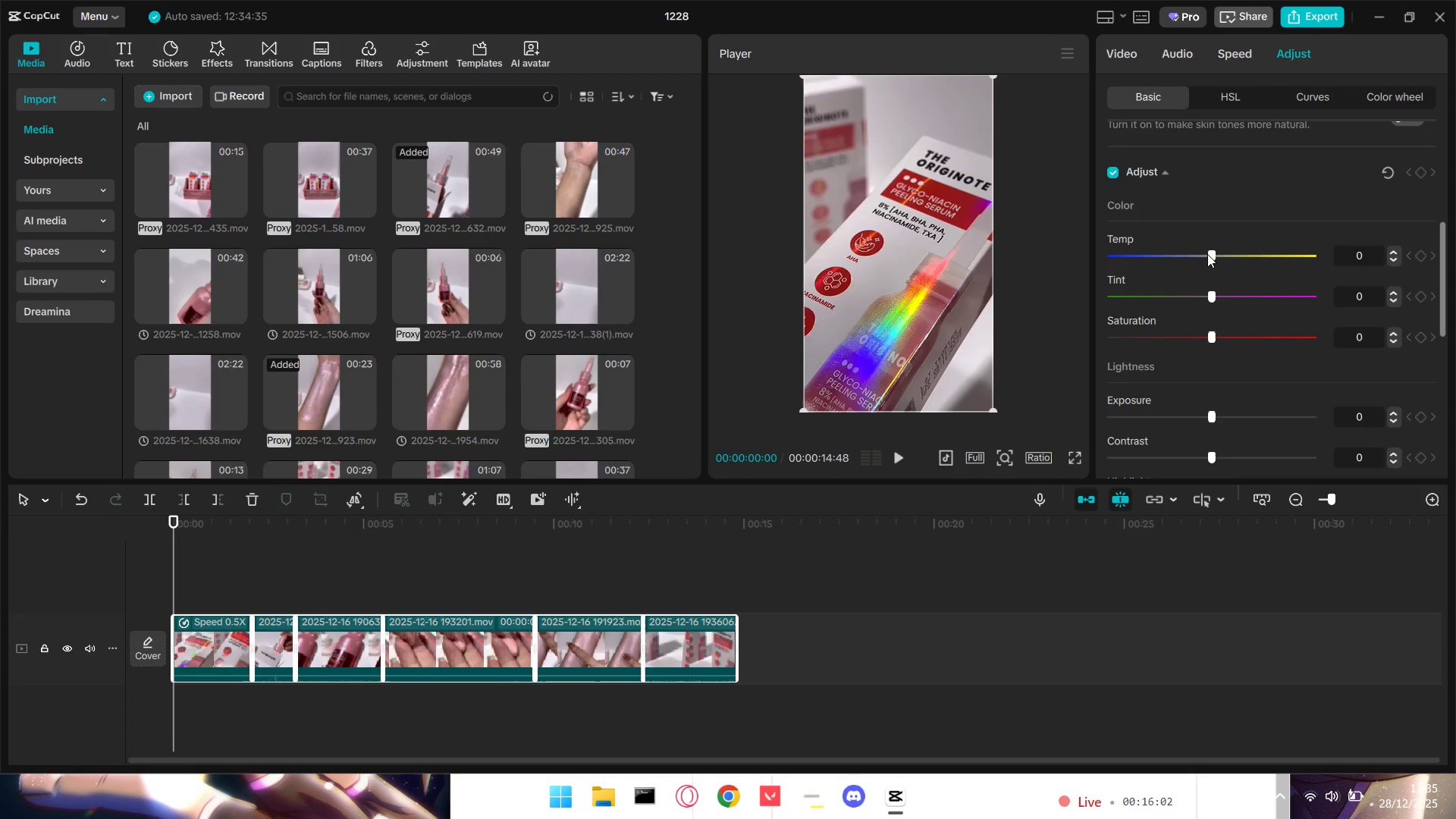 
left_click_drag(start_coordinate=[1207, 254], to_coordinate=[1202, 253])
 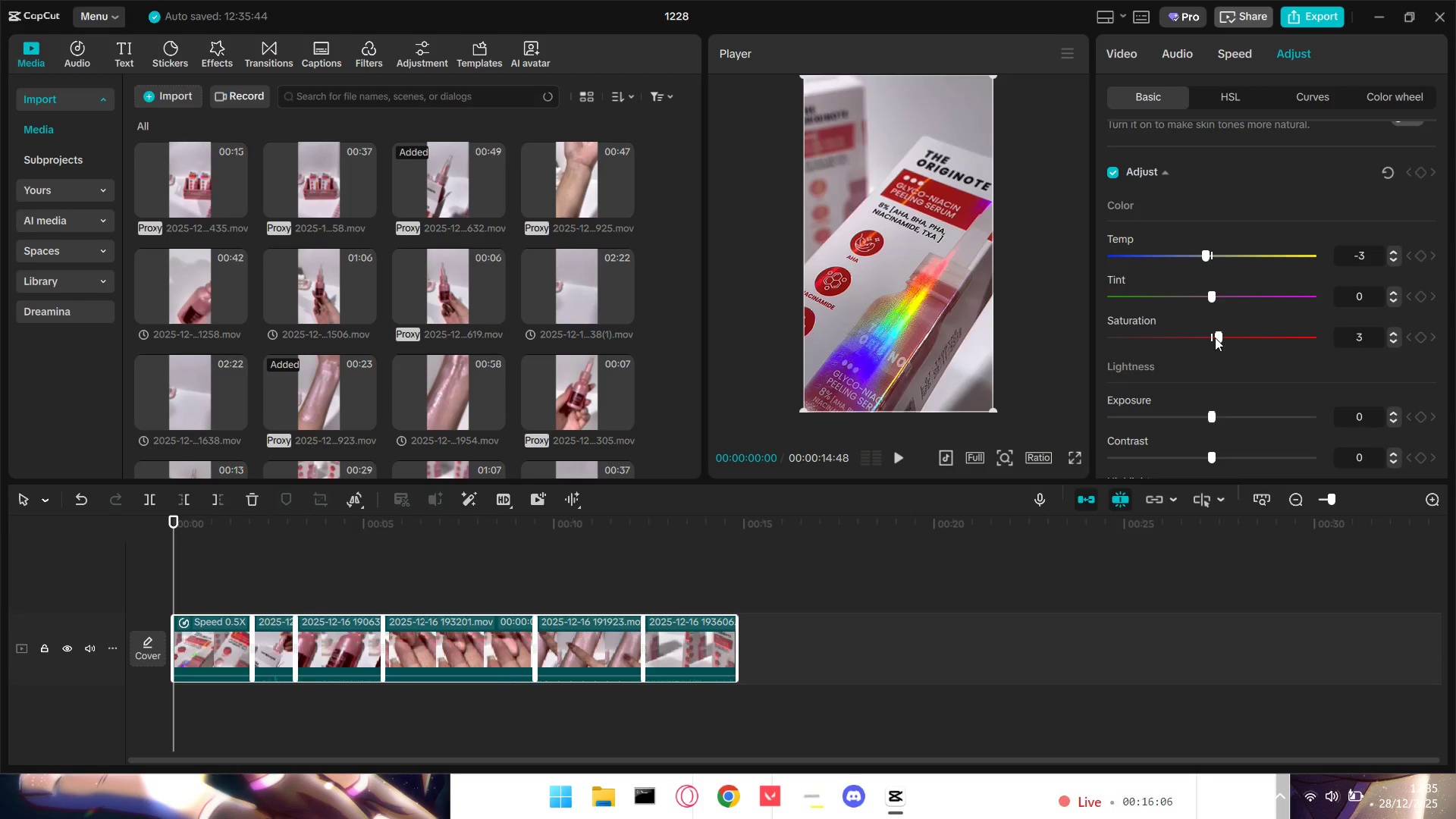 
left_click([1215, 337])
 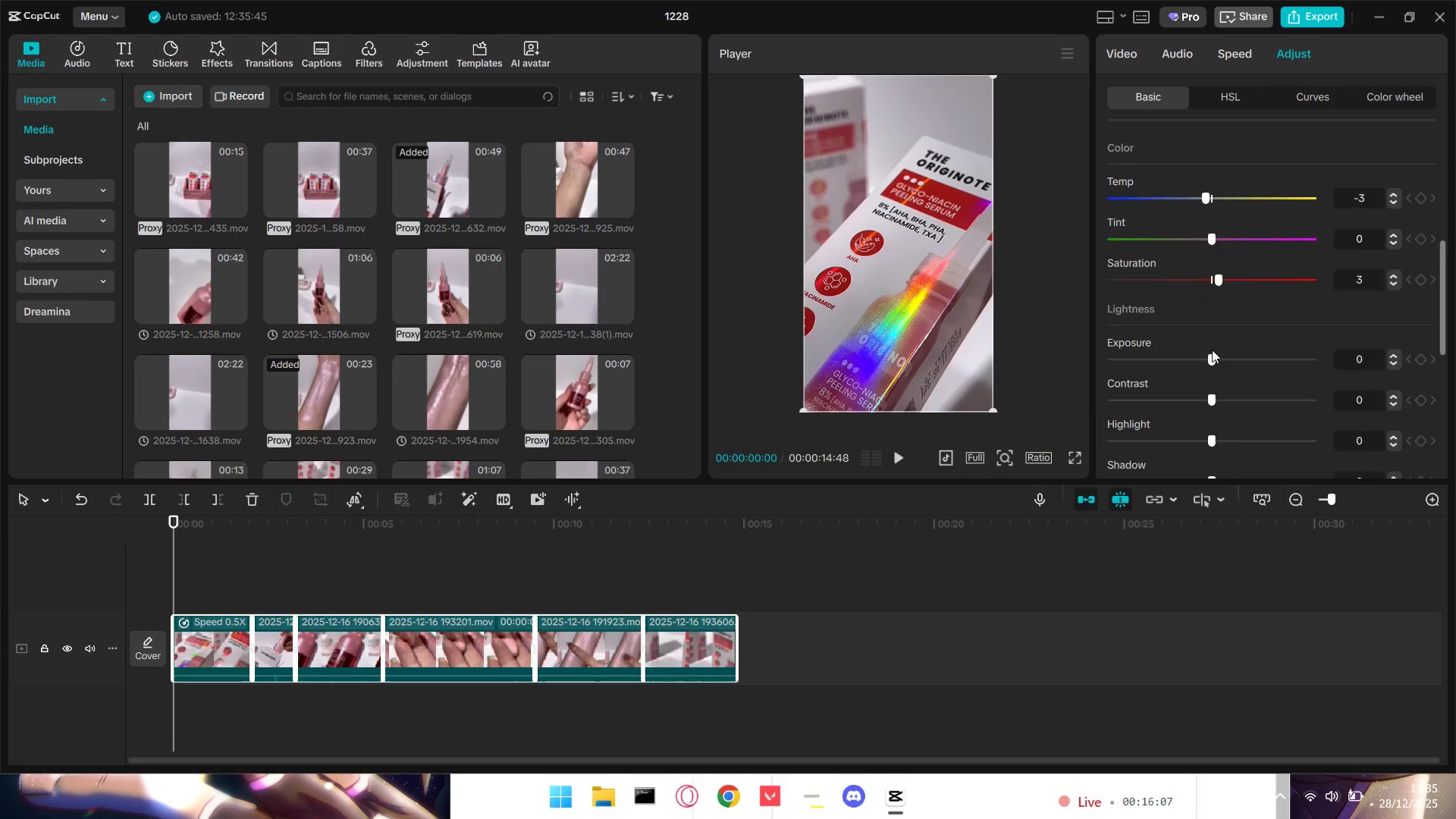 
scroll: coordinate [1212, 349], scroll_direction: down, amount: 2.0
 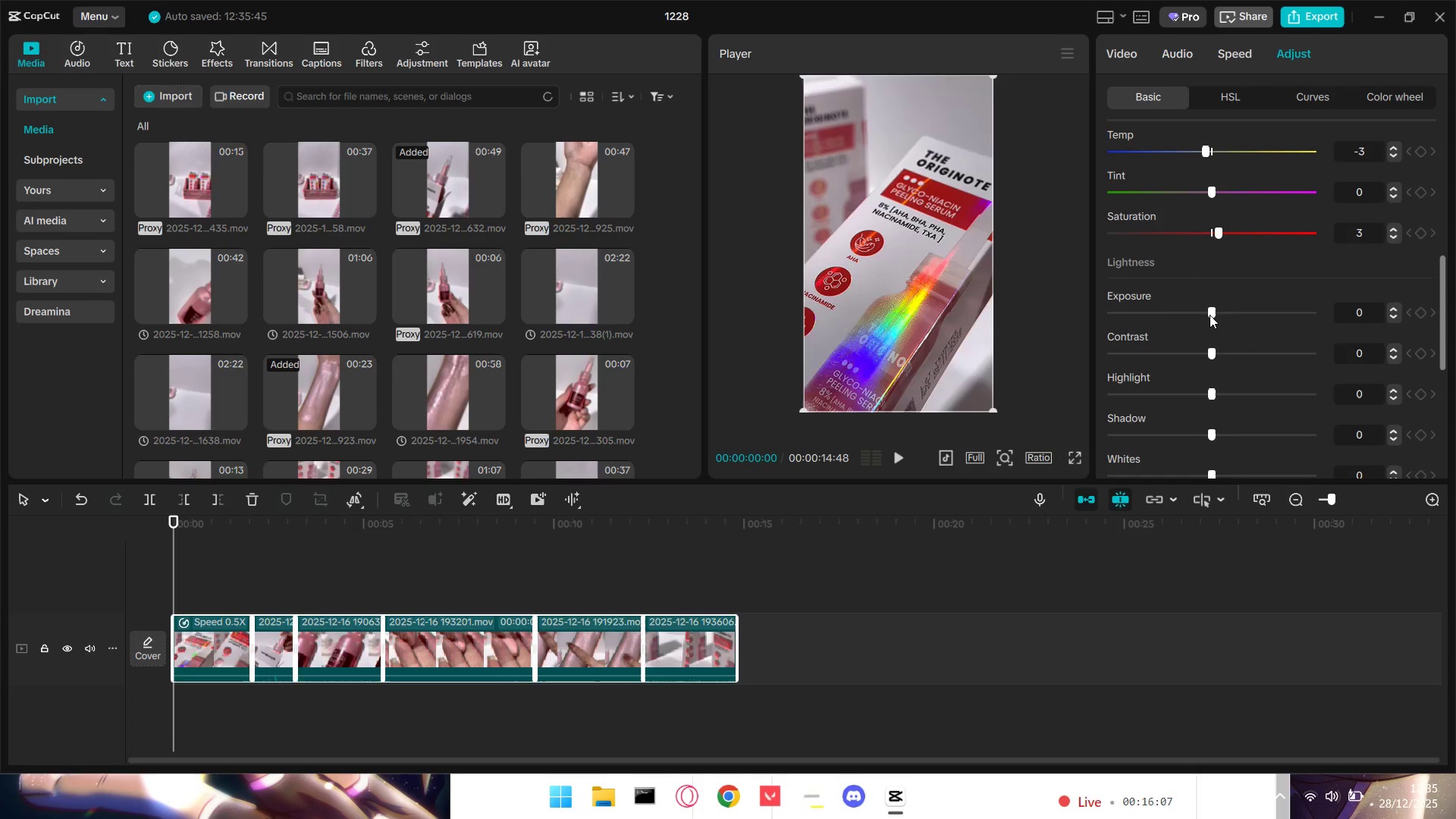 
left_click_drag(start_coordinate=[1210, 315], to_coordinate=[1224, 316])
 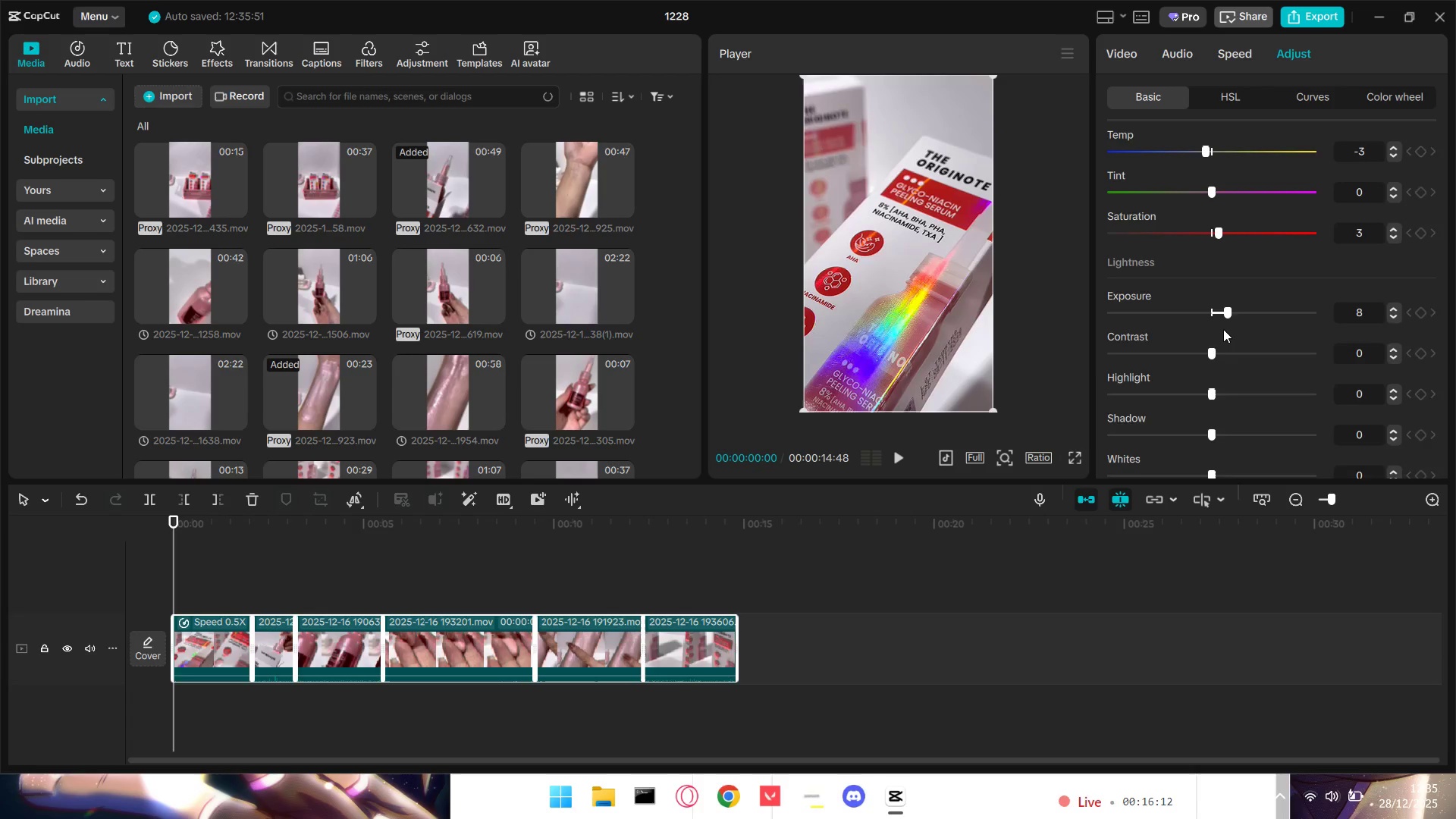 
scroll: coordinate [1218, 315], scroll_direction: down, amount: 6.0
 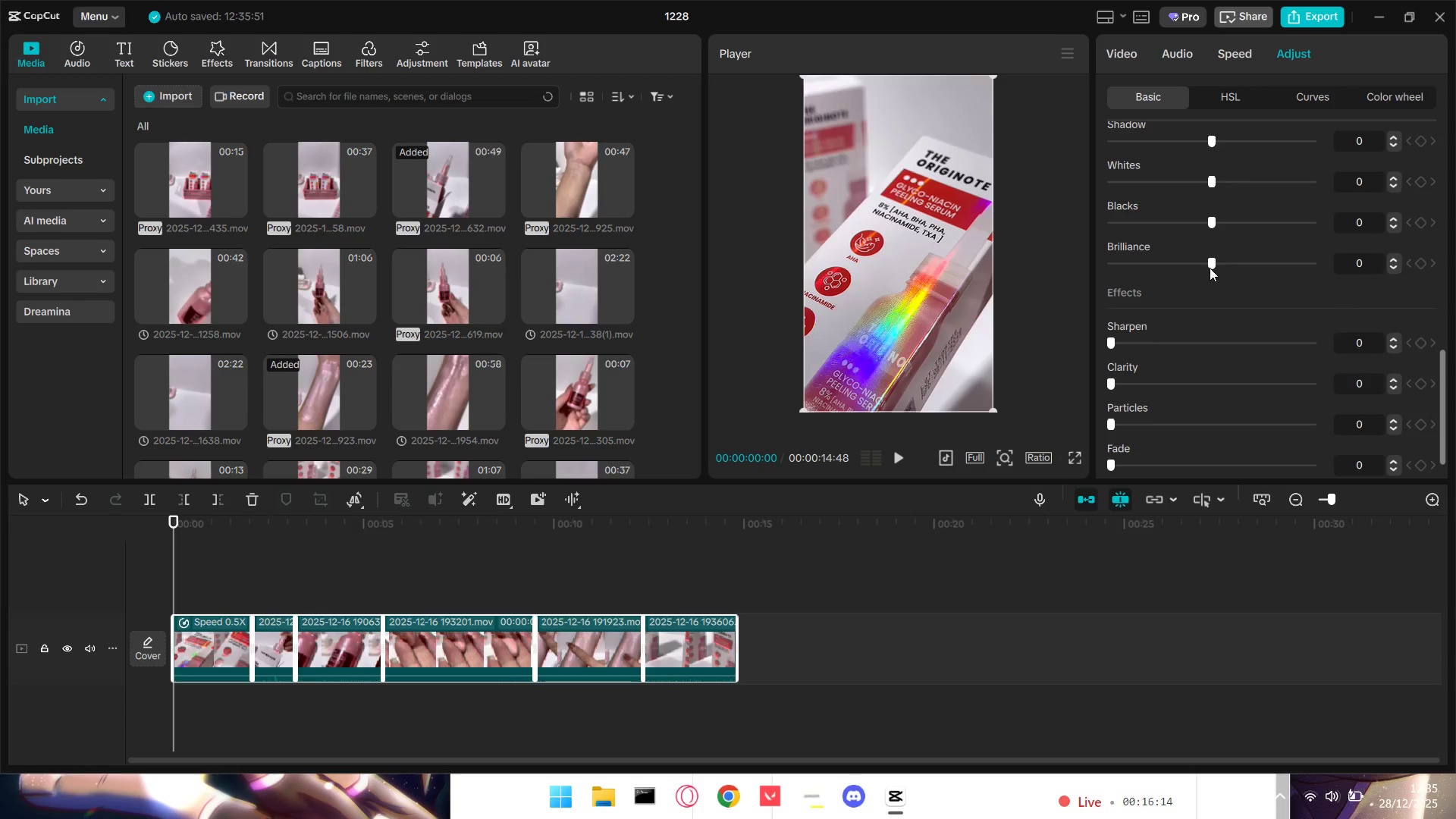 
left_click_drag(start_coordinate=[1212, 266], to_coordinate=[1216, 267])
 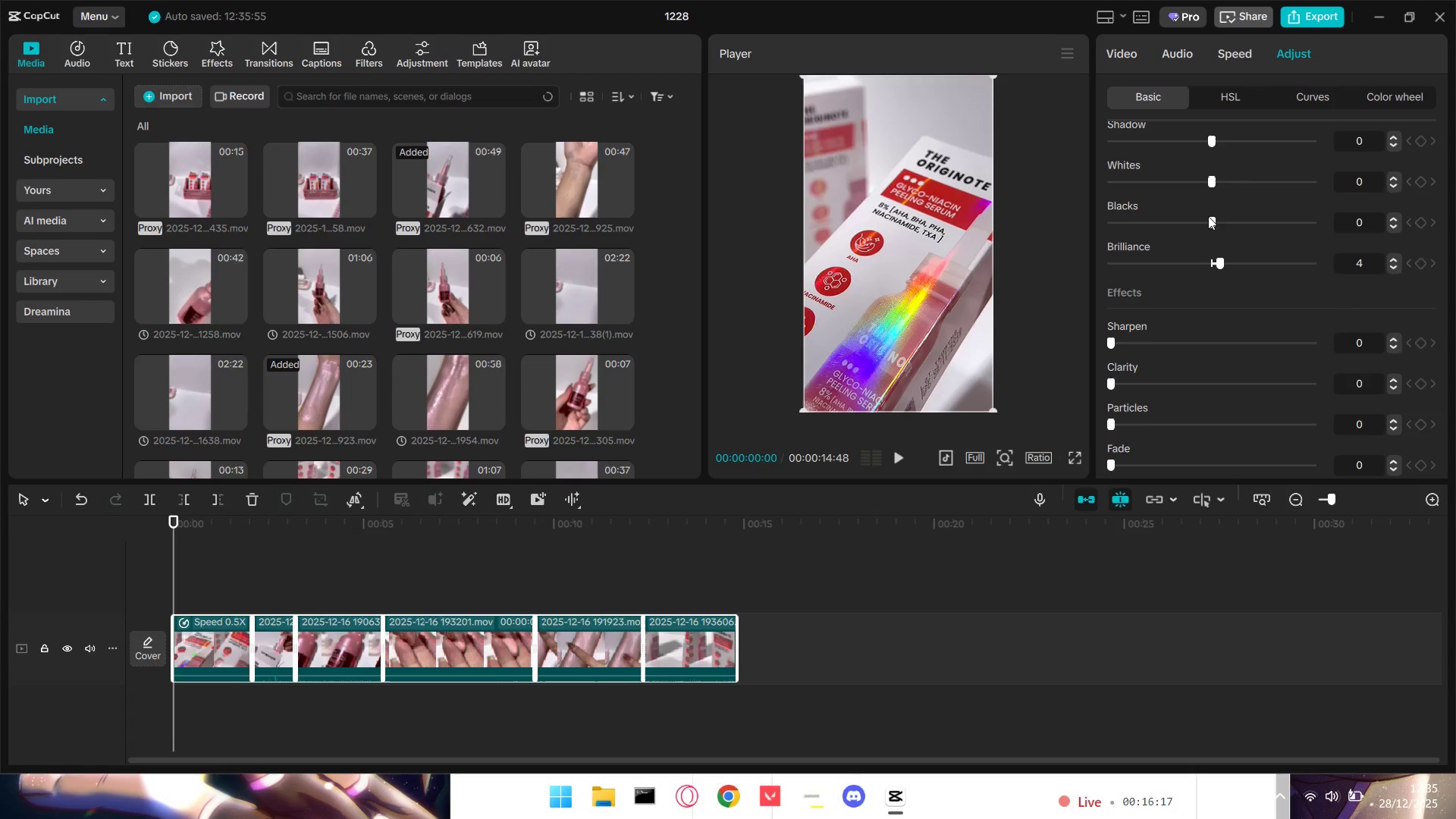 
left_click_drag(start_coordinate=[1209, 220], to_coordinate=[1200, 225])
 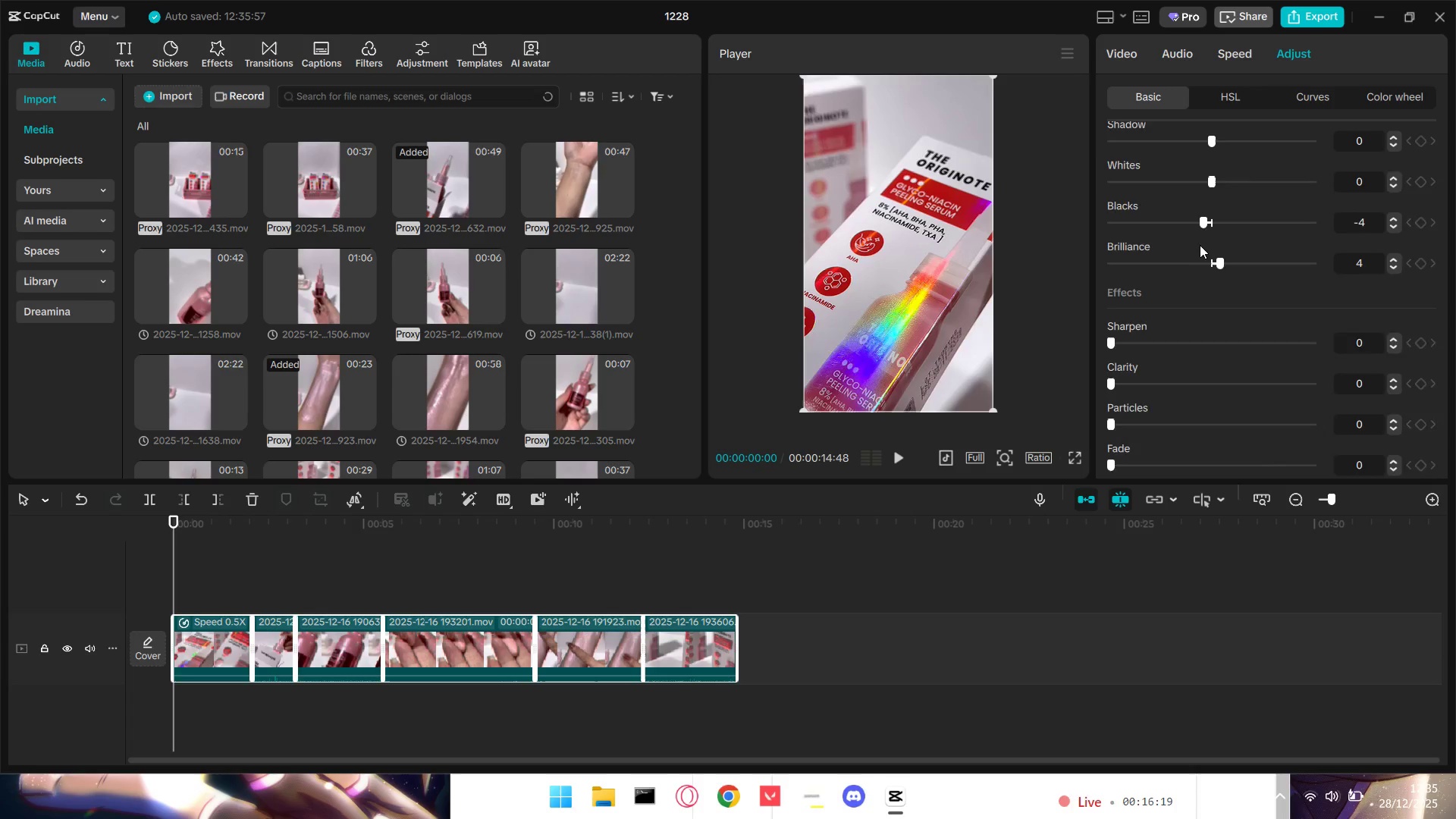 
scroll: coordinate [1200, 244], scroll_direction: up, amount: 1.0
 